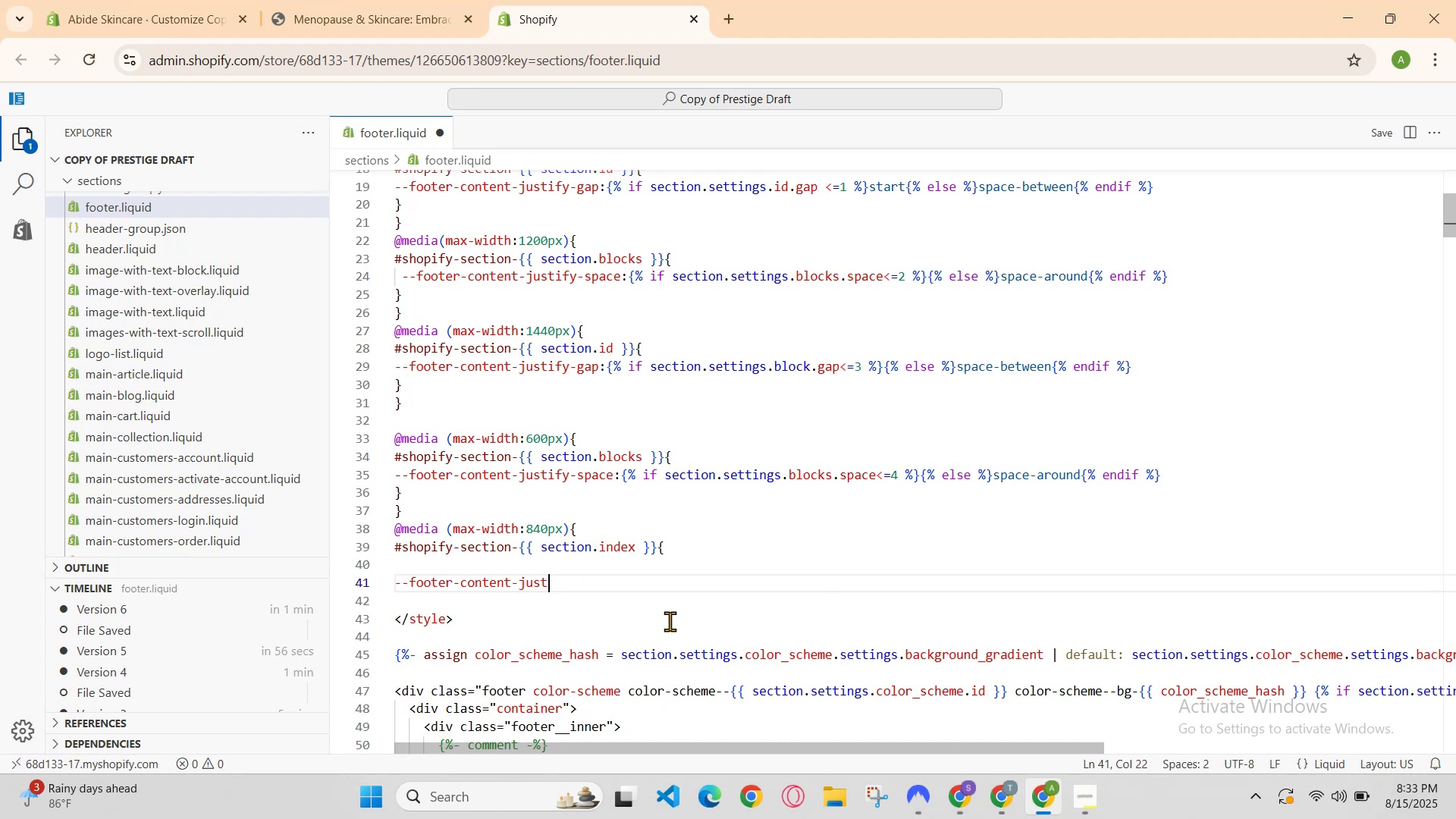 
key(Backspace)
 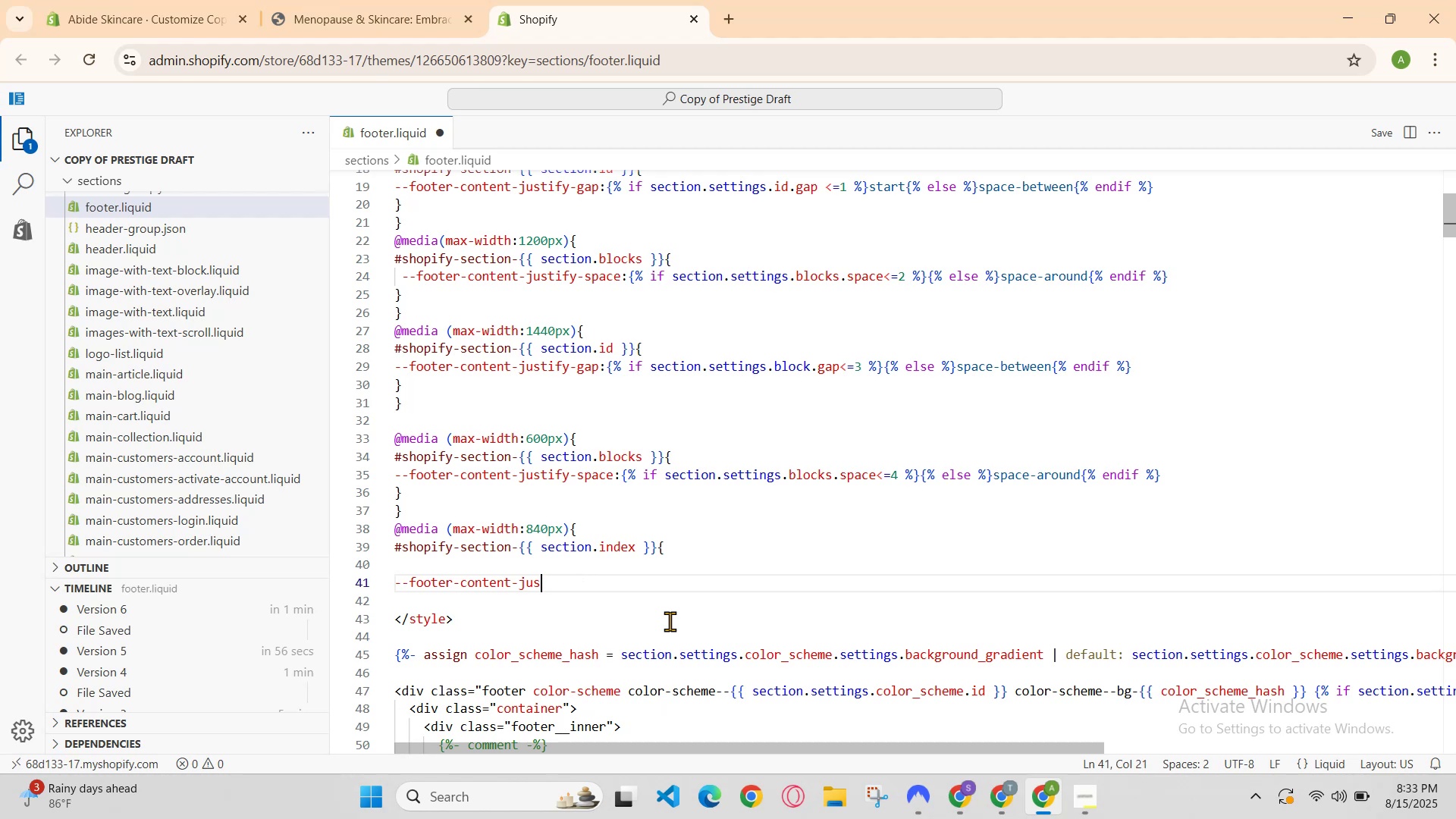 
key(Backspace)
 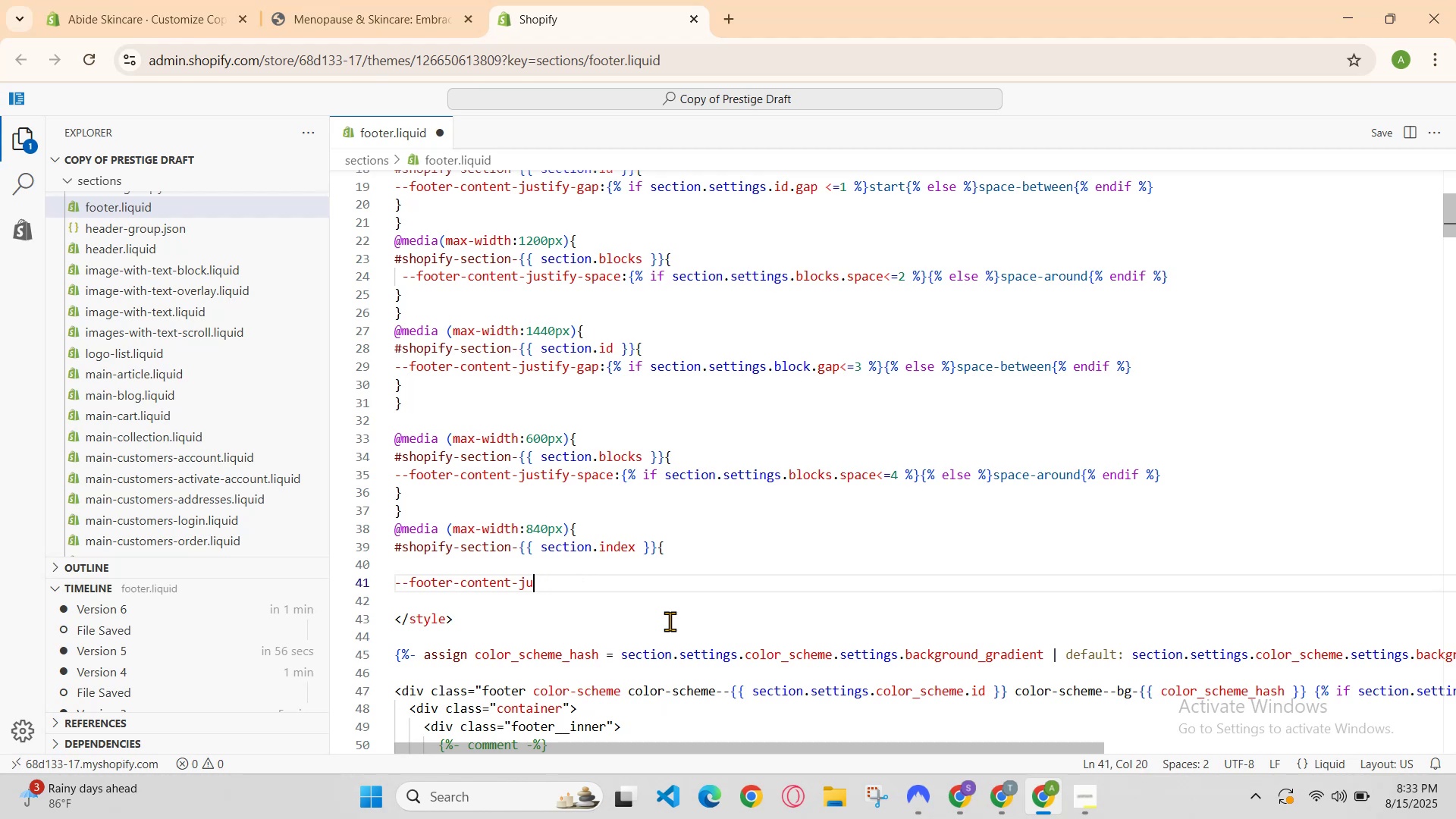 
key(Backspace)
 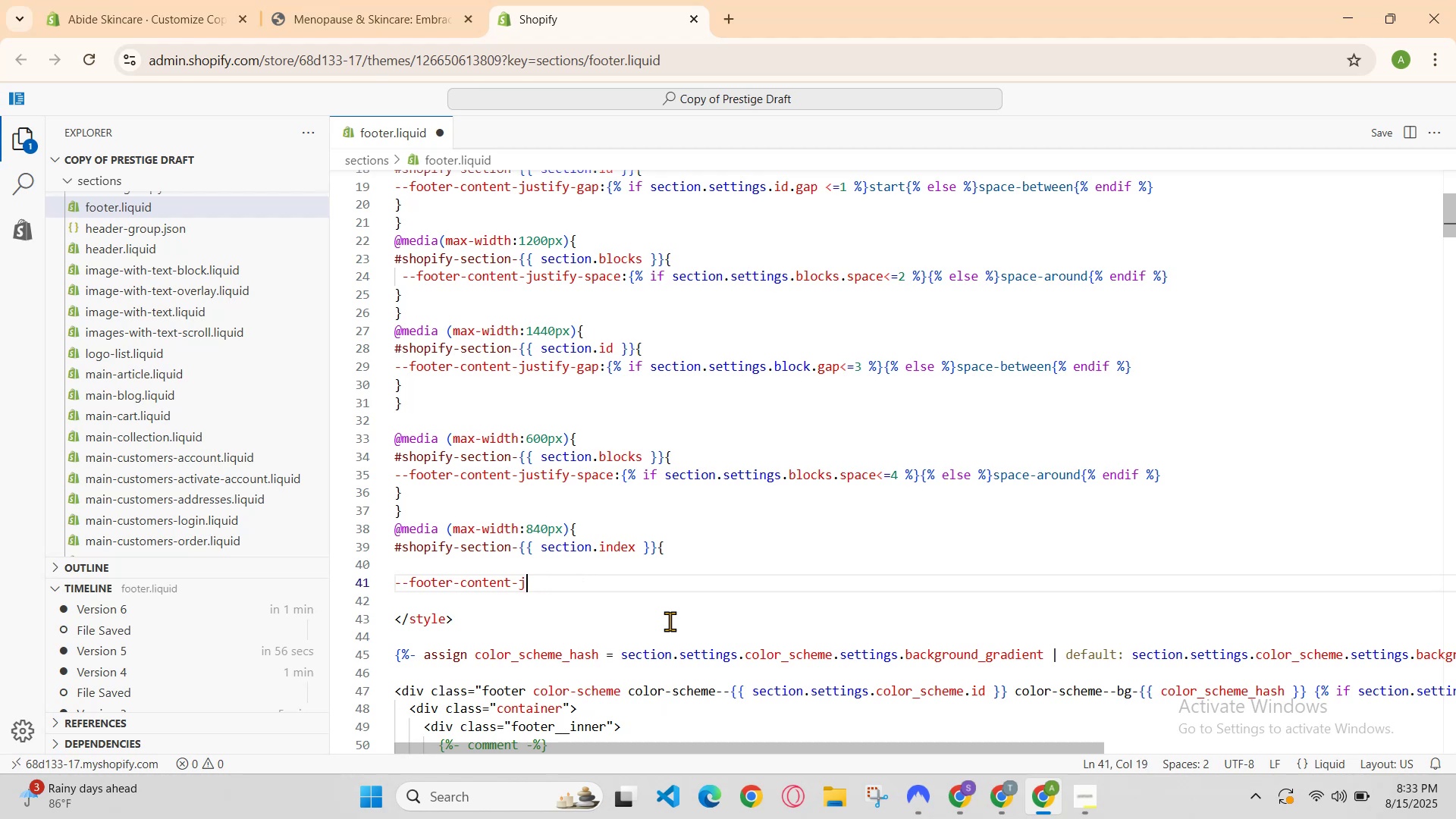 
key(Backspace)
 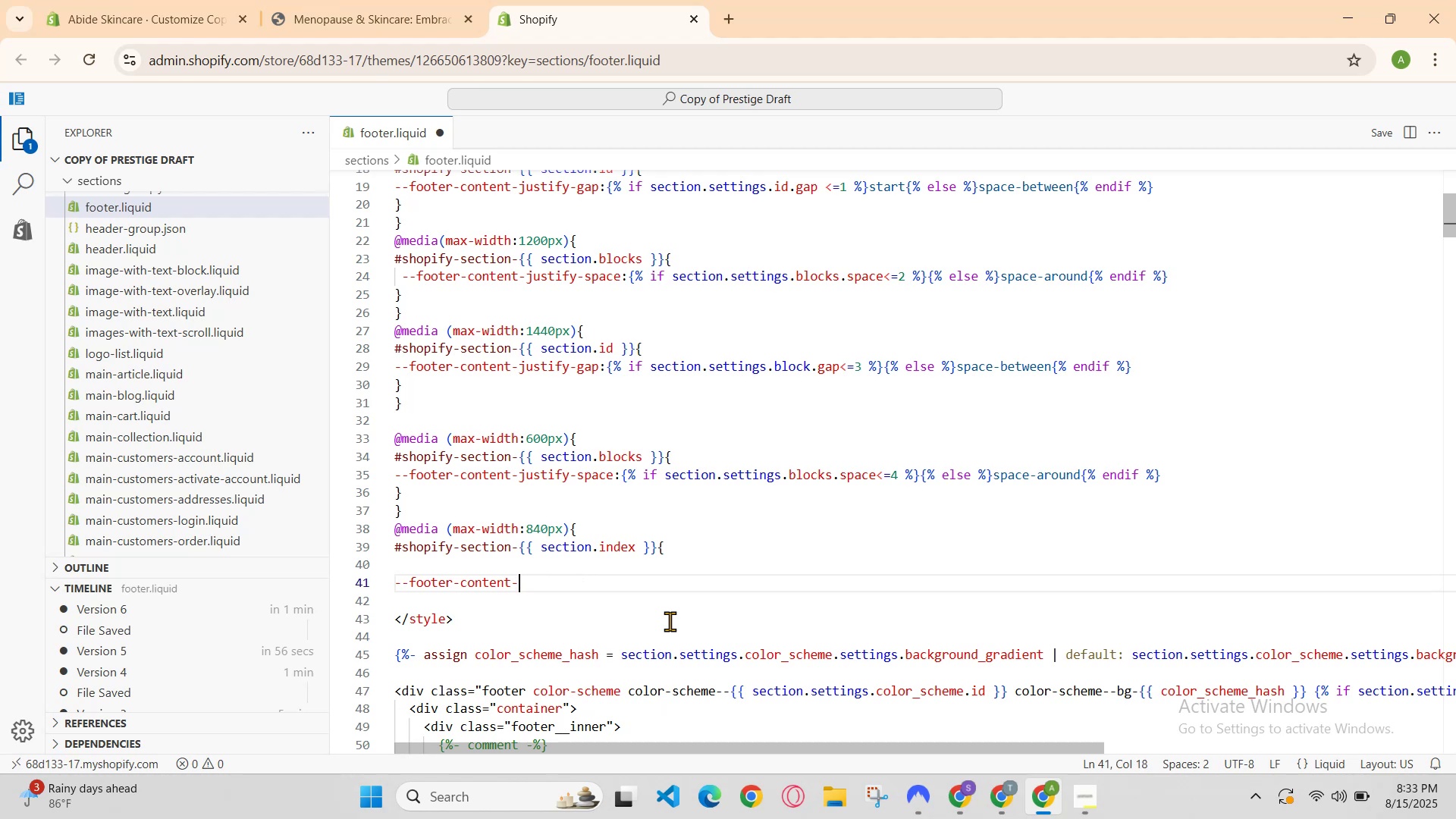 
key(Backspace)
 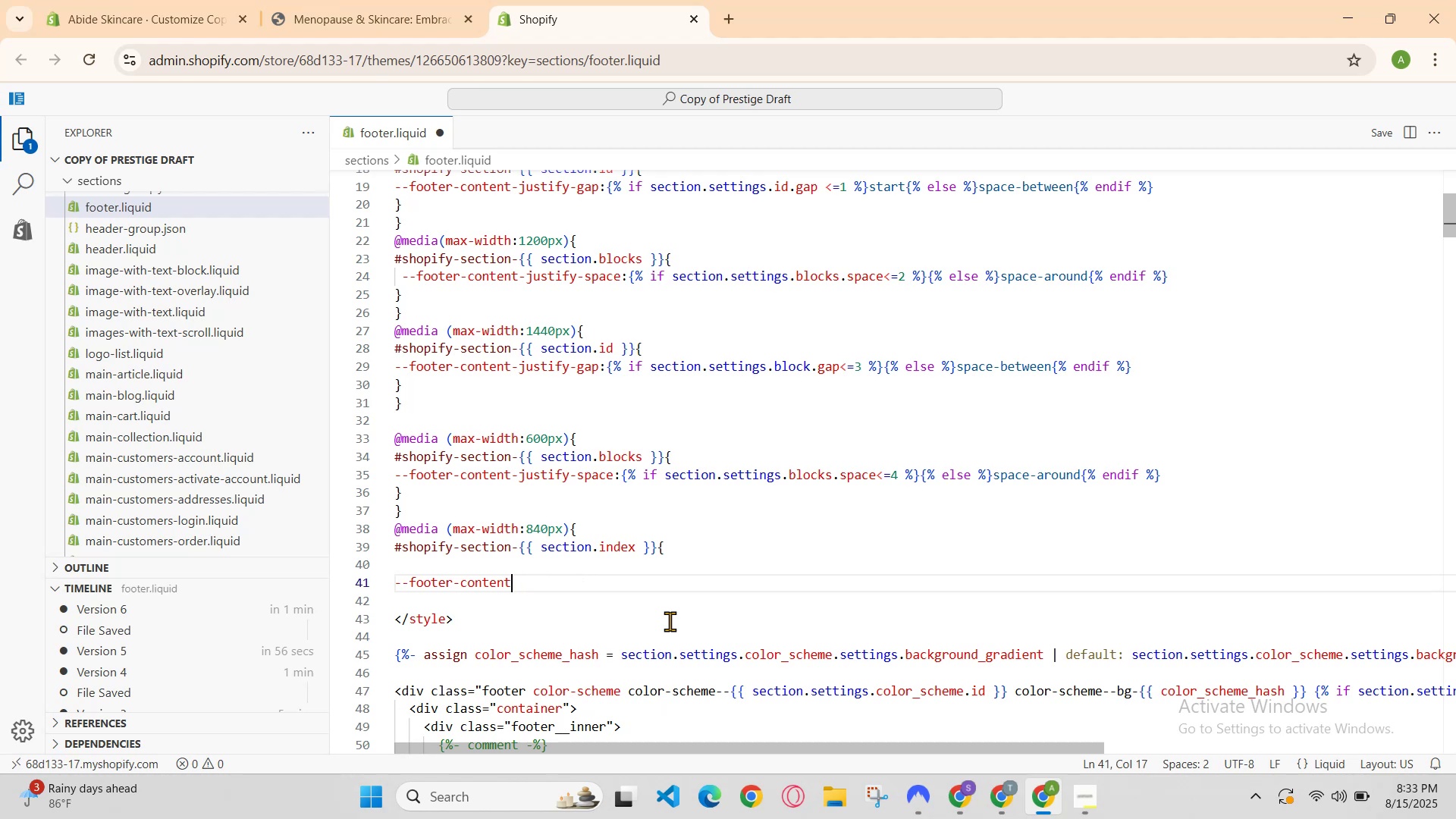 
key(Backspace)
 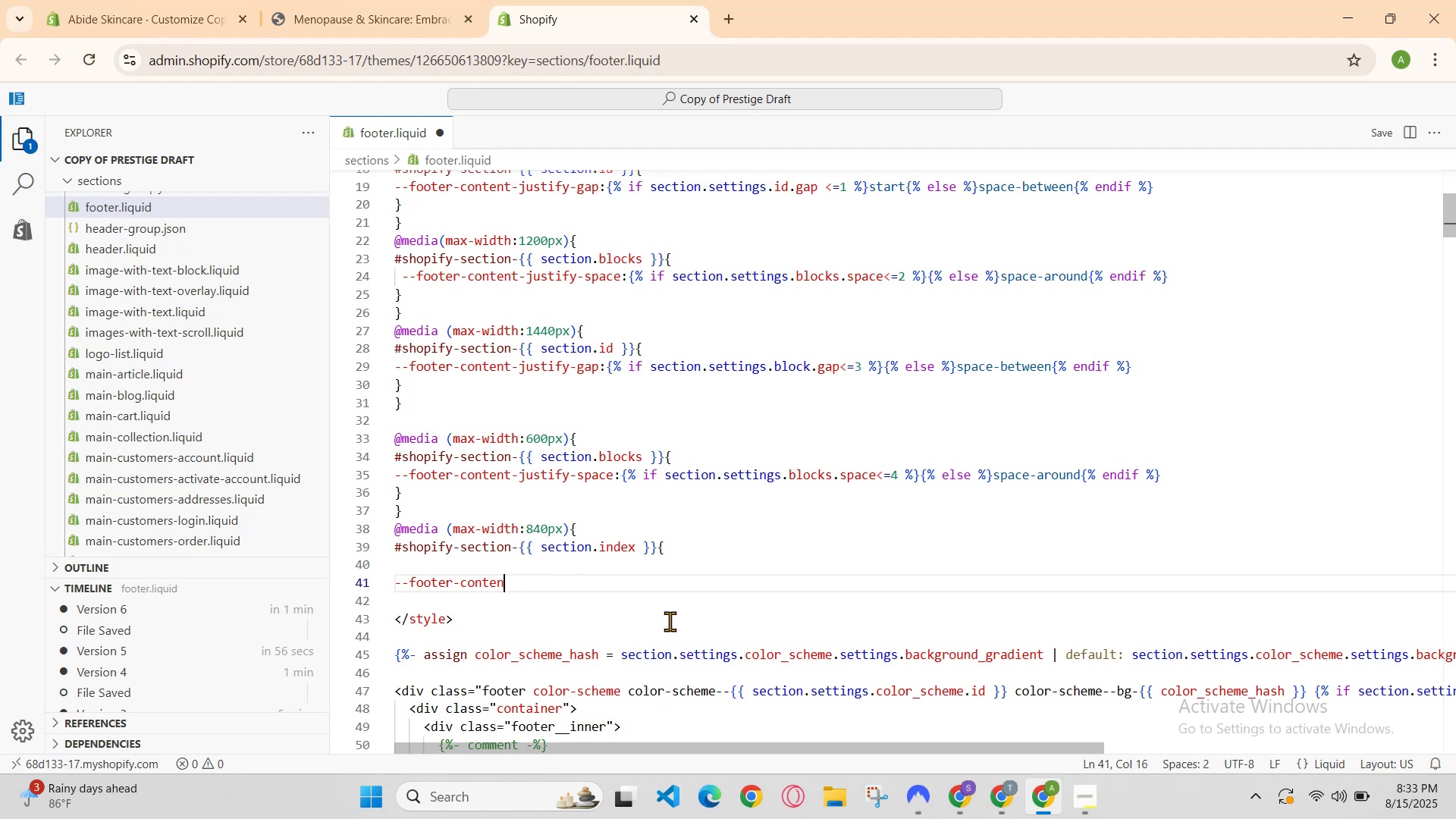 
key(Backspace)
 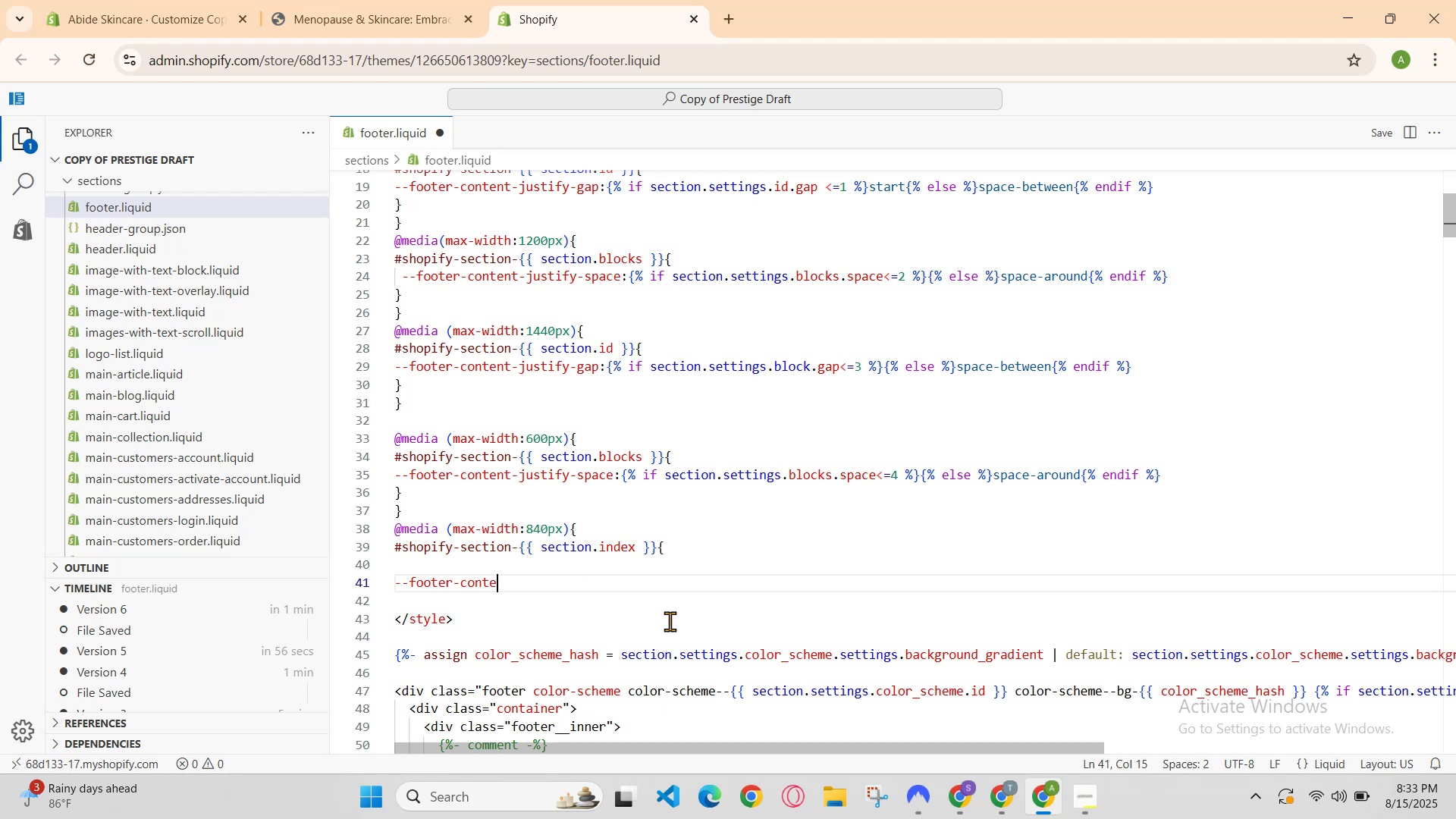 
key(Backspace)
 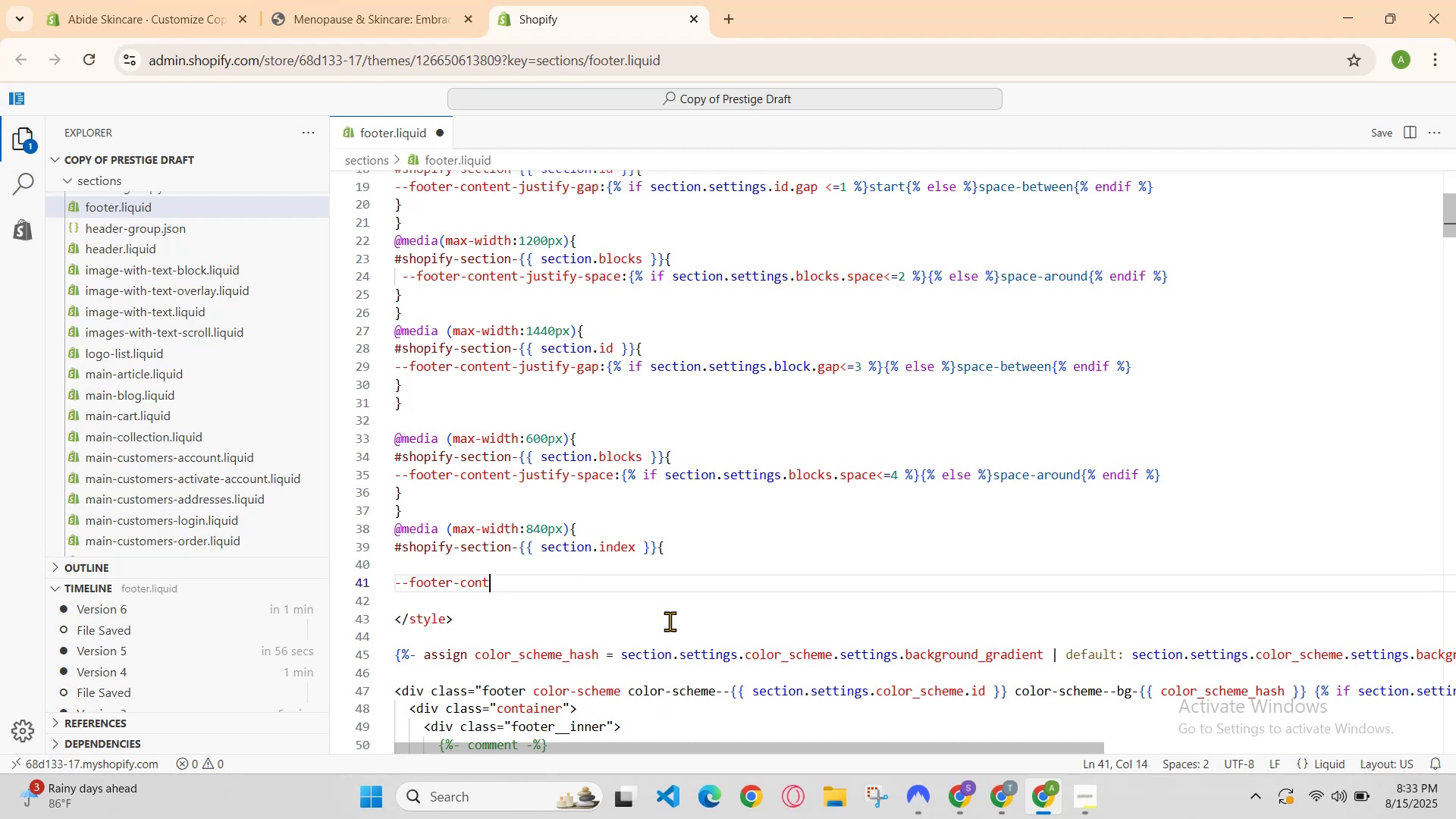 
hold_key(key=Backspace, duration=0.47)
 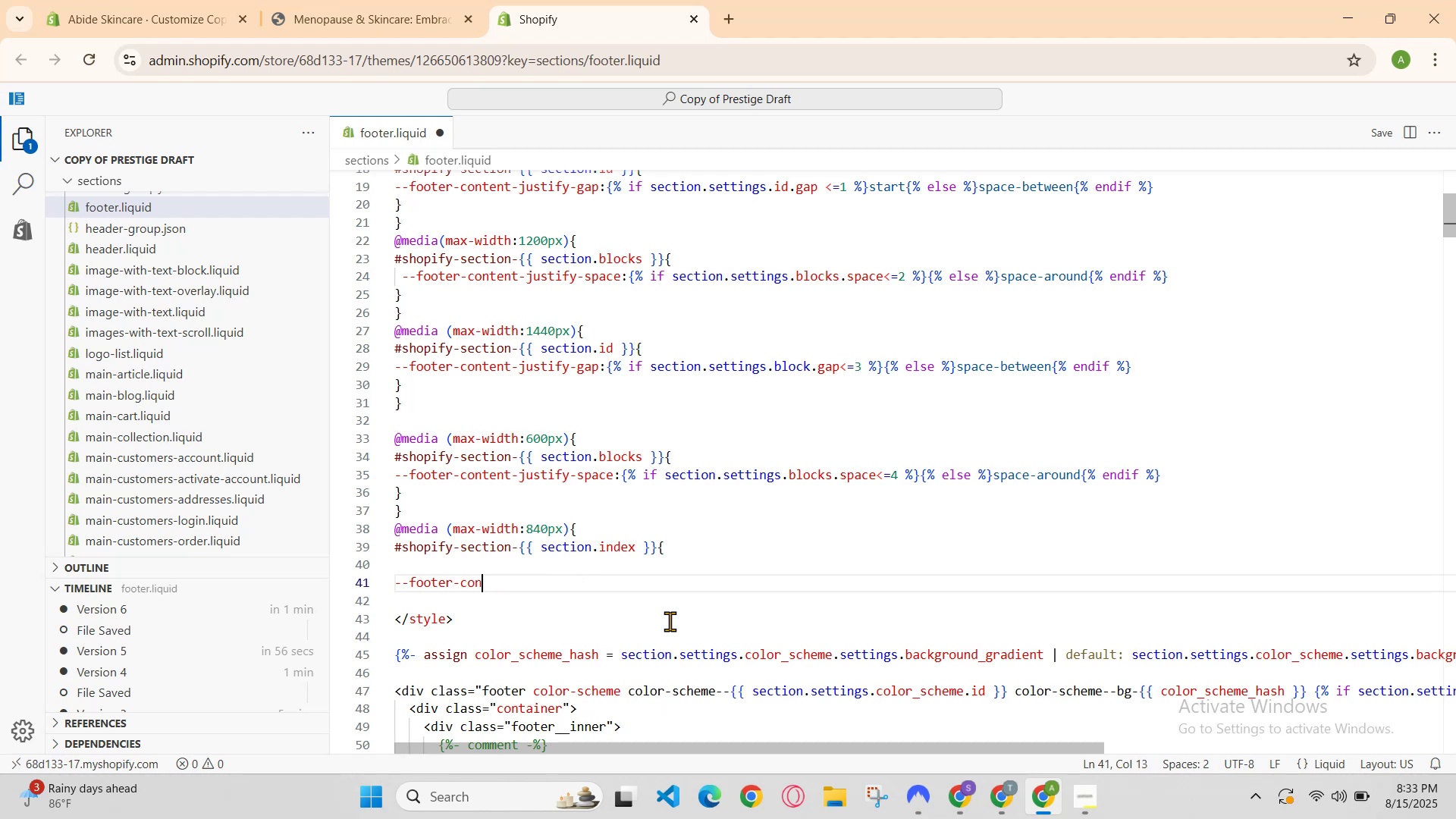 
key(Backspace)
 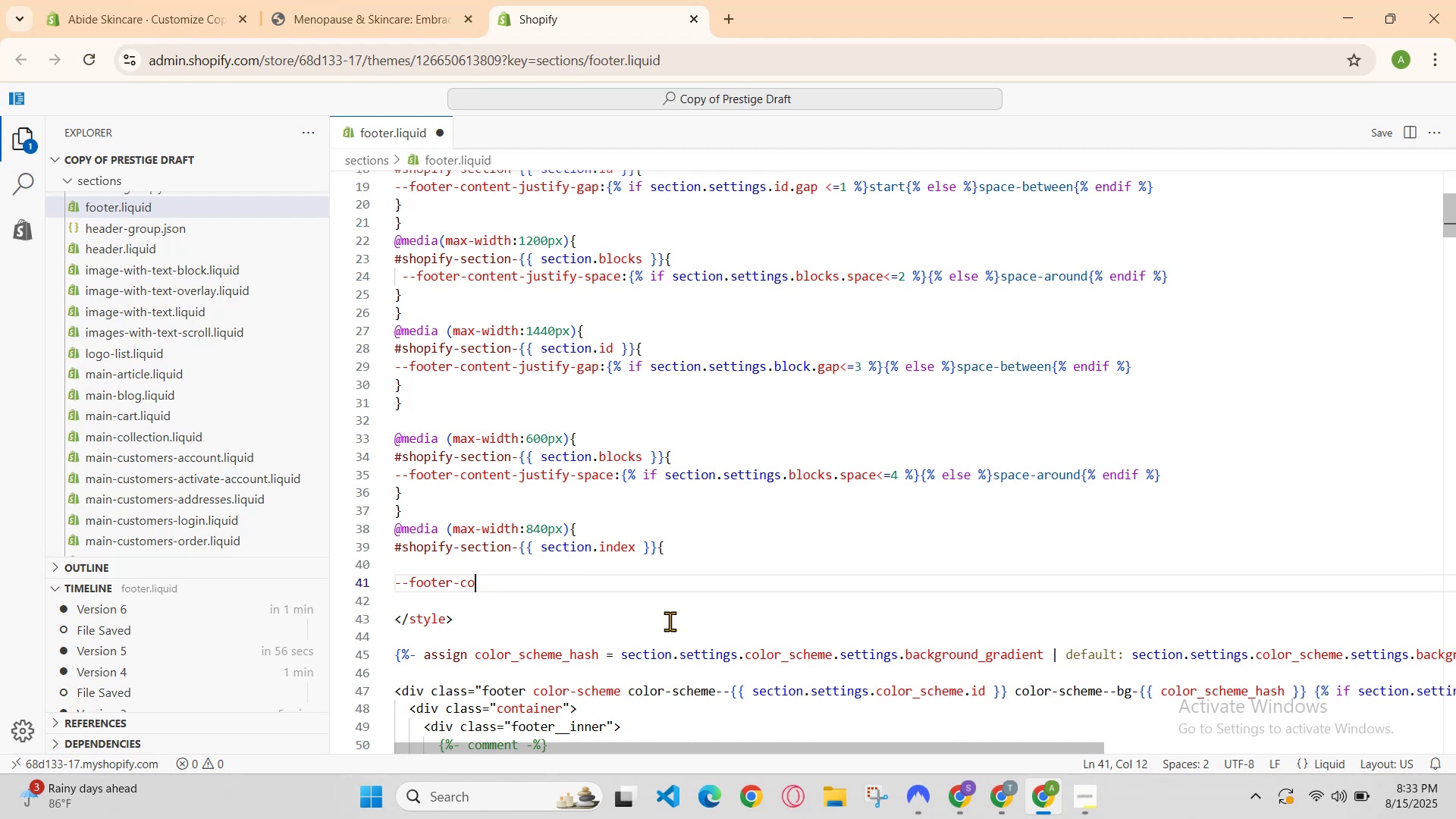 
key(Backspace)
 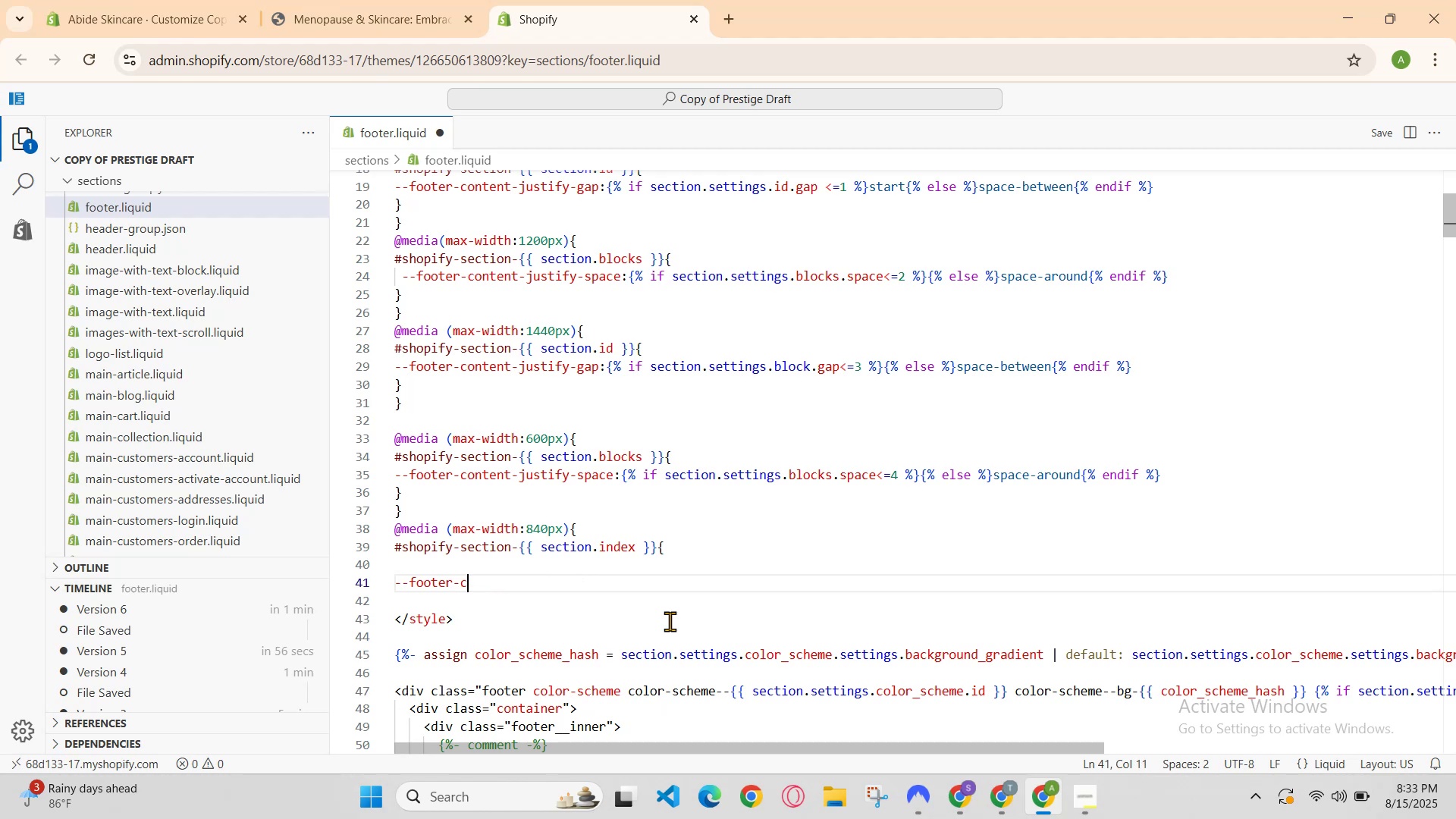 
key(Backspace)
 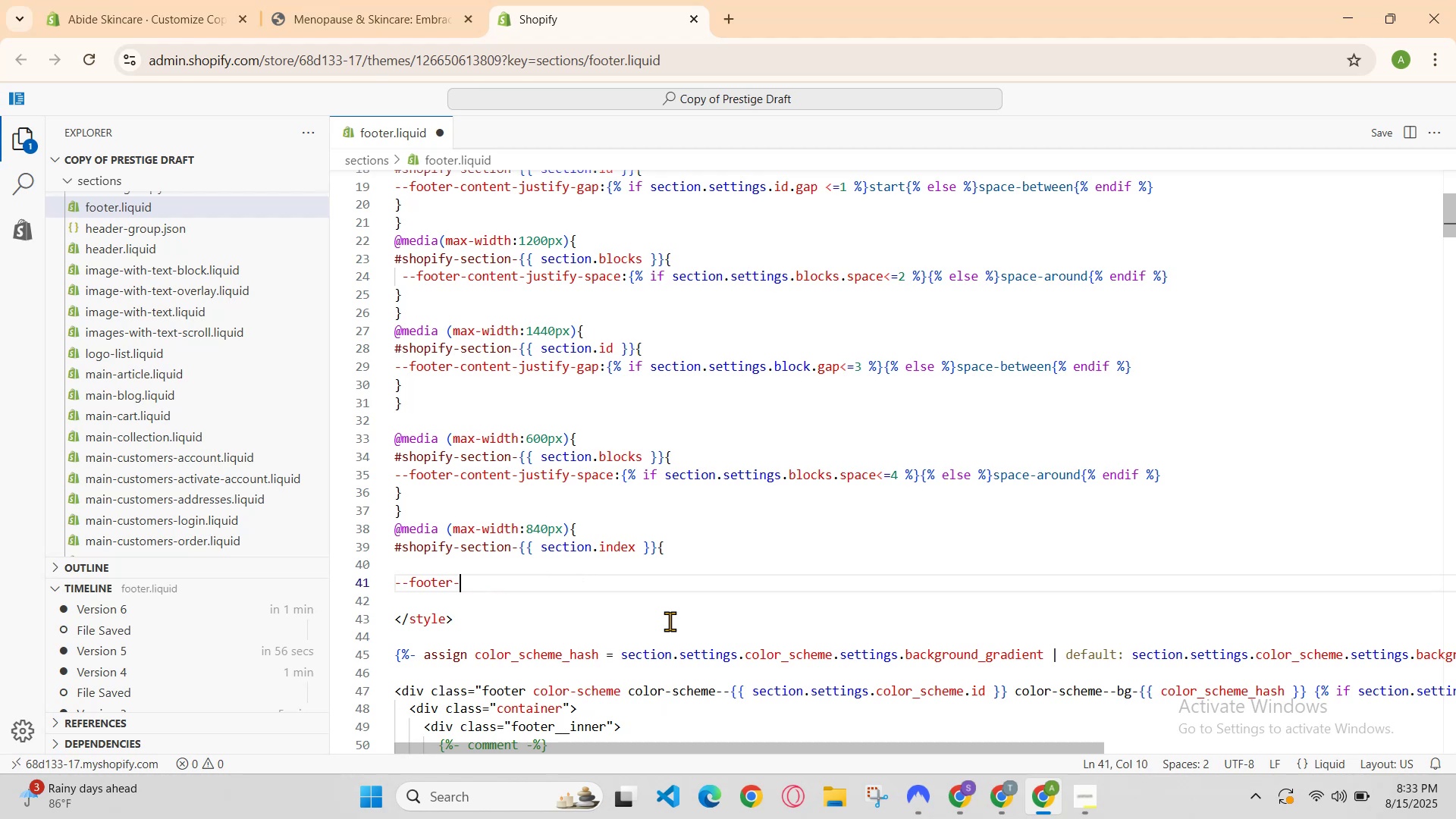 
key(Backspace)
 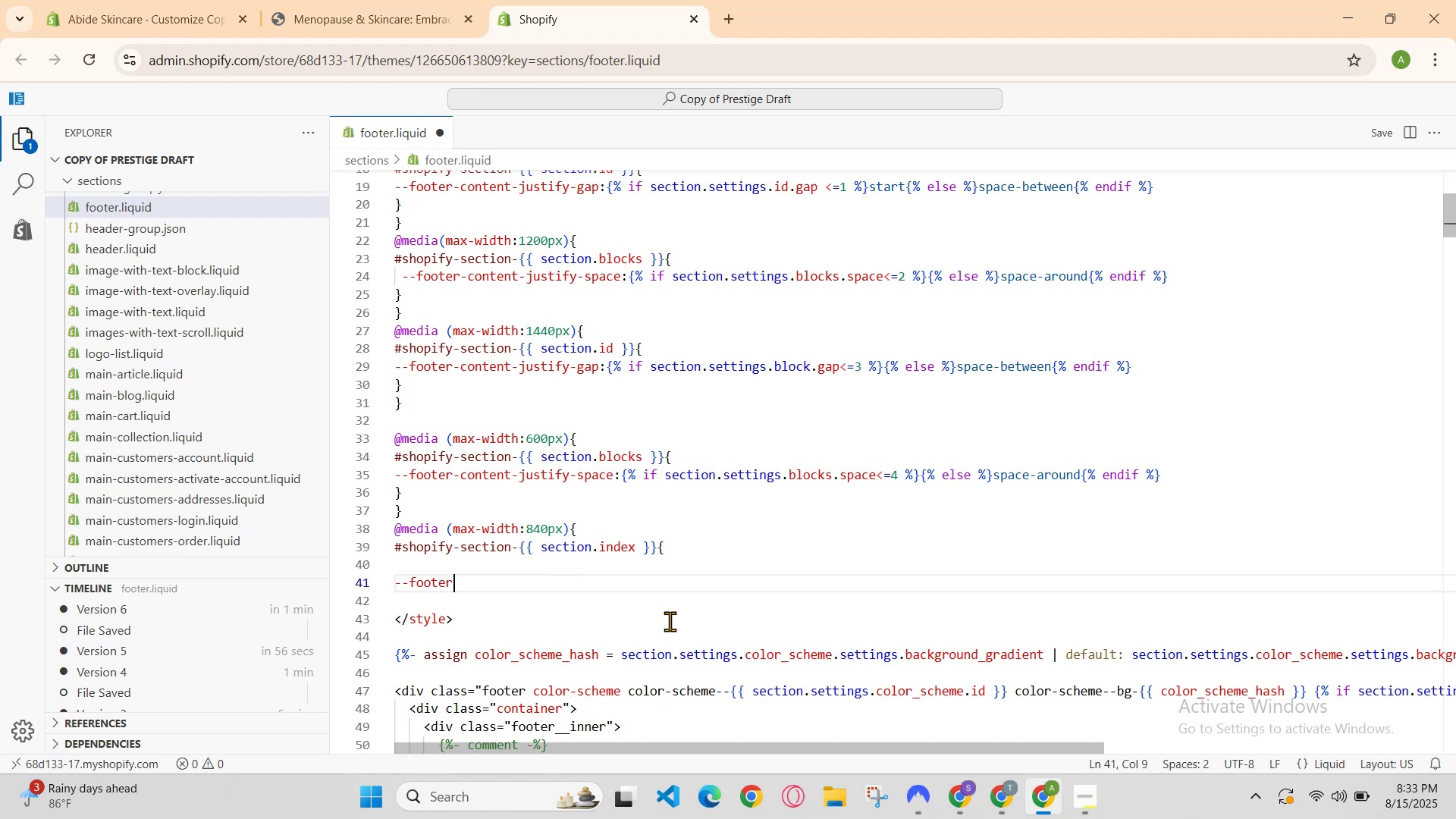 
key(Backspace)
 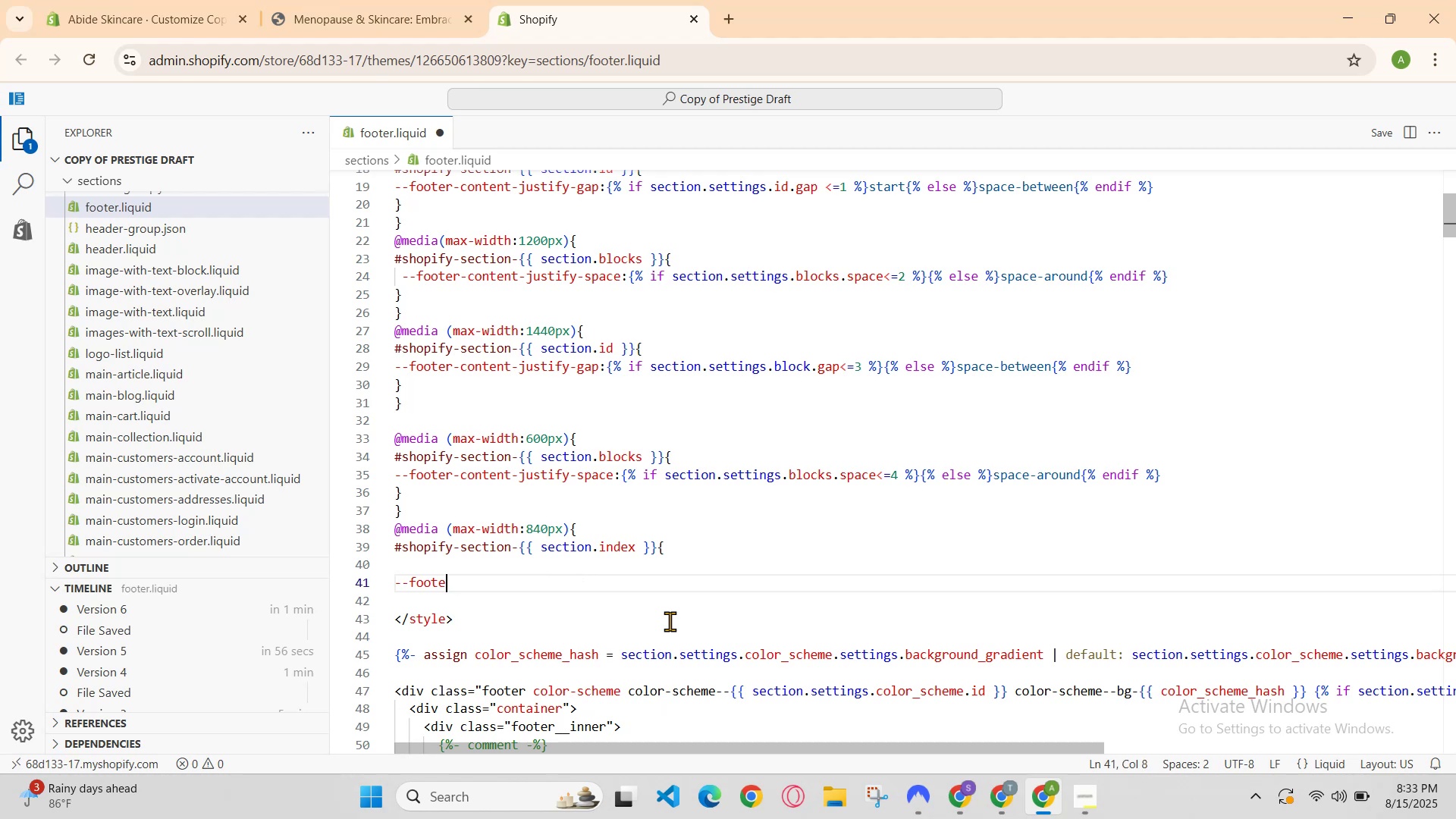 
key(Backspace)
 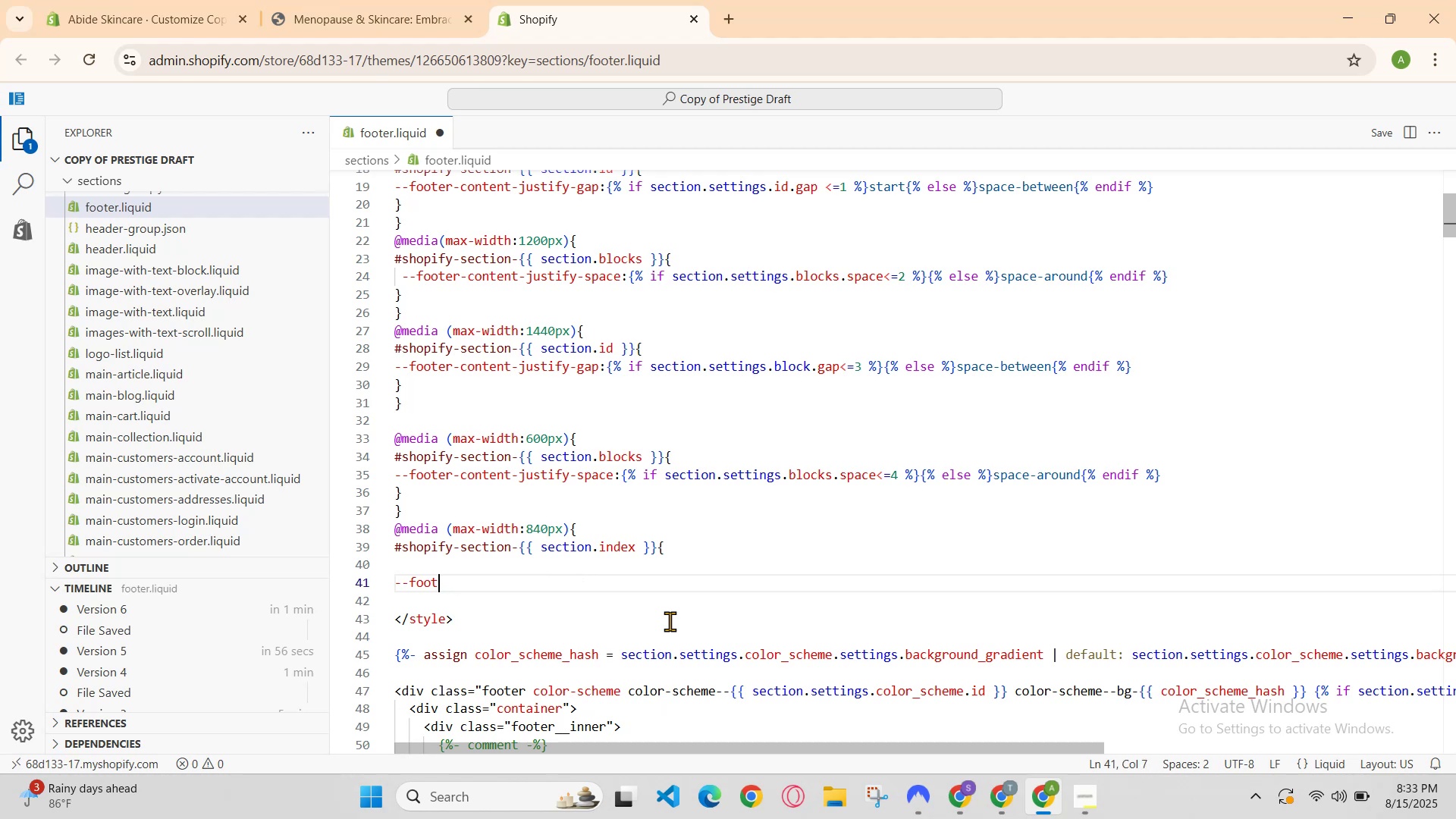 
key(Backspace)
 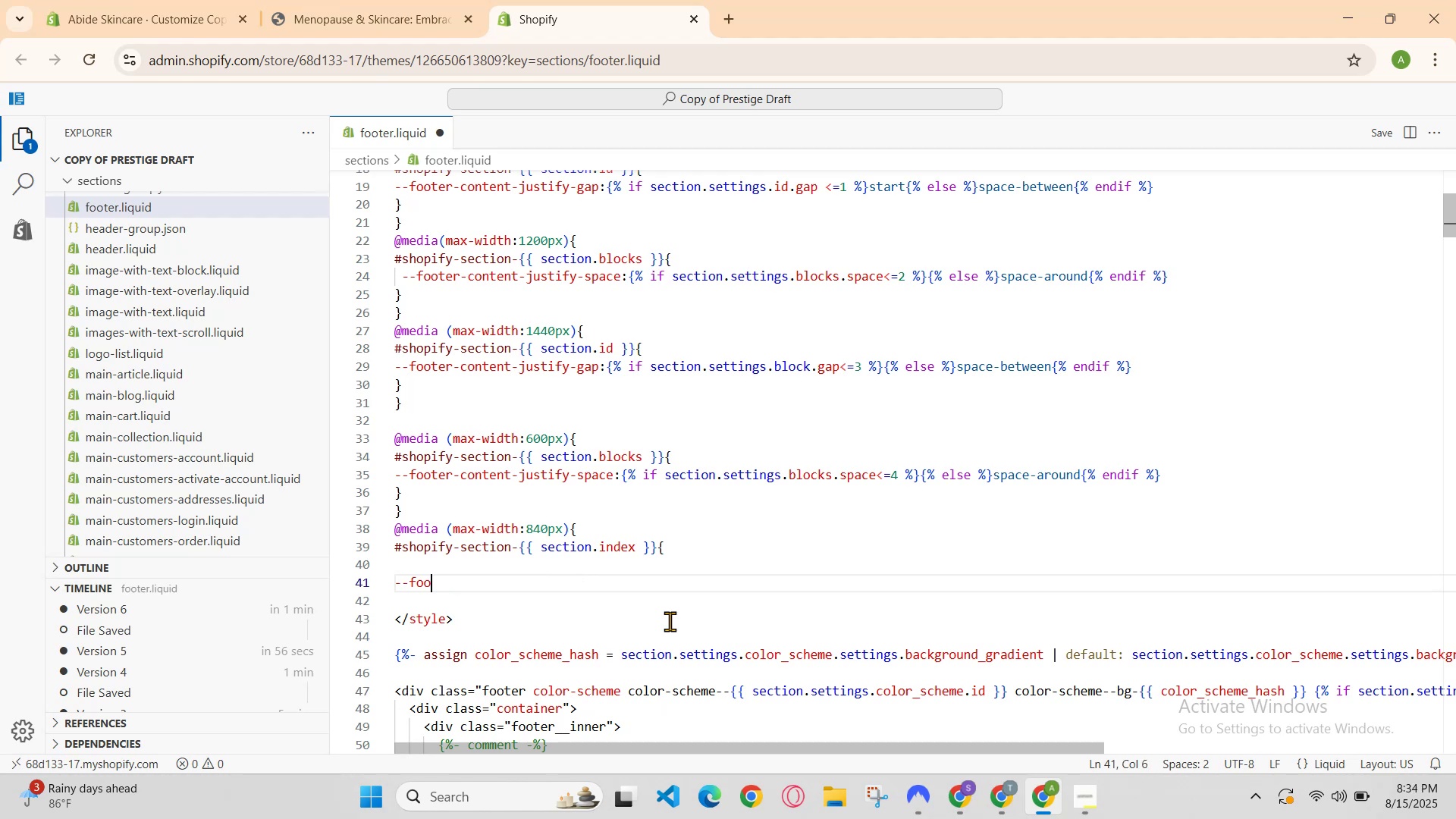 
key(Backspace)
 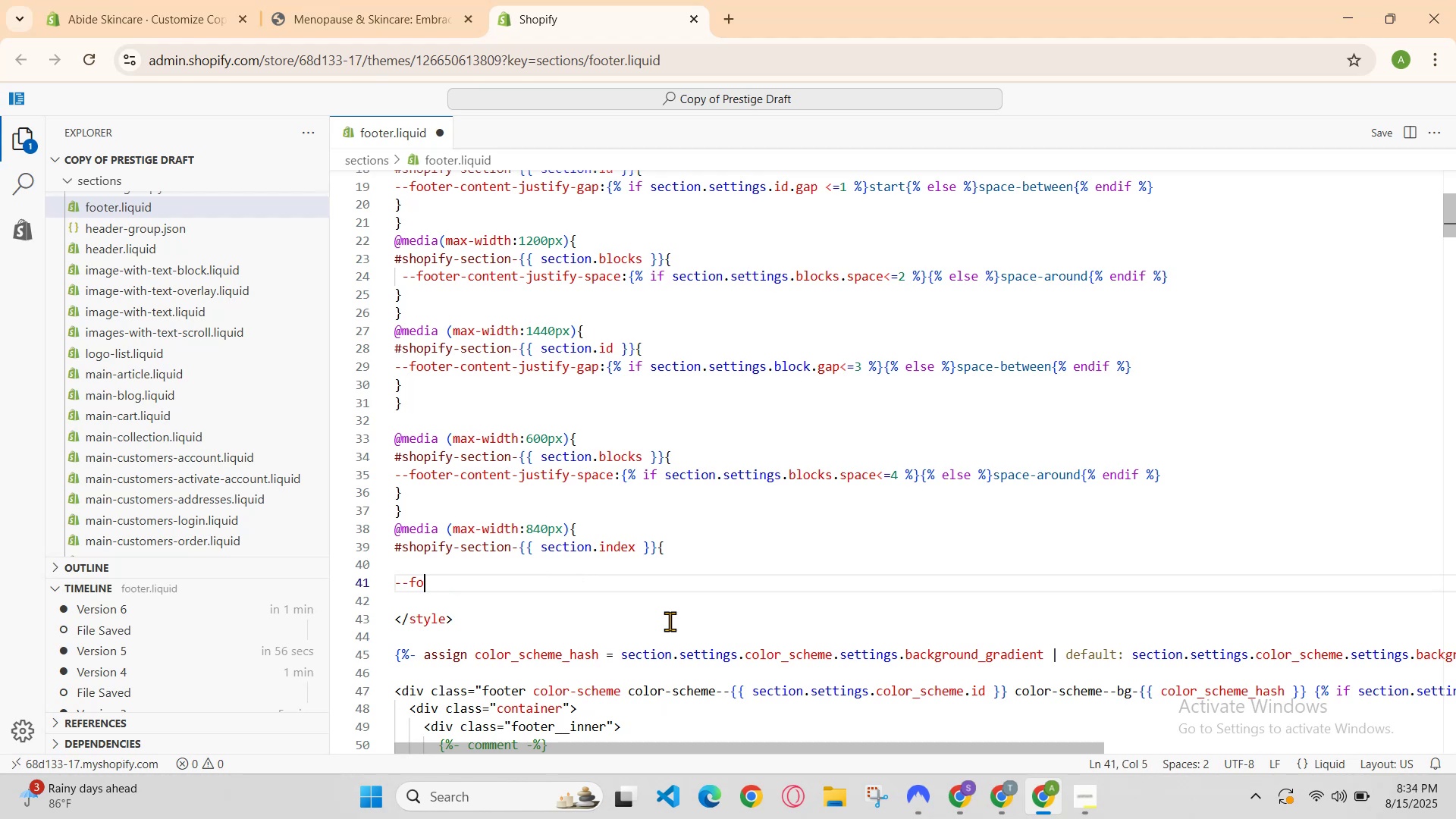 
key(Backspace)
 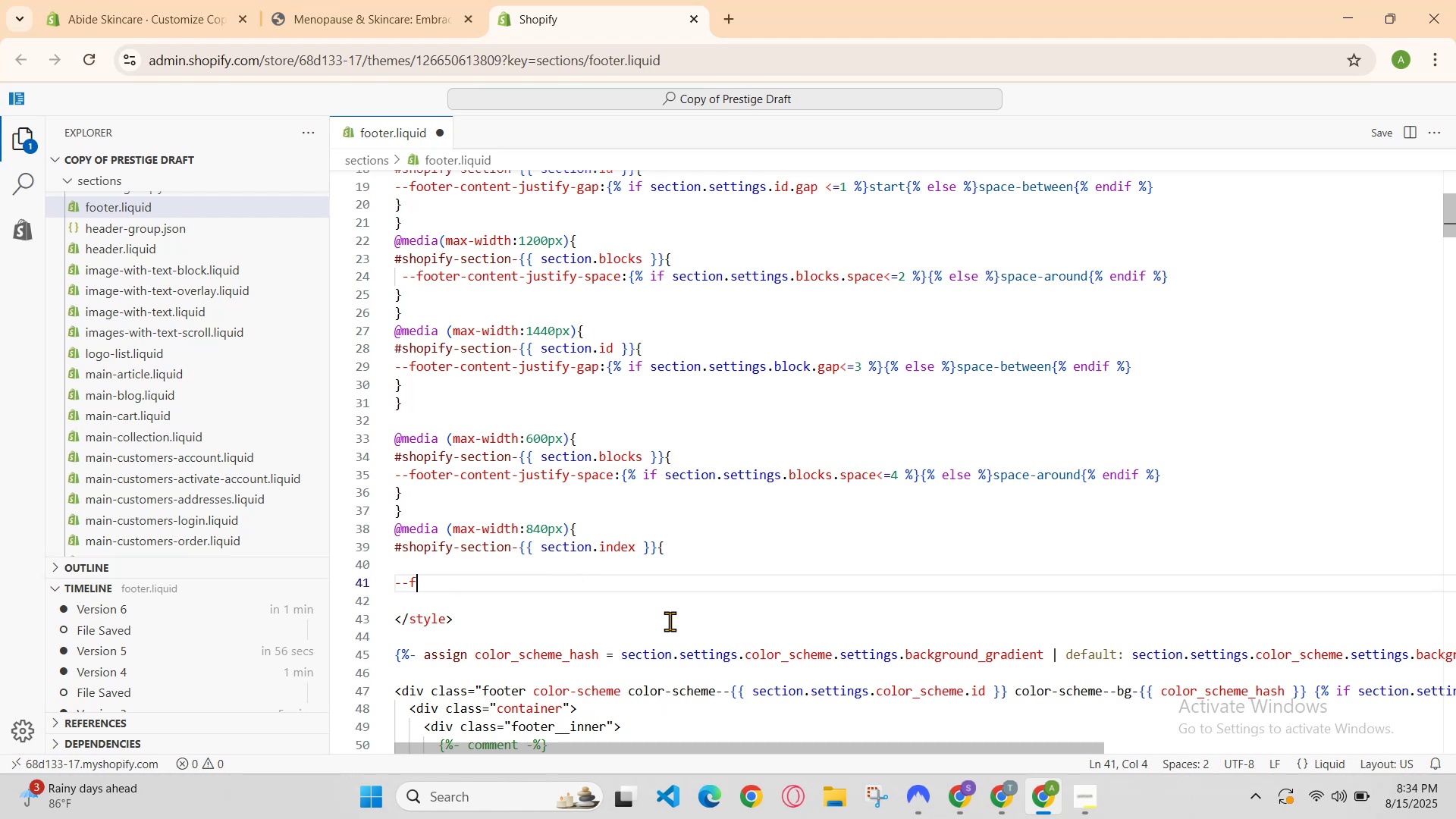 
key(Backspace)
 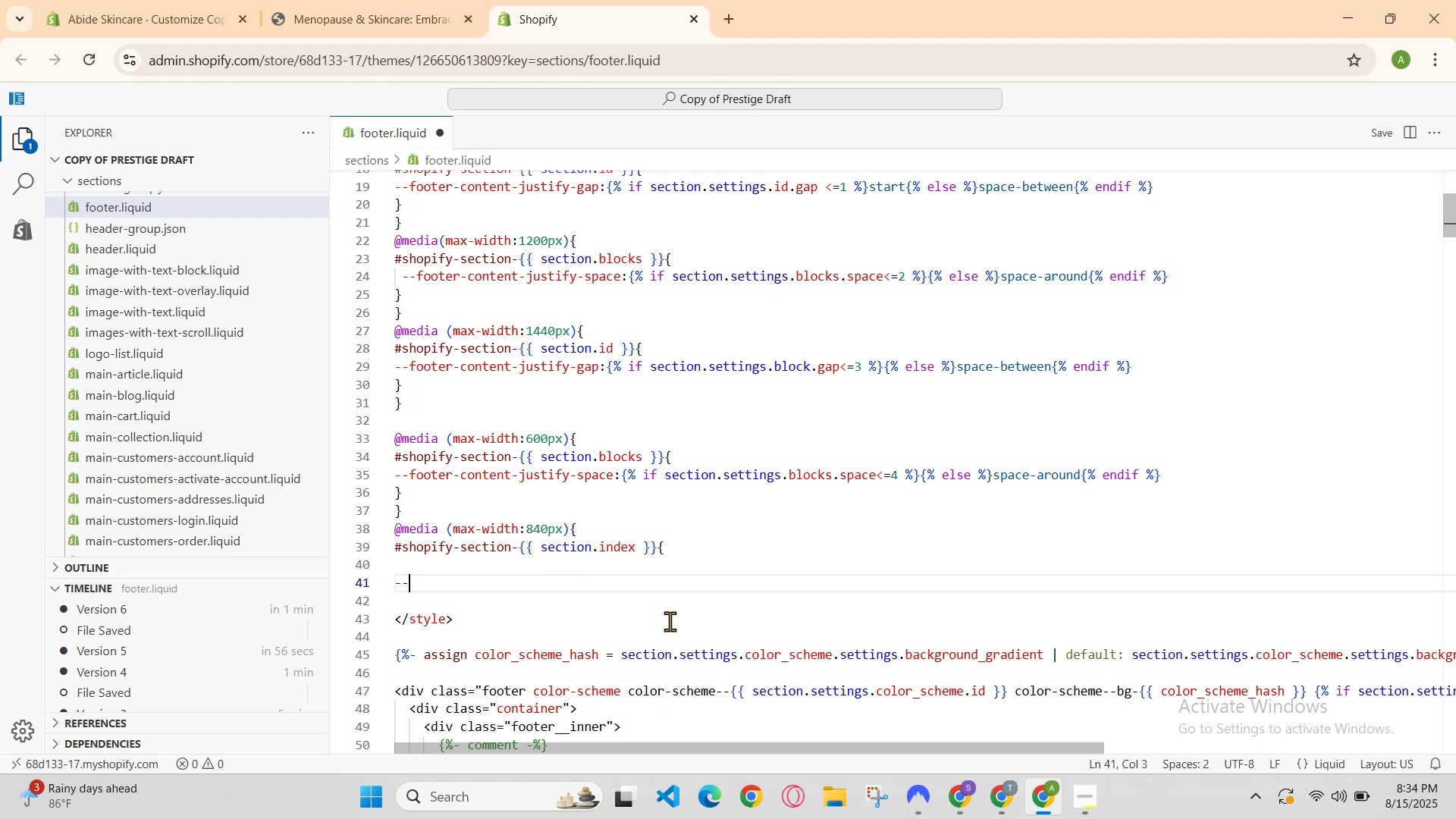 
key(Backspace)
 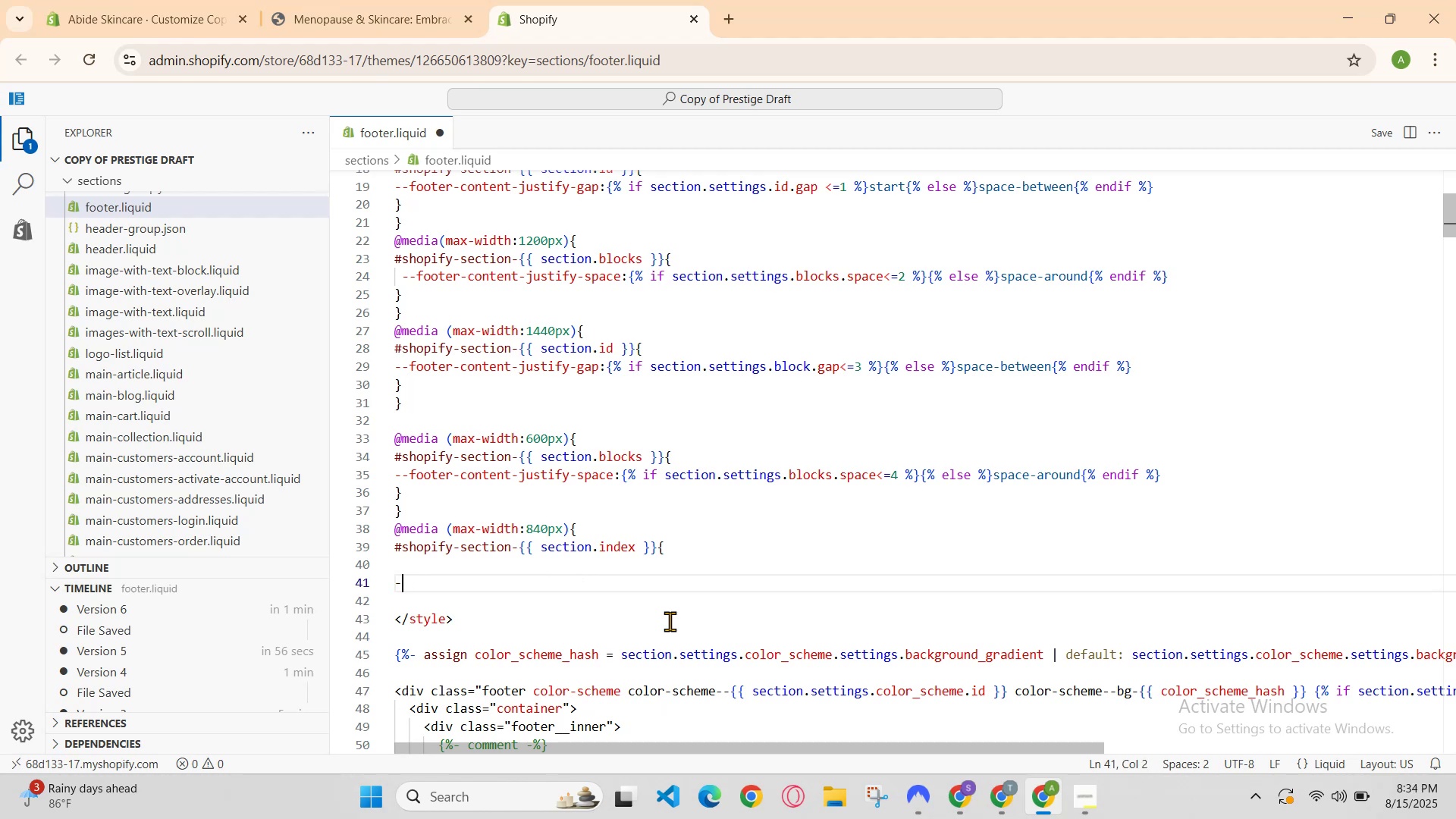 
key(Backspace)
 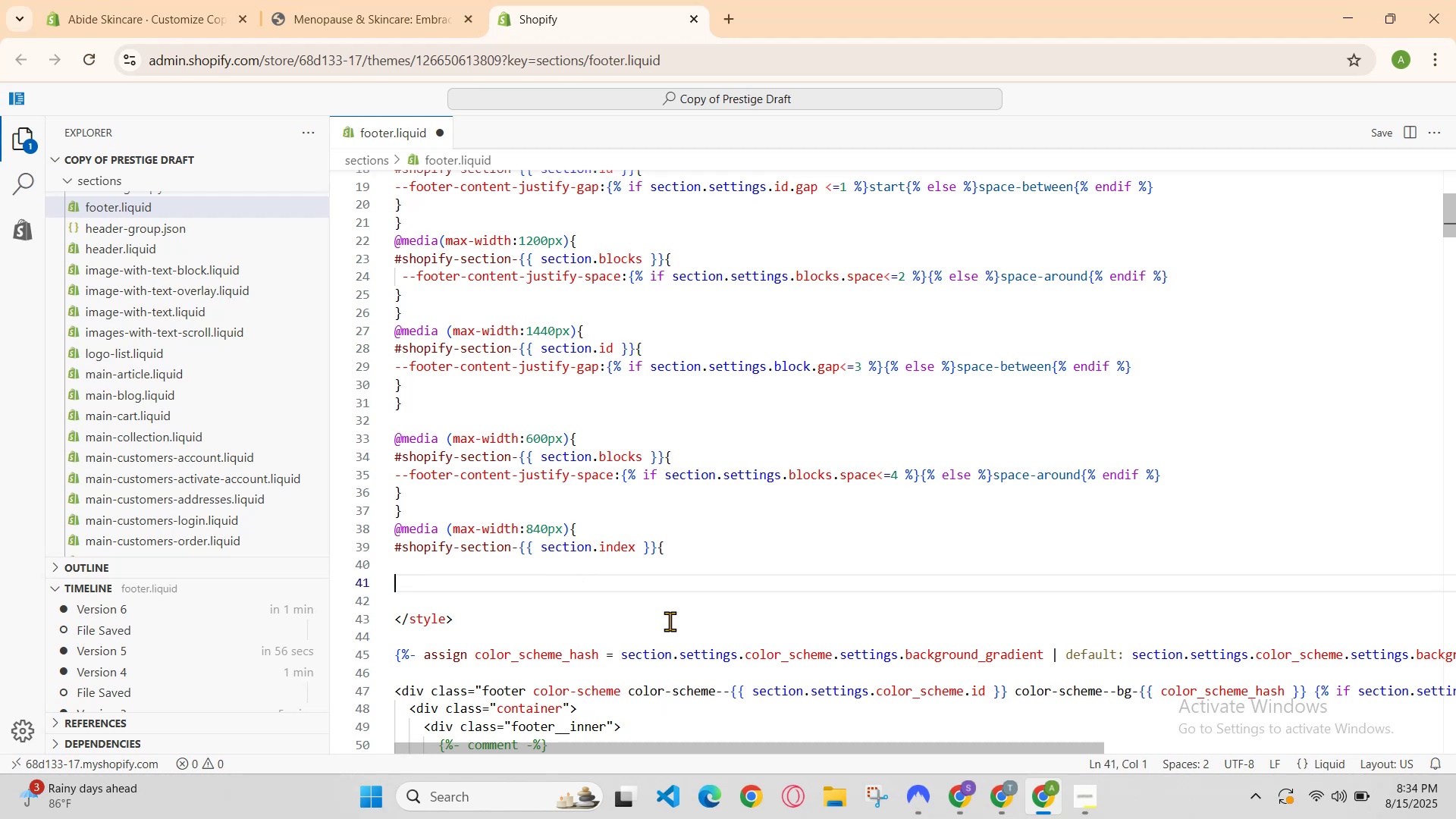 
key(Backspace)
 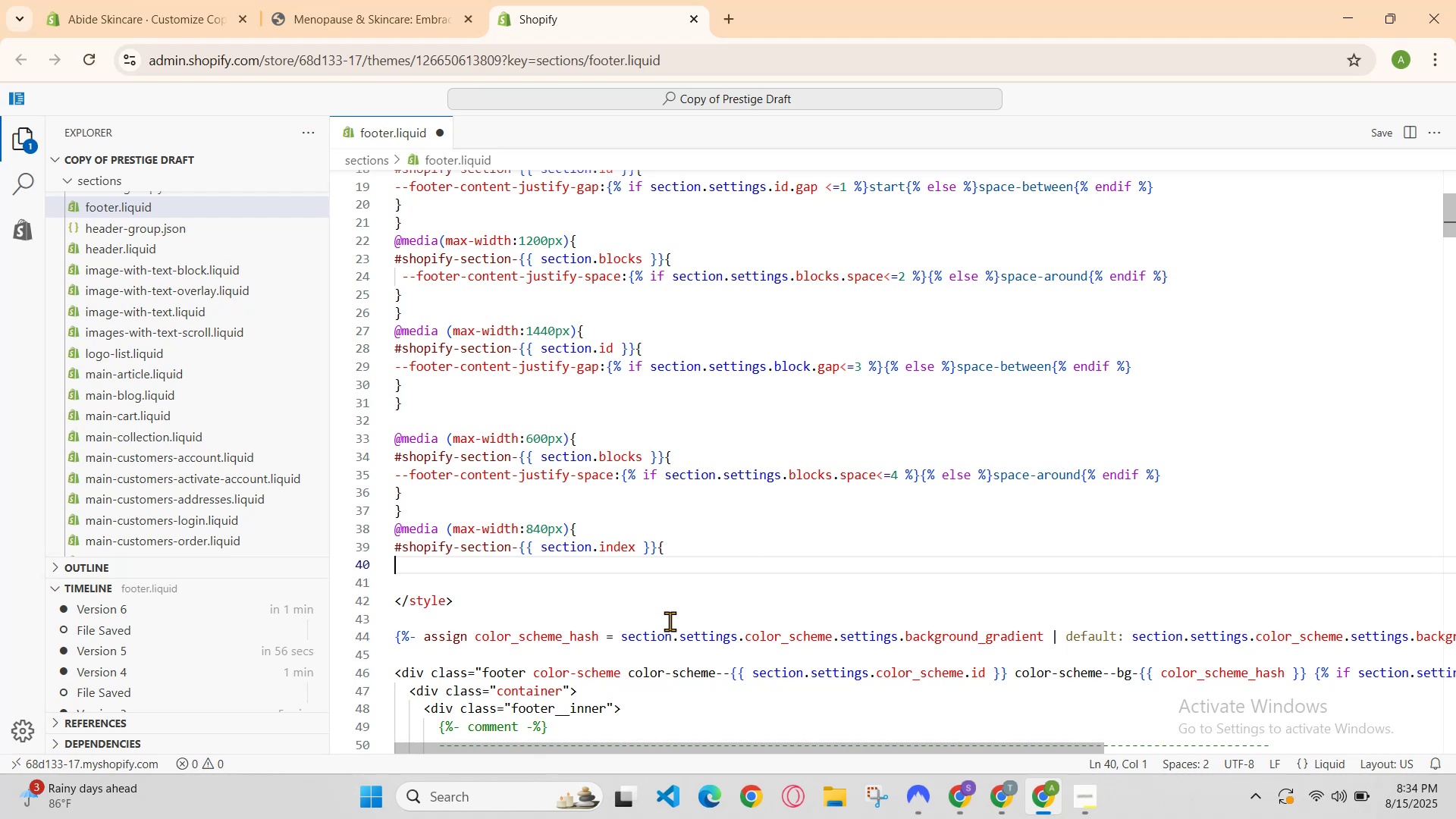 
key(Backspace)
 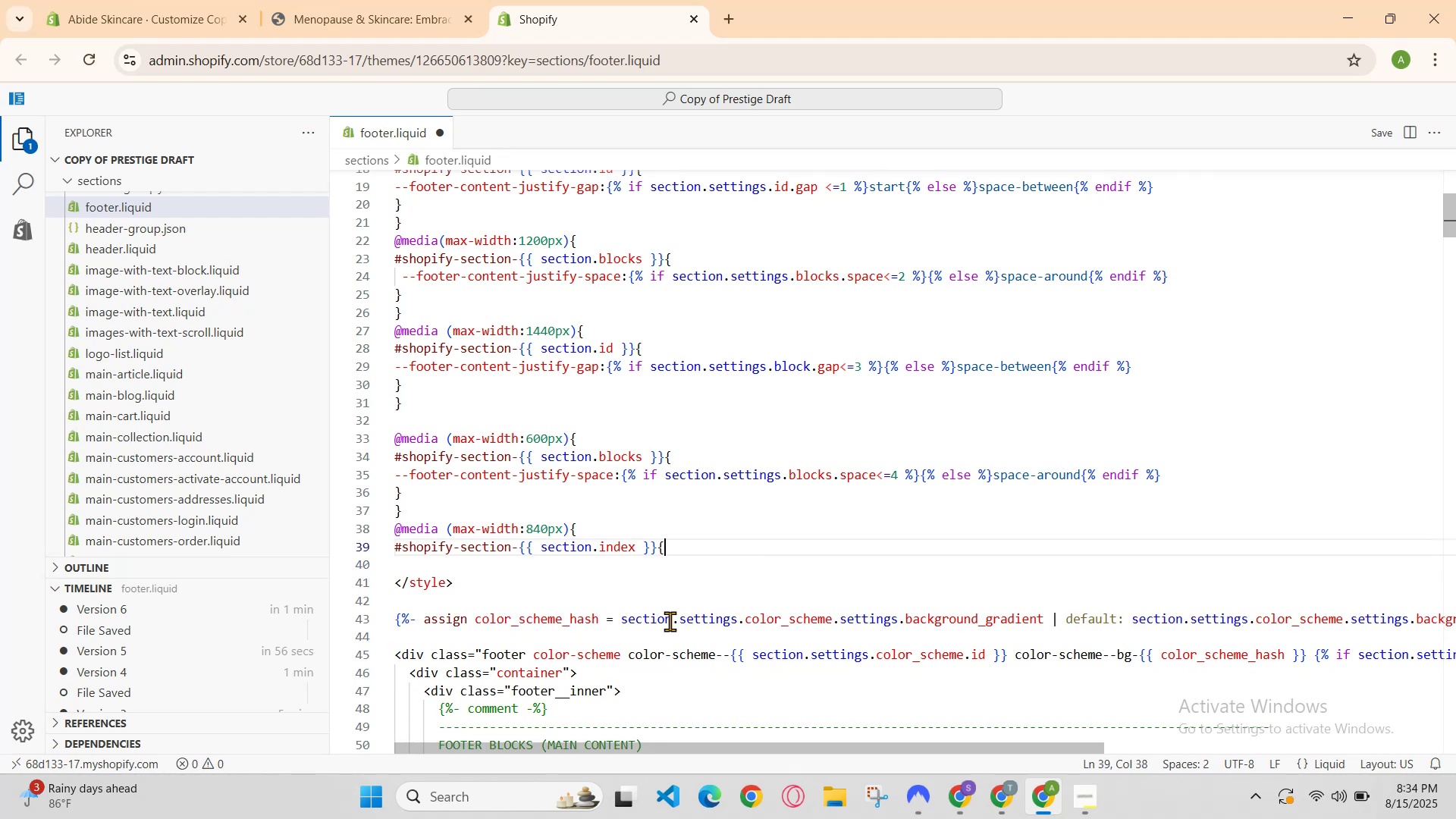 
key(Backspace)
 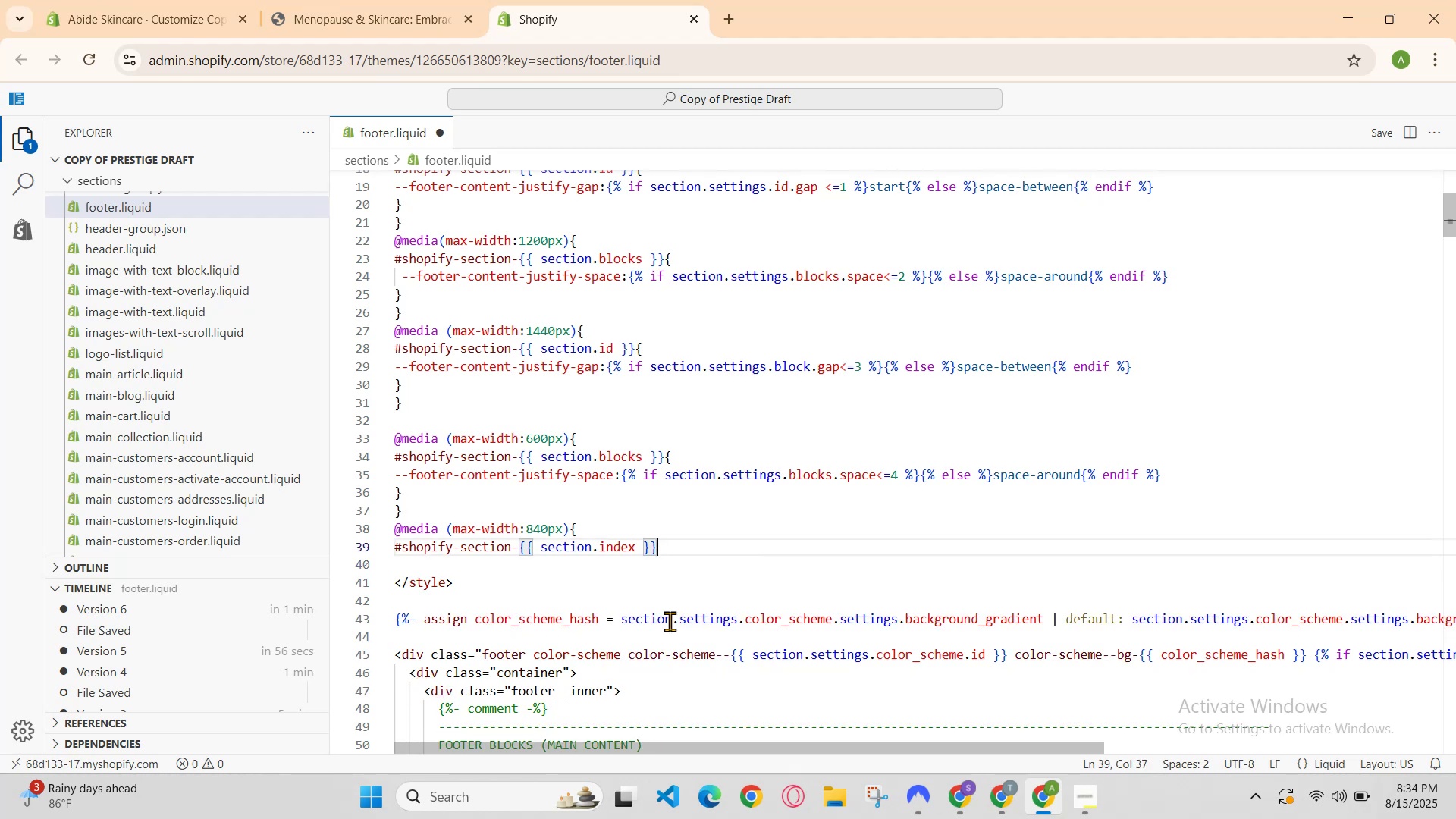 
hold_key(key=Backspace, duration=0.66)
 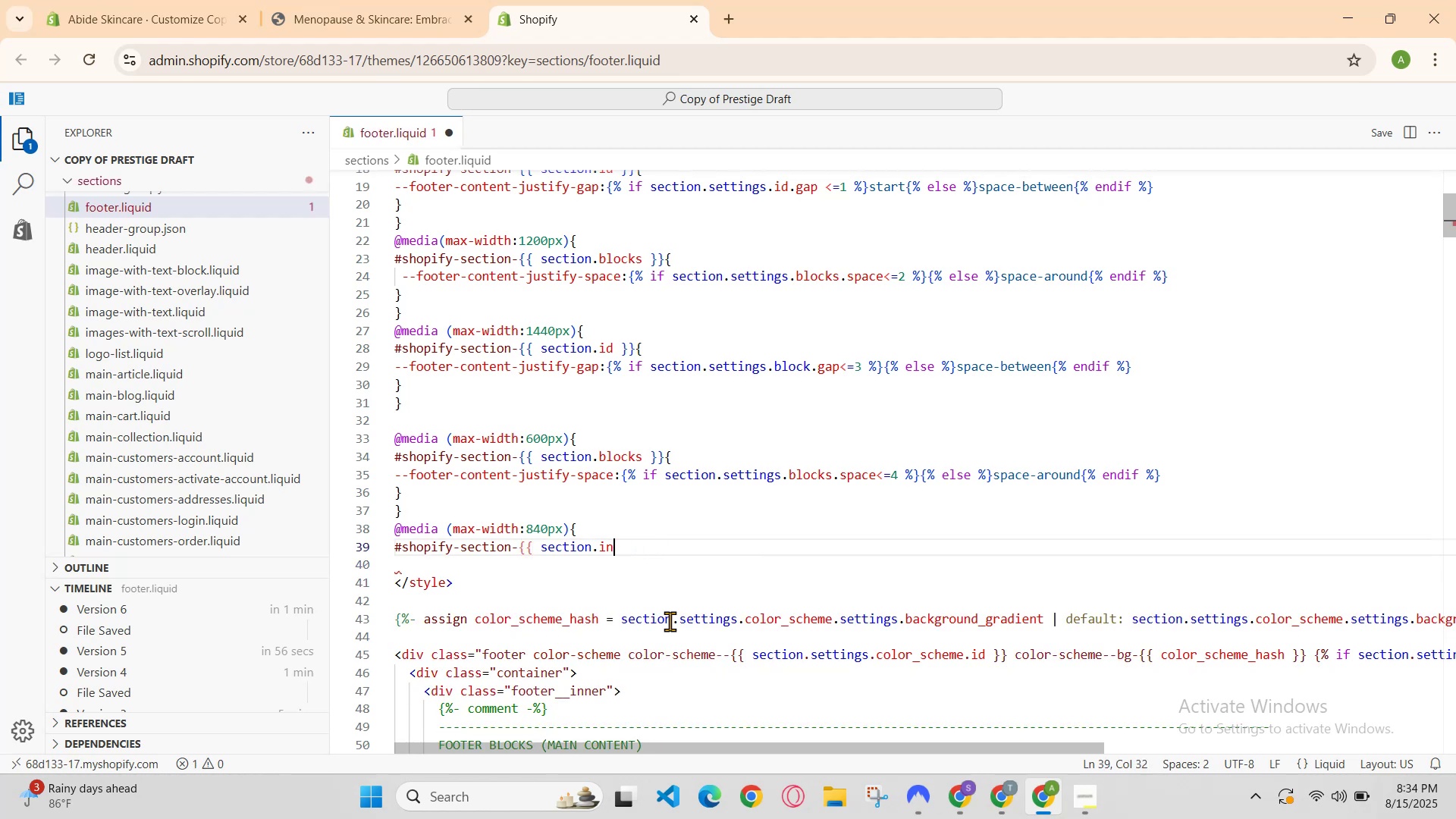 
key(Backspace)
 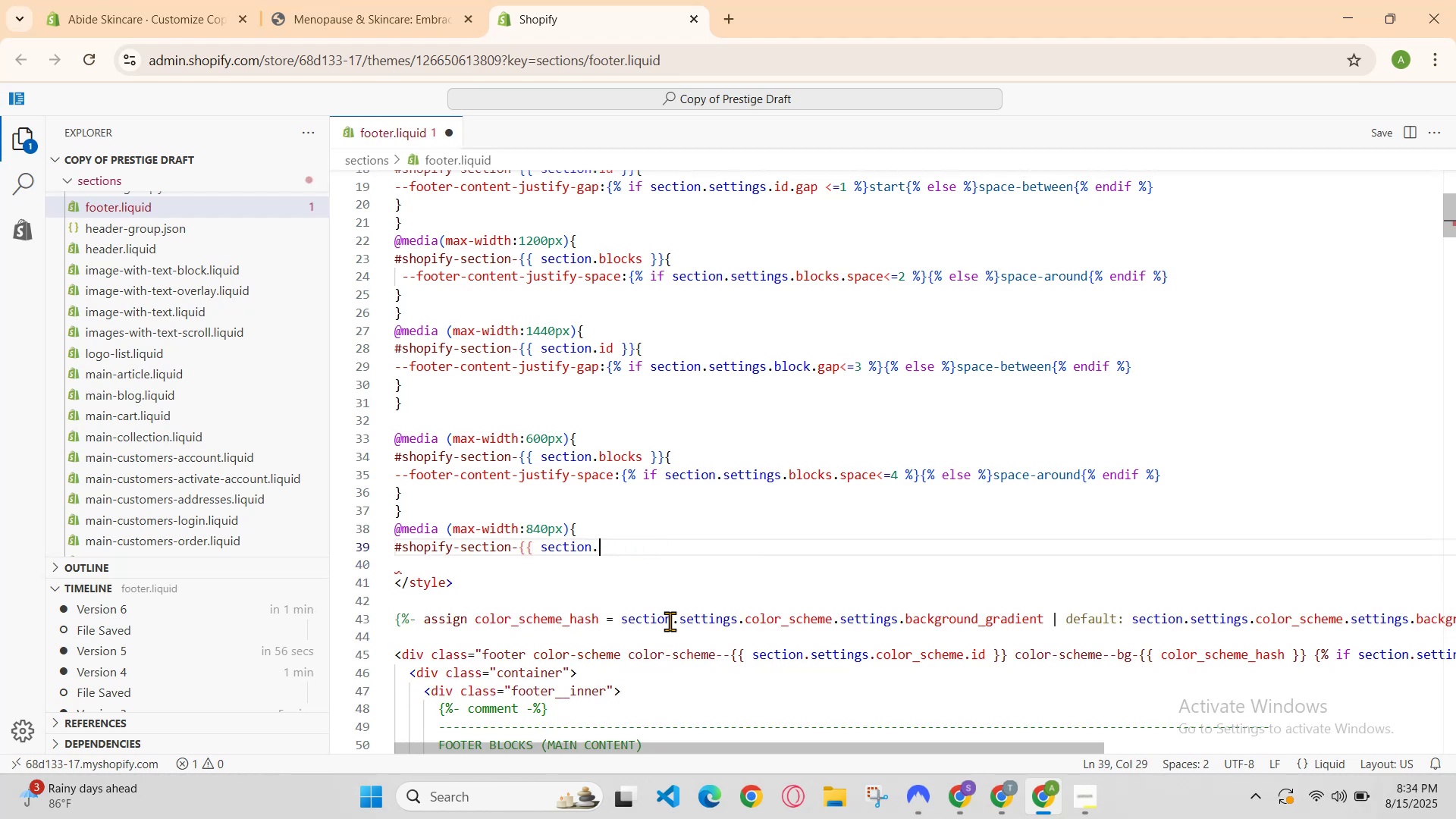 
key(Backspace)
 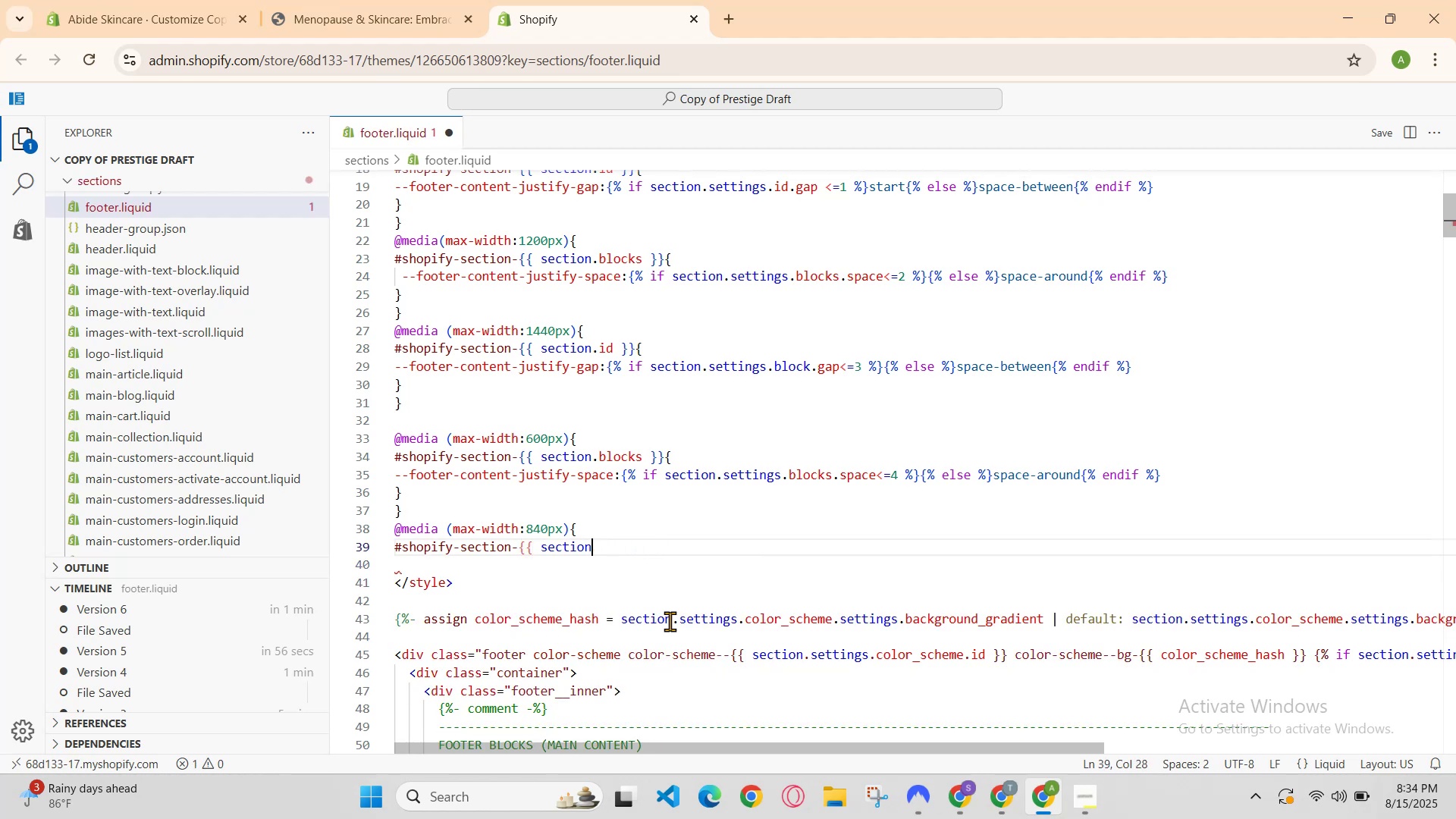 
hold_key(key=Backspace, duration=1.15)
 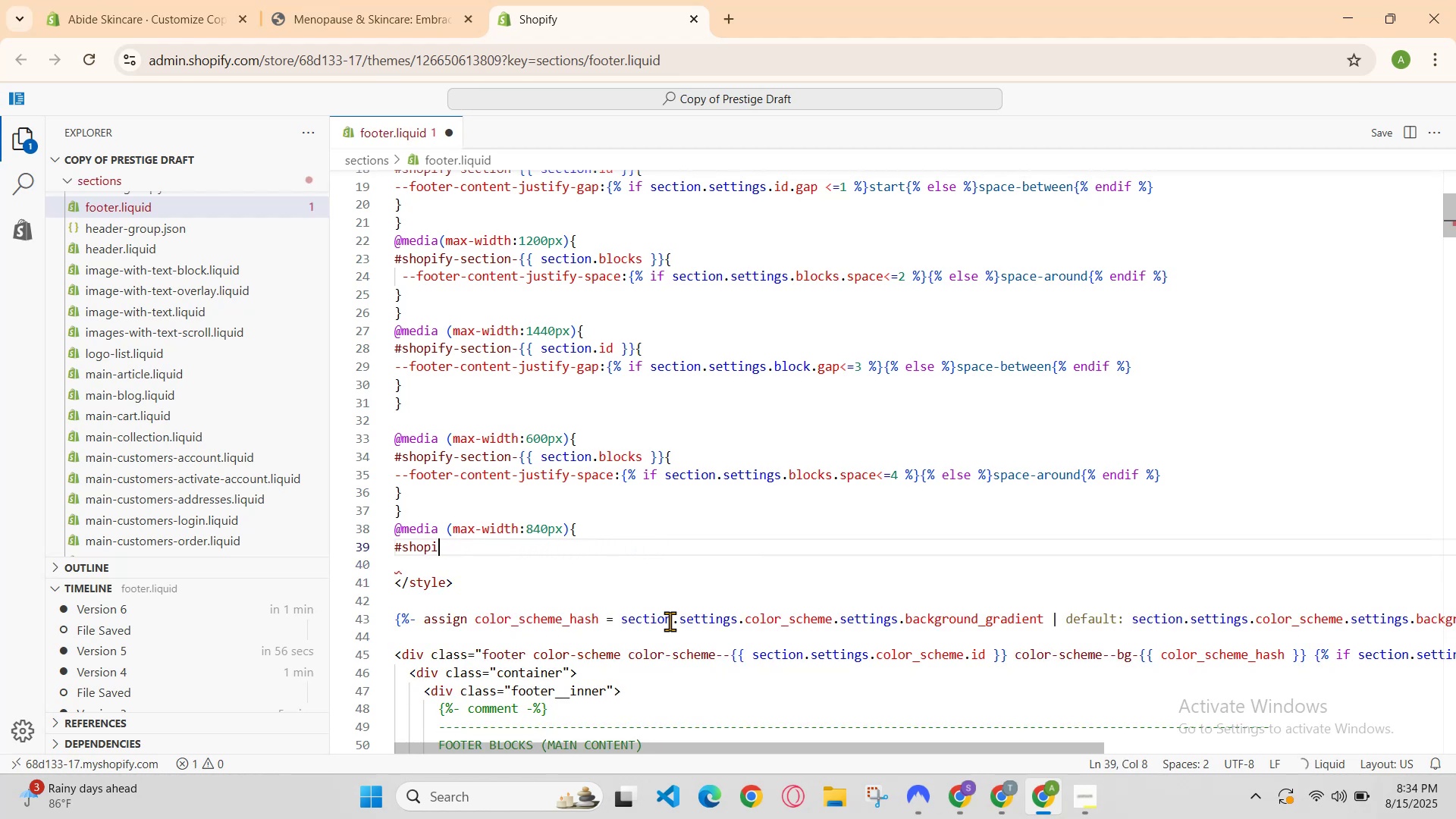 
key(Backspace)
 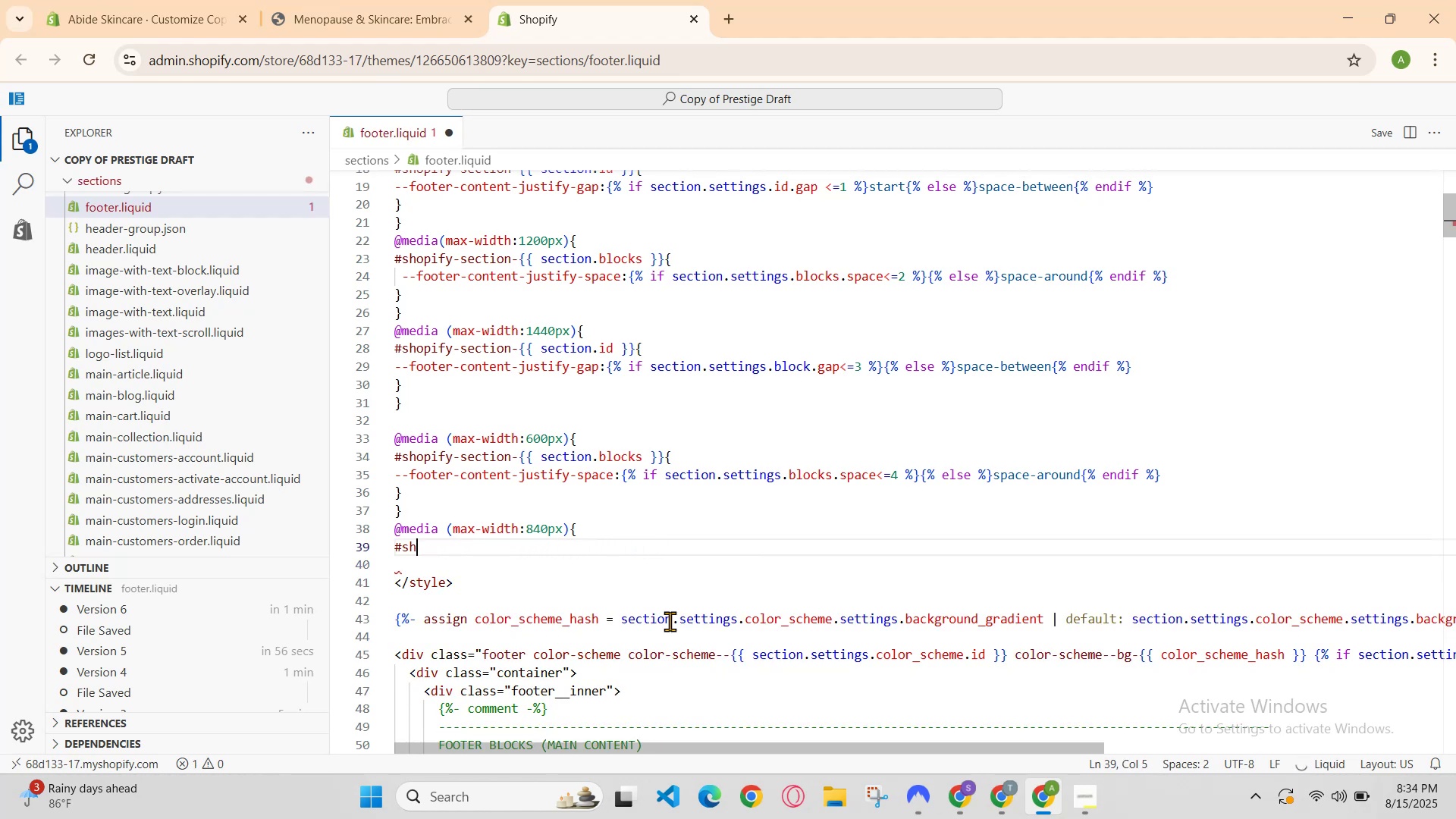 
key(Backspace)
 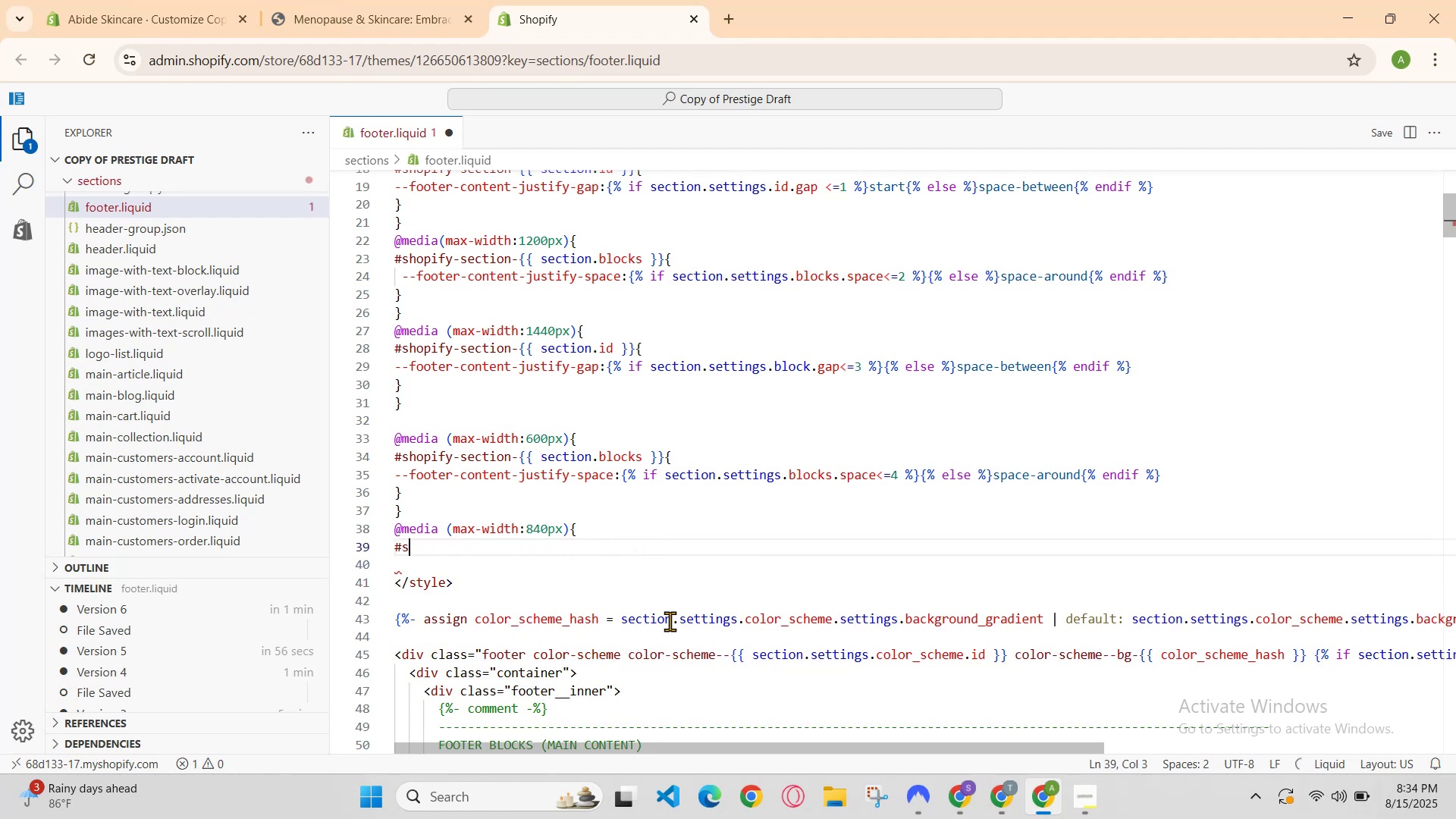 
key(Backspace)
 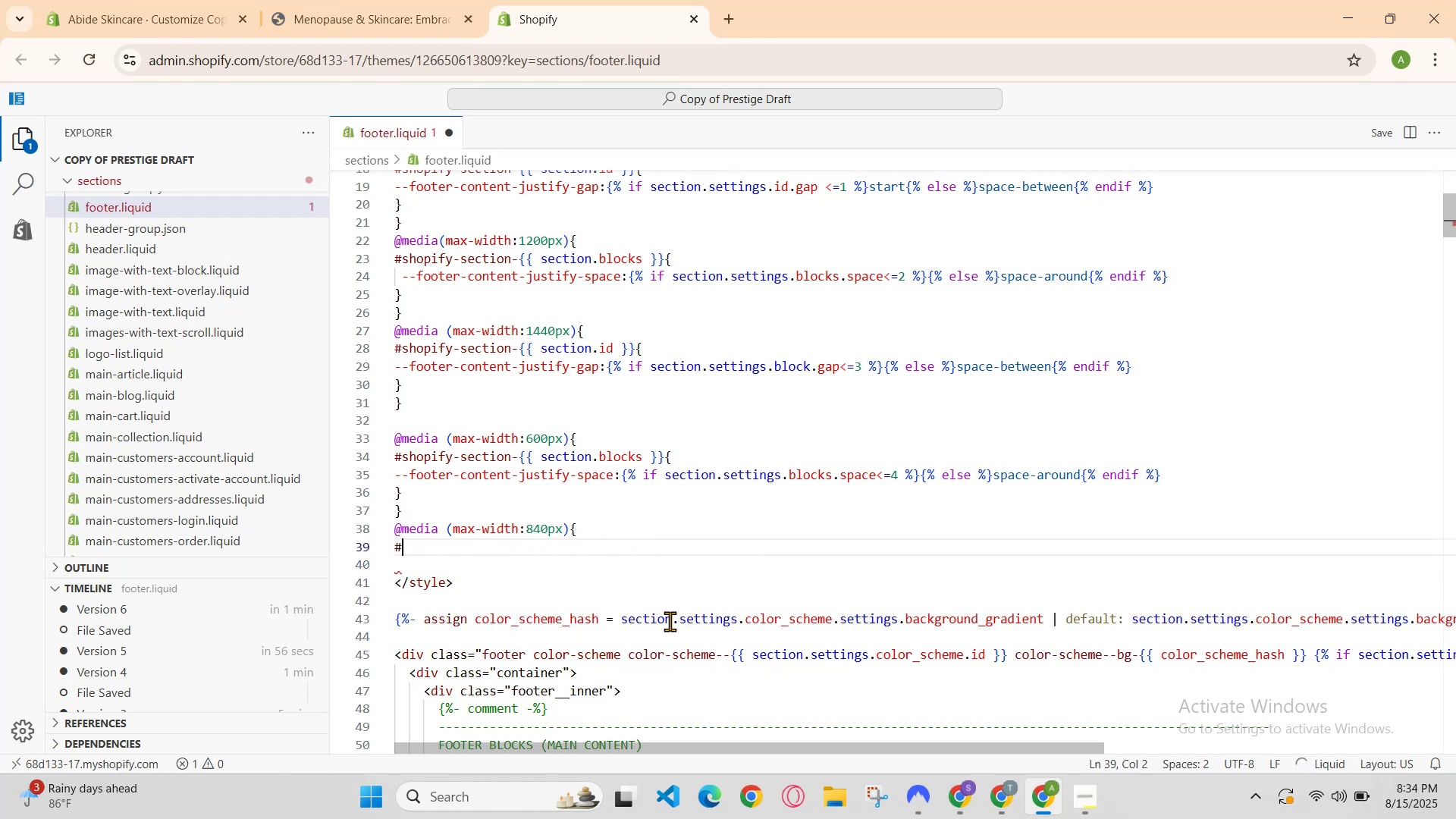 
key(Backspace)
 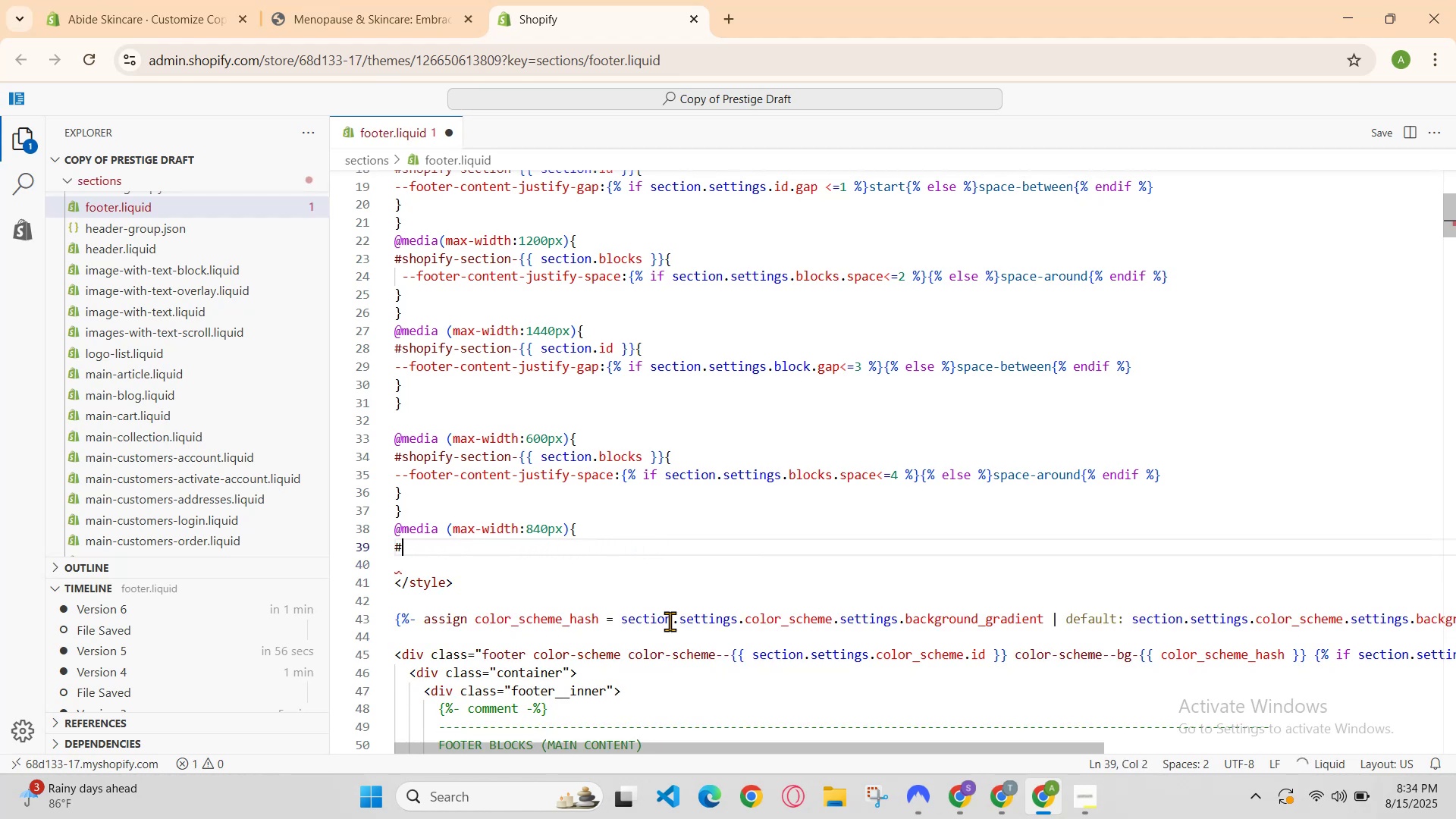 
key(Backspace)
 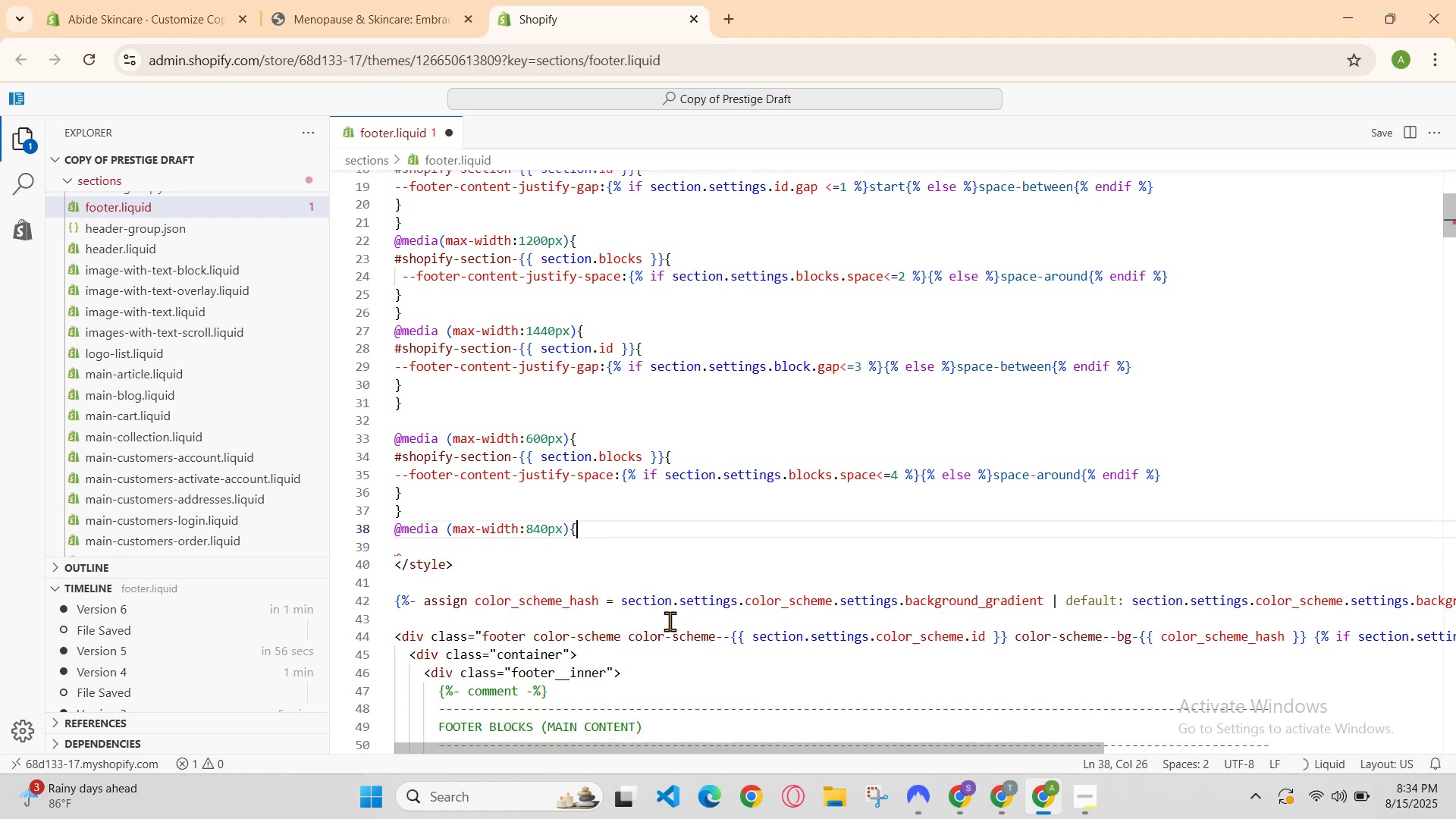 
key(Backspace)
 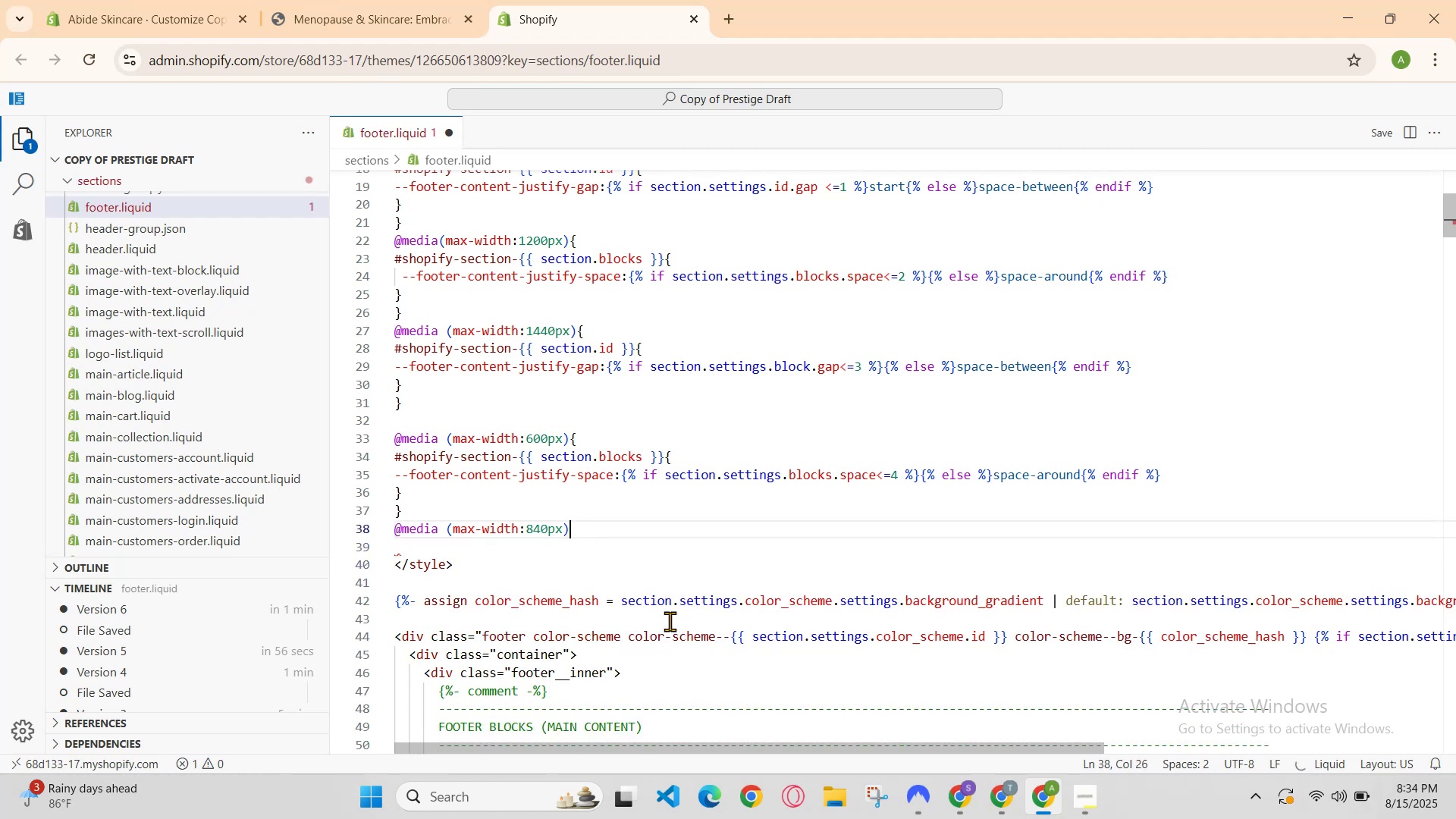 
key(Backspace)
 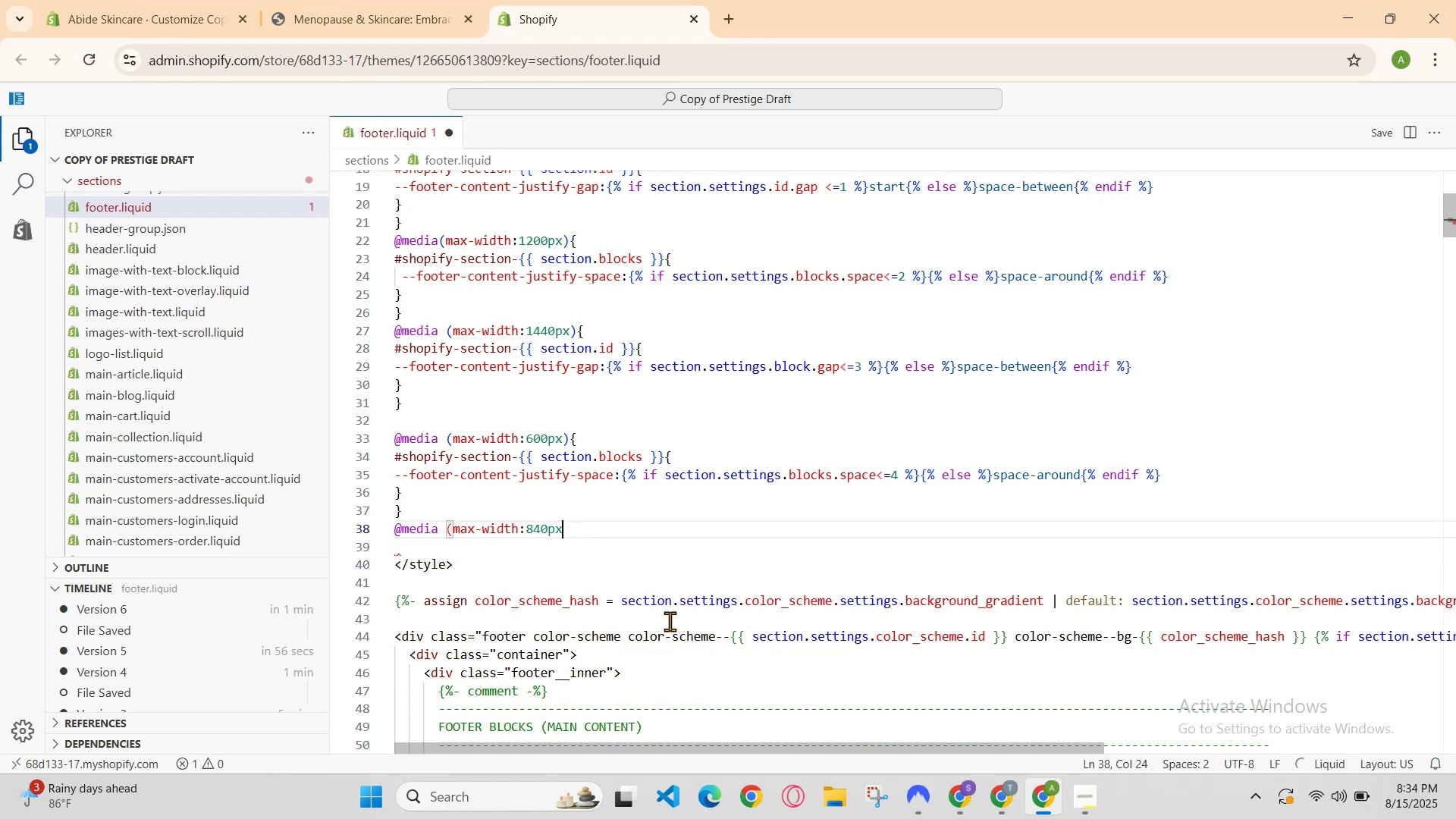 
key(Backspace)
 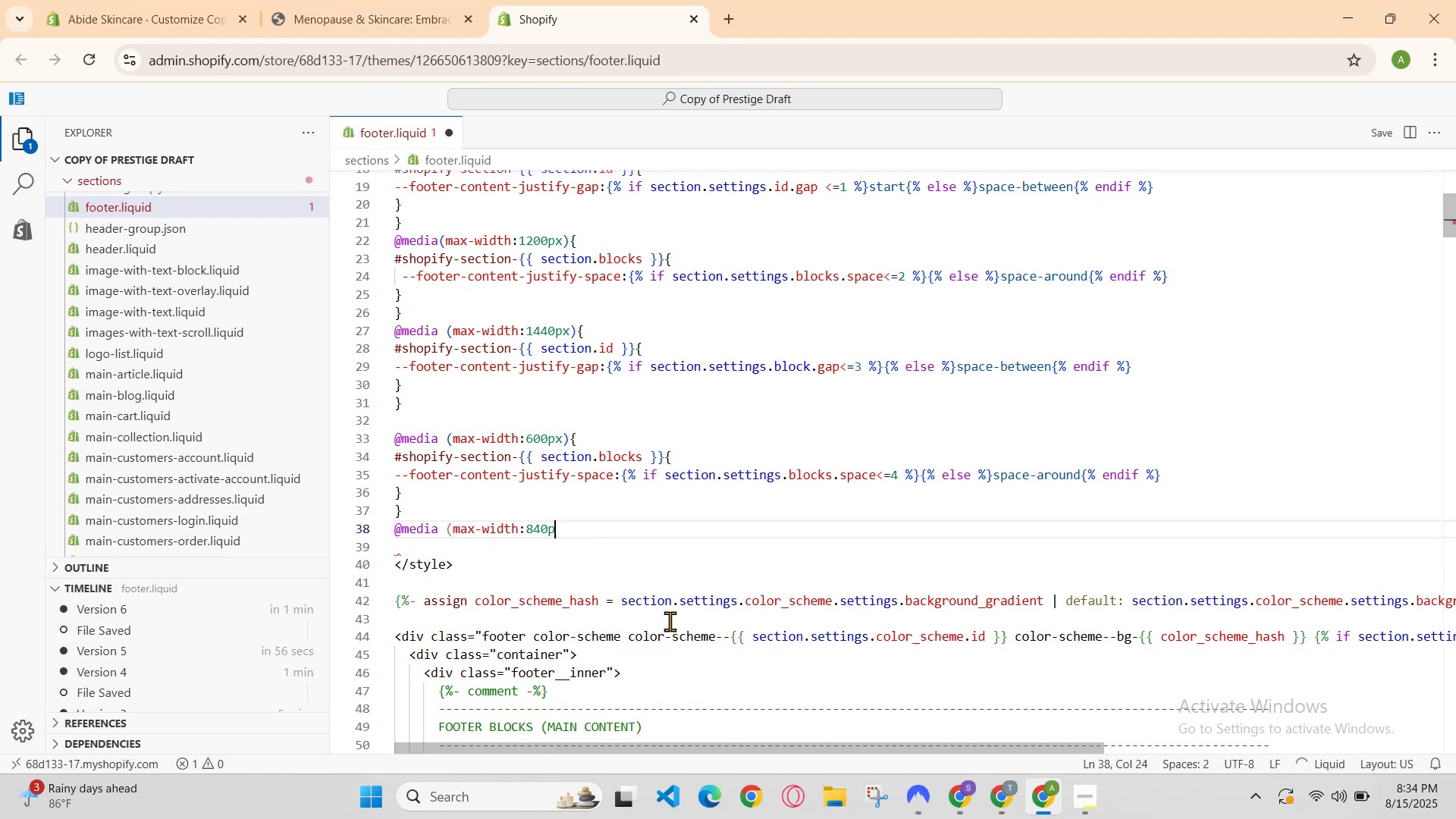 
key(Backspace)
 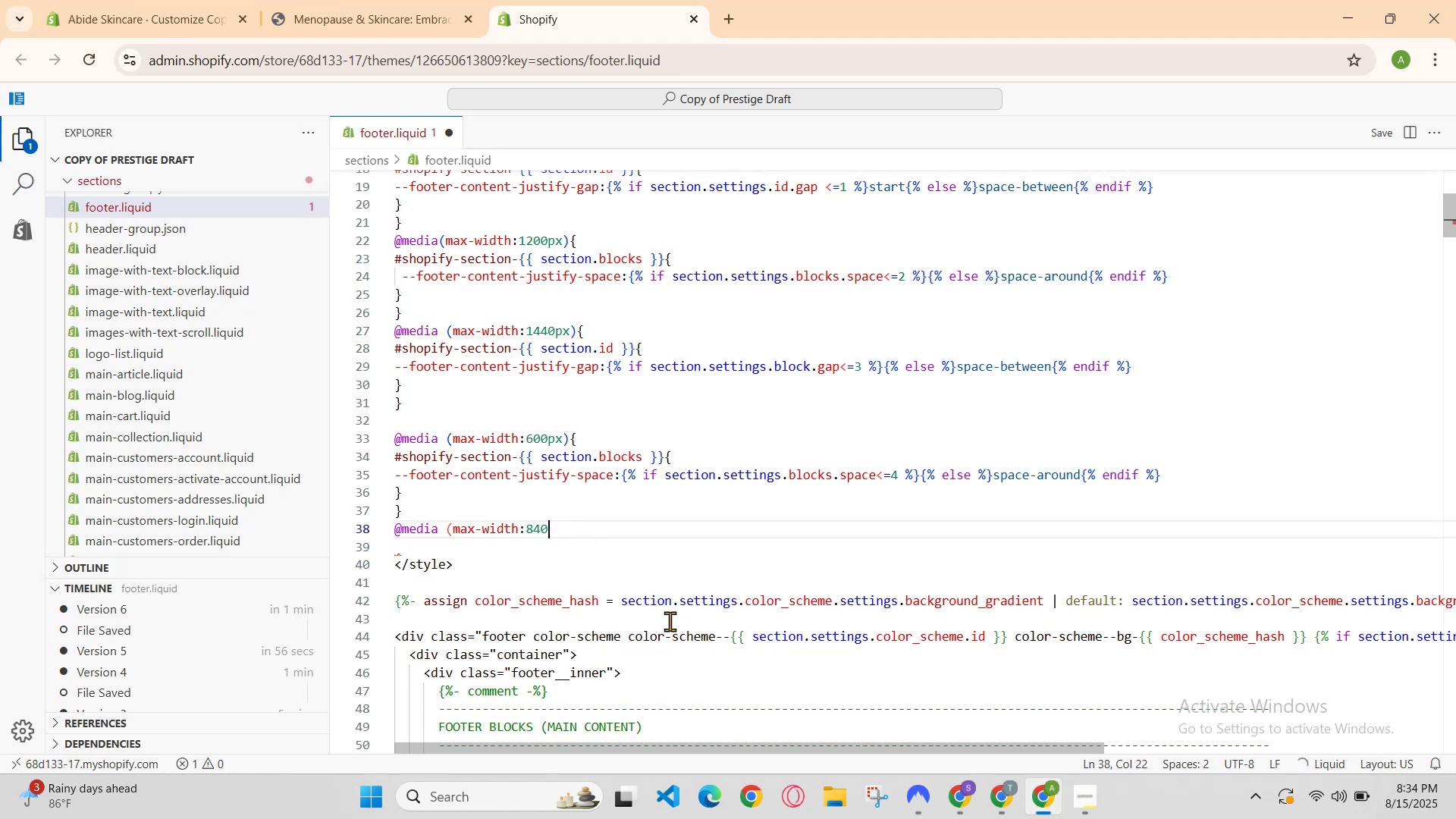 
hold_key(key=Backspace, duration=0.93)
 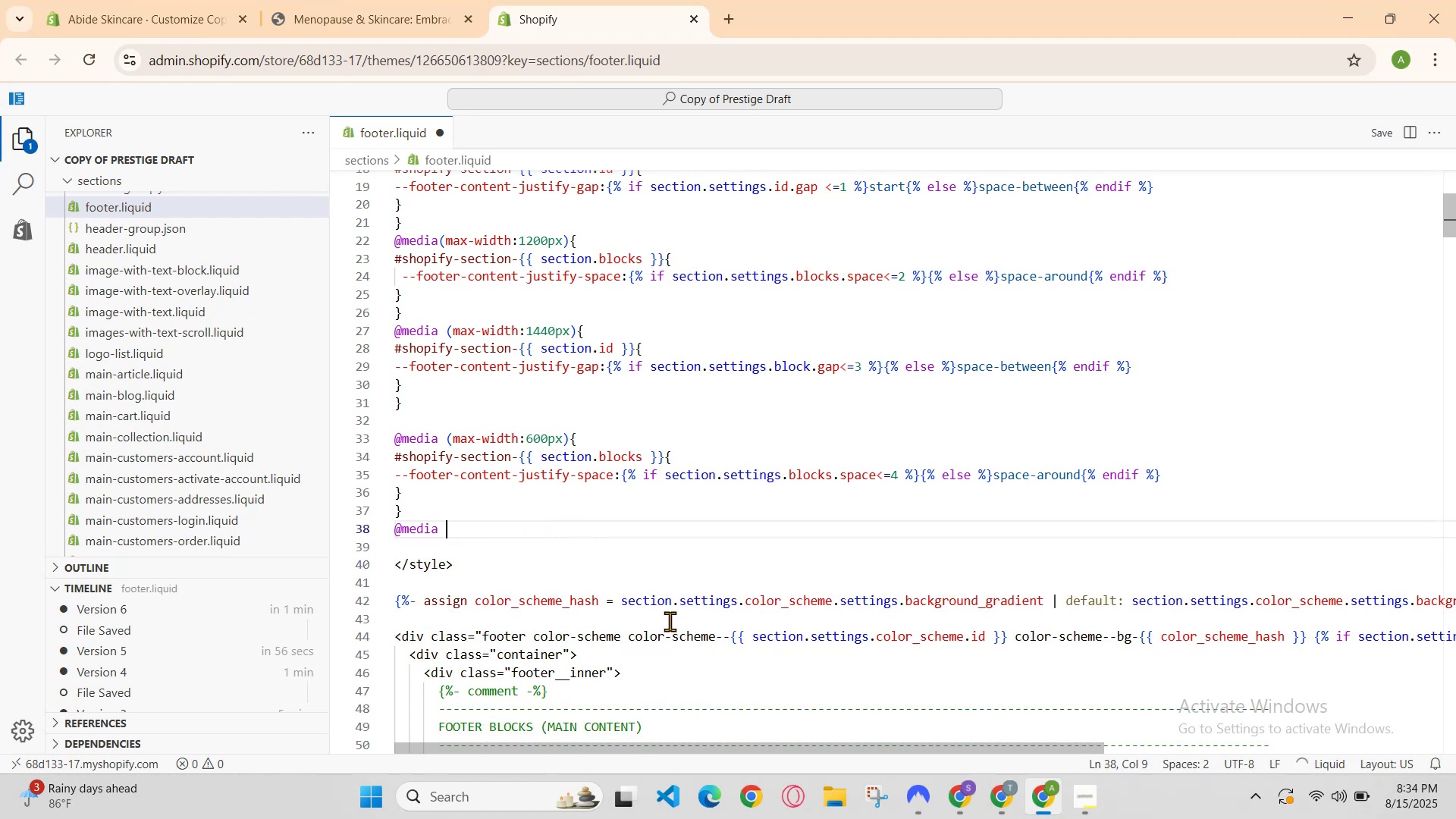 
key(Backspace)
 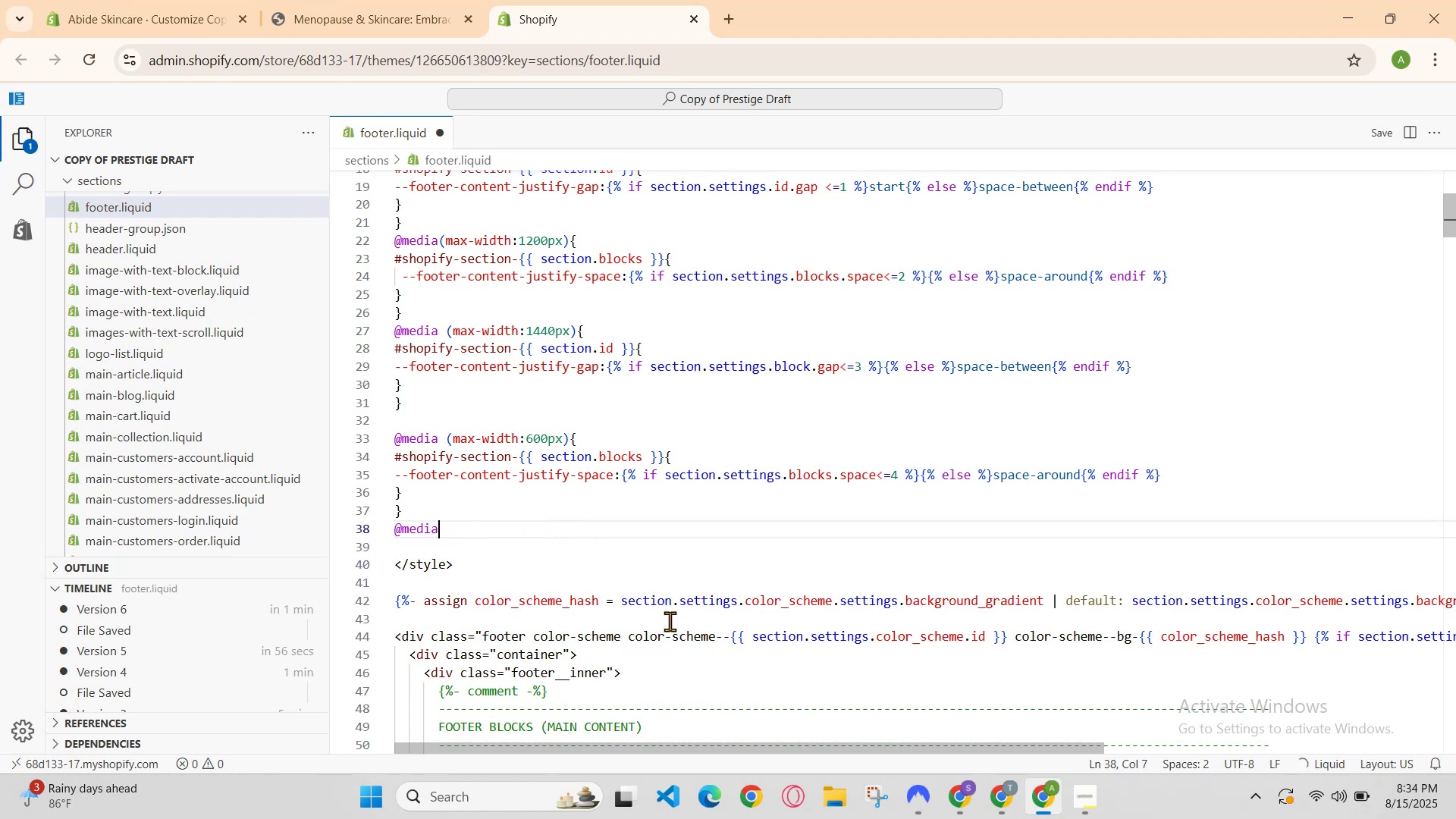 
key(Backspace)
 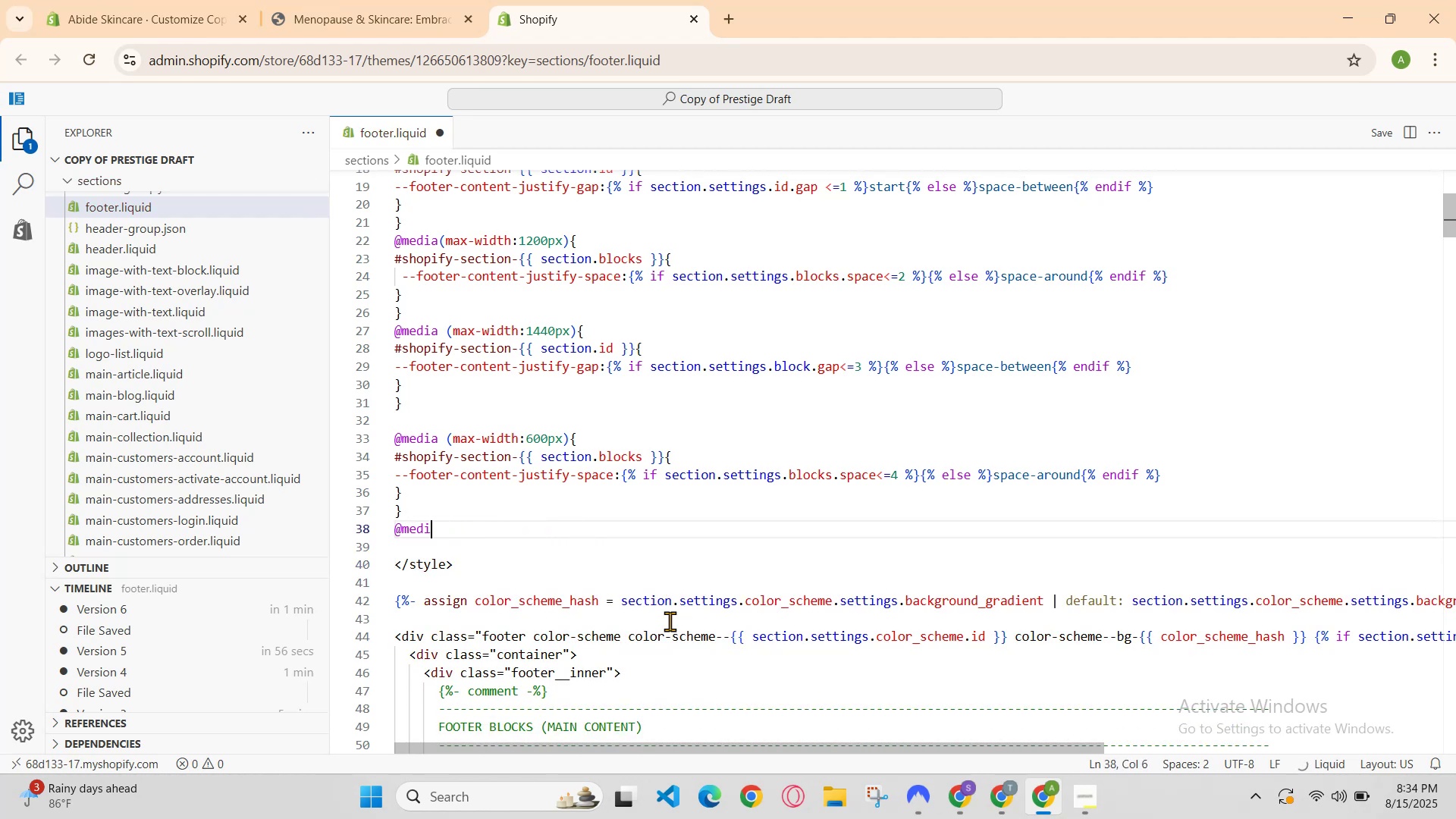 
key(Backspace)
 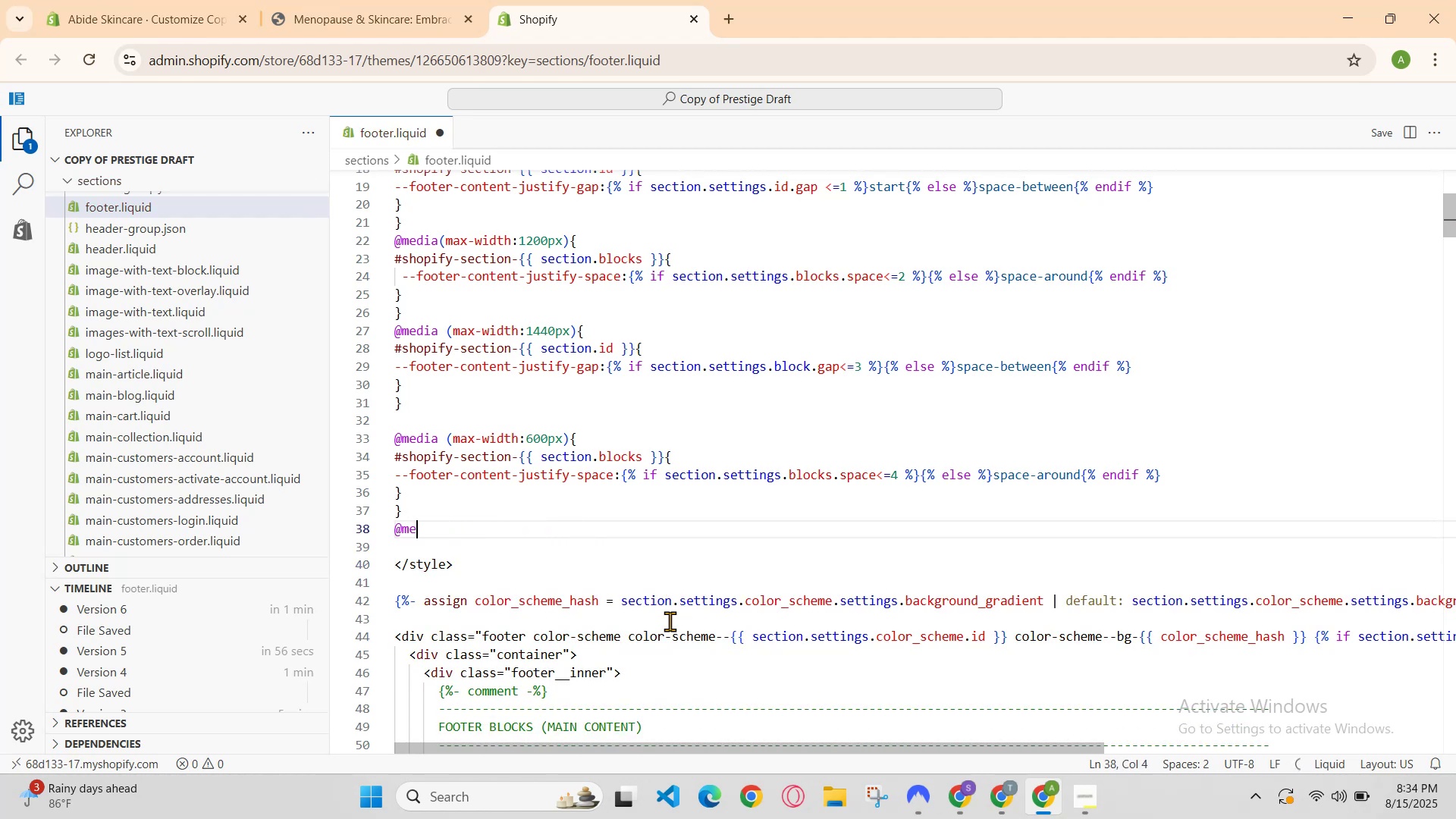 
key(Backspace)
 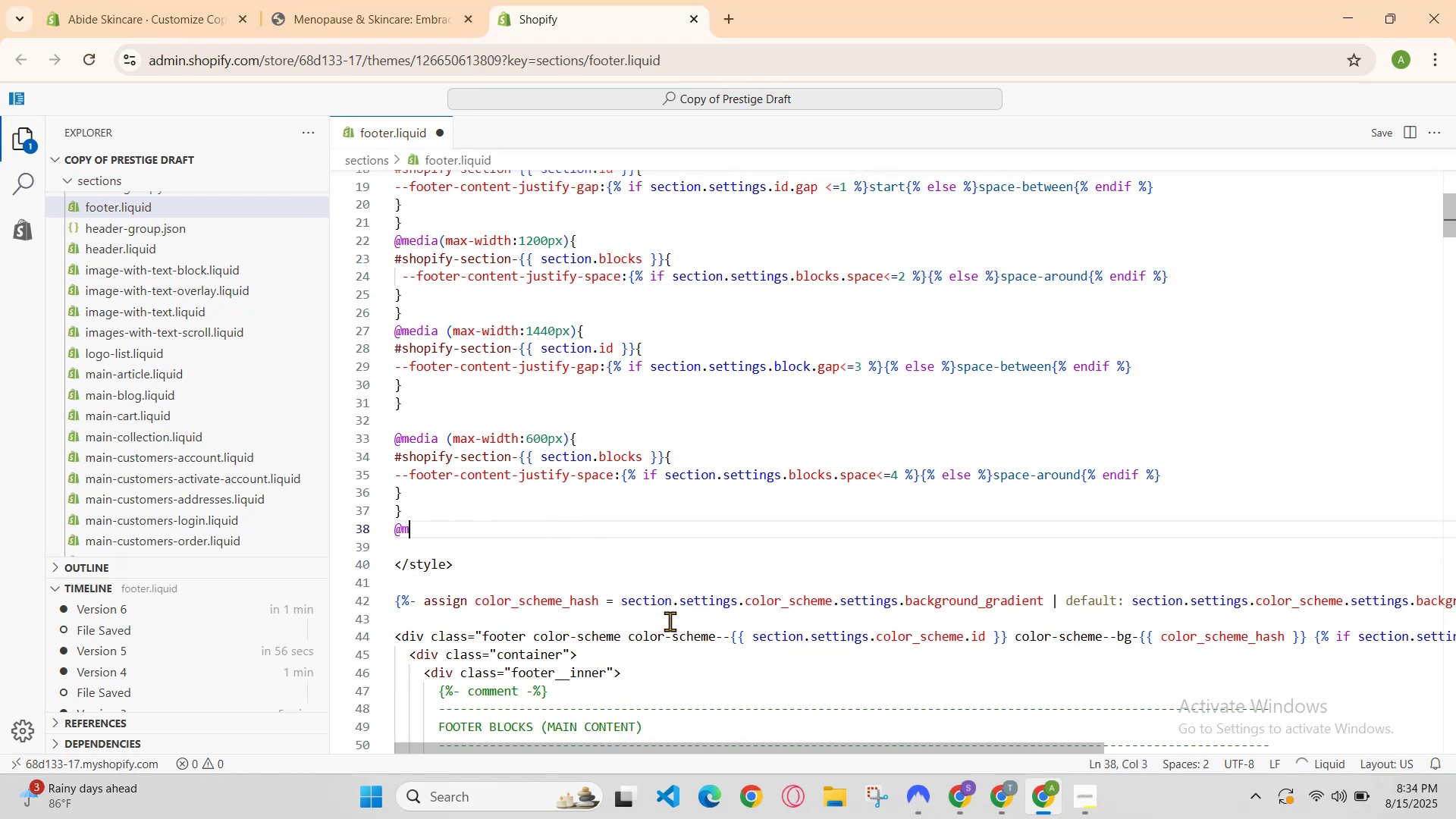 
key(Backspace)
 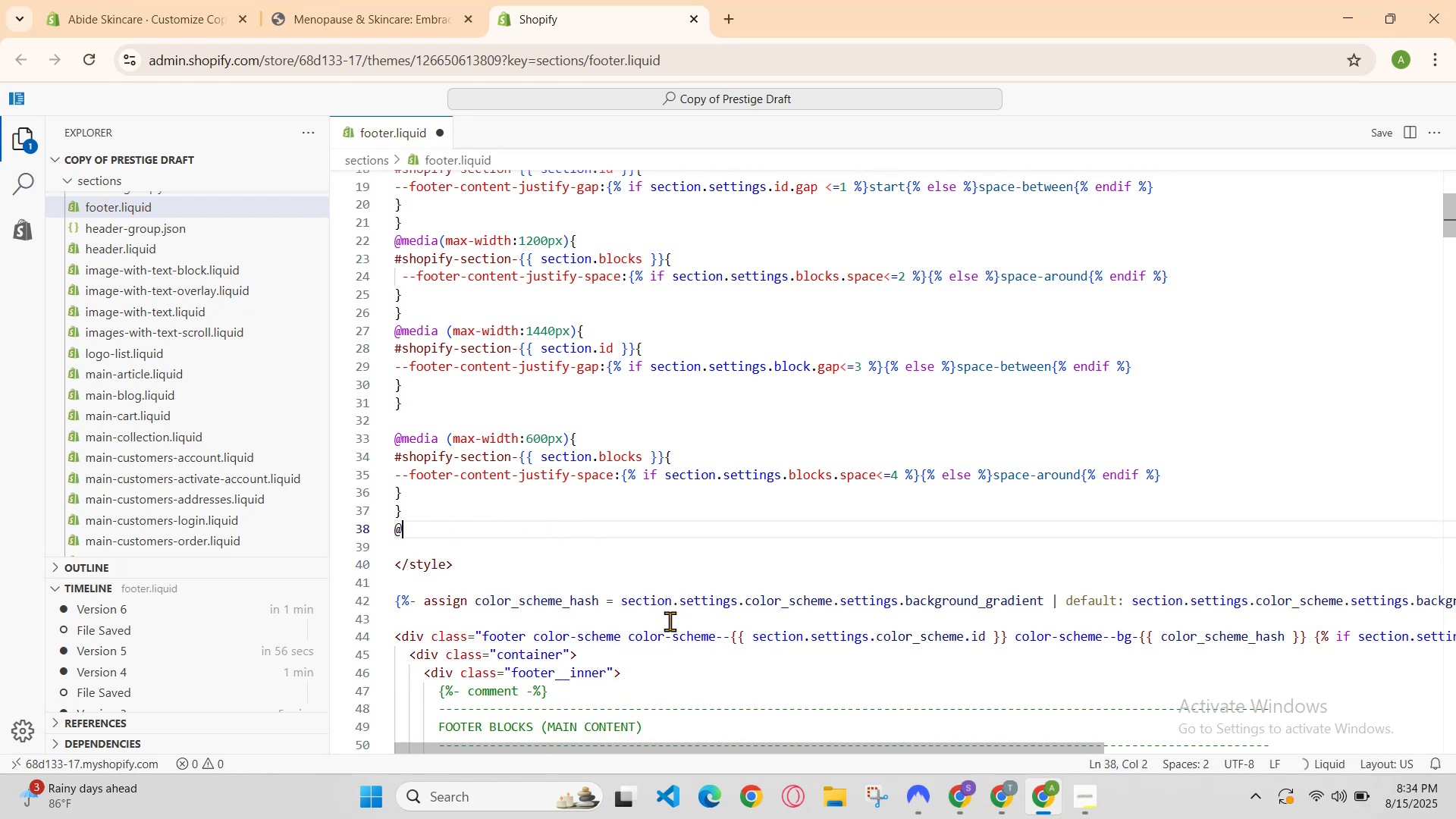 
key(Backspace)
 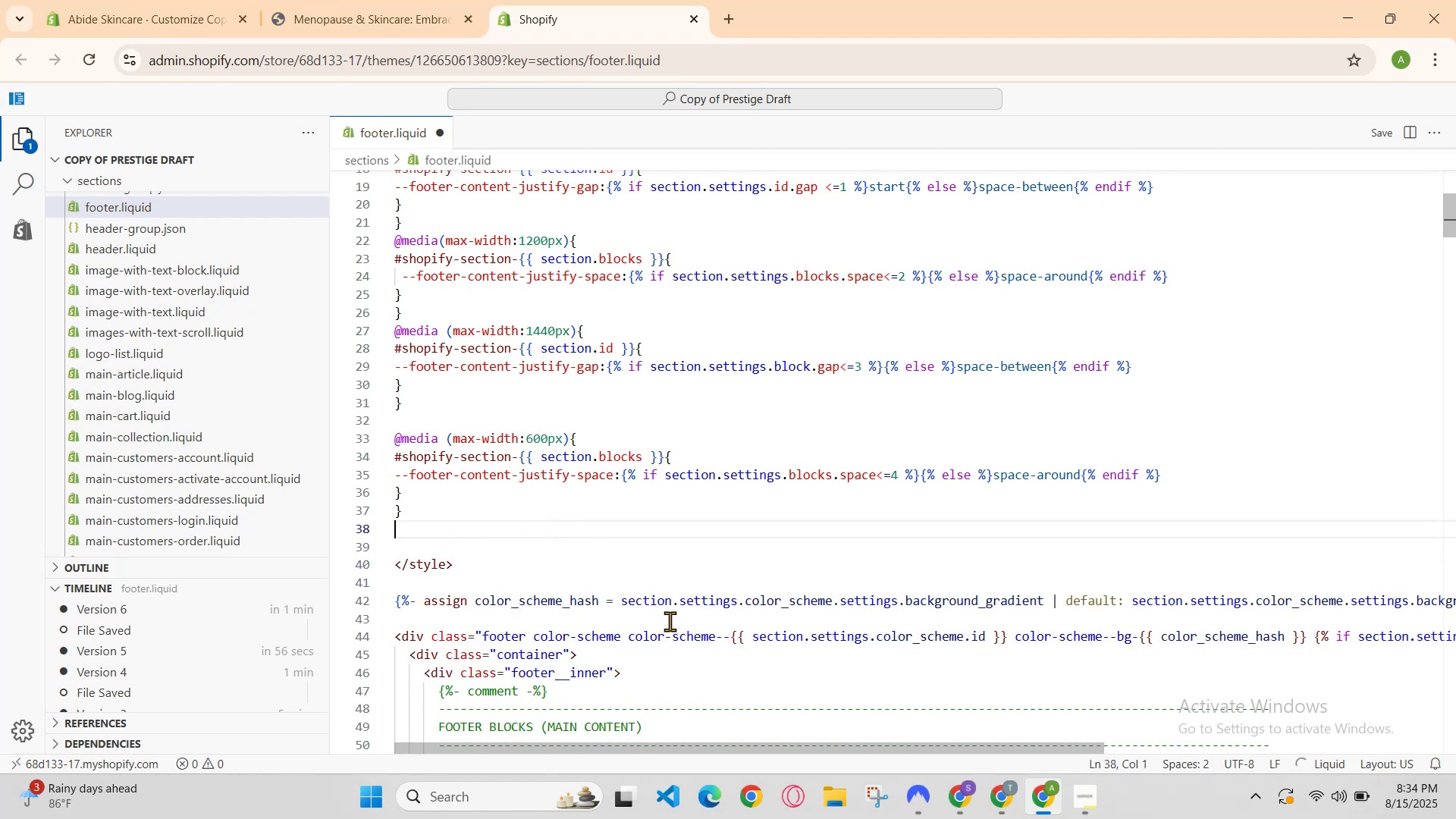 
hold_key(key=ControlLeft, duration=0.82)
 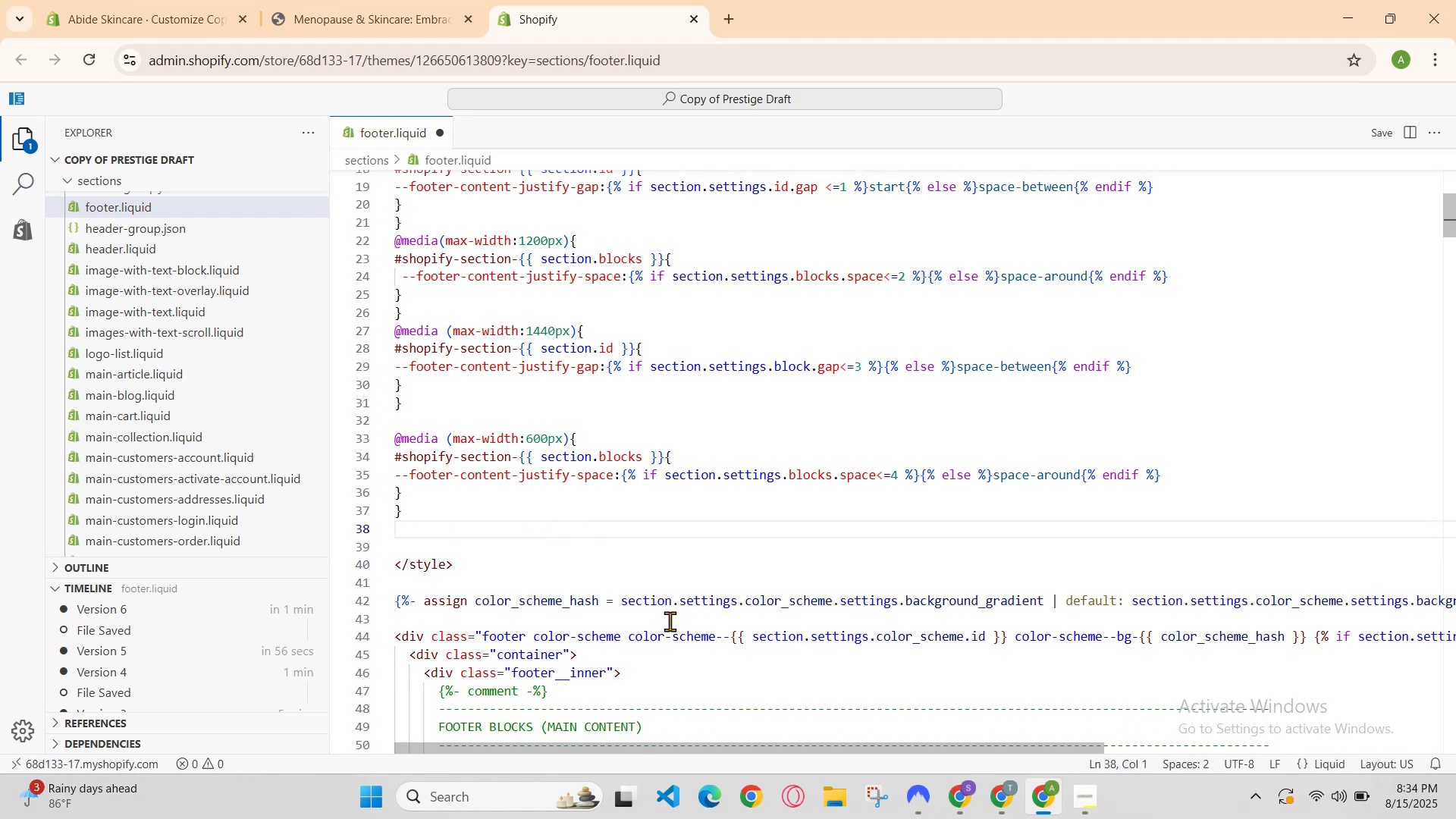 
hold_key(key=S, duration=0.42)
 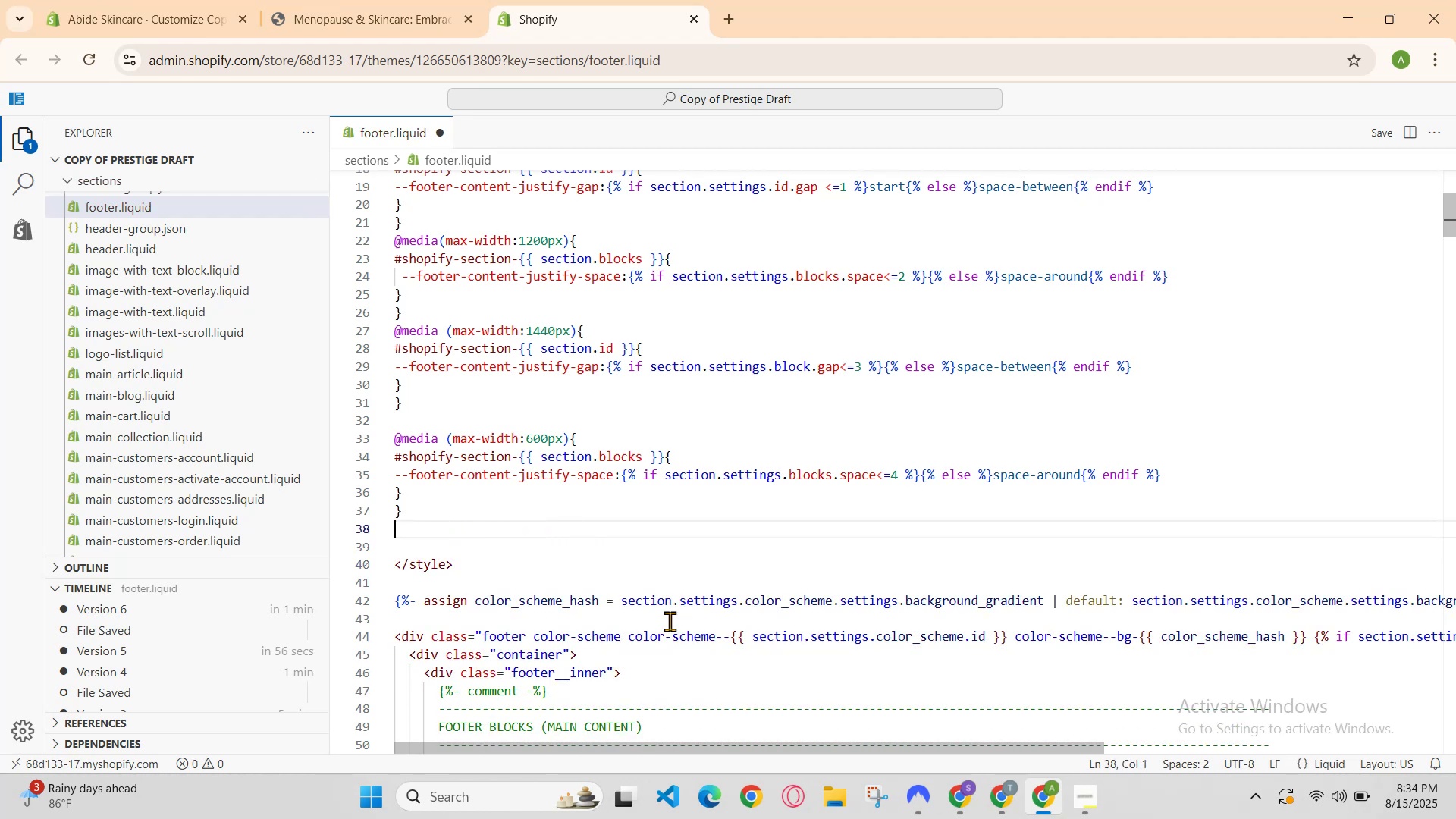 
hold_key(key=ControlLeft, duration=0.61)
 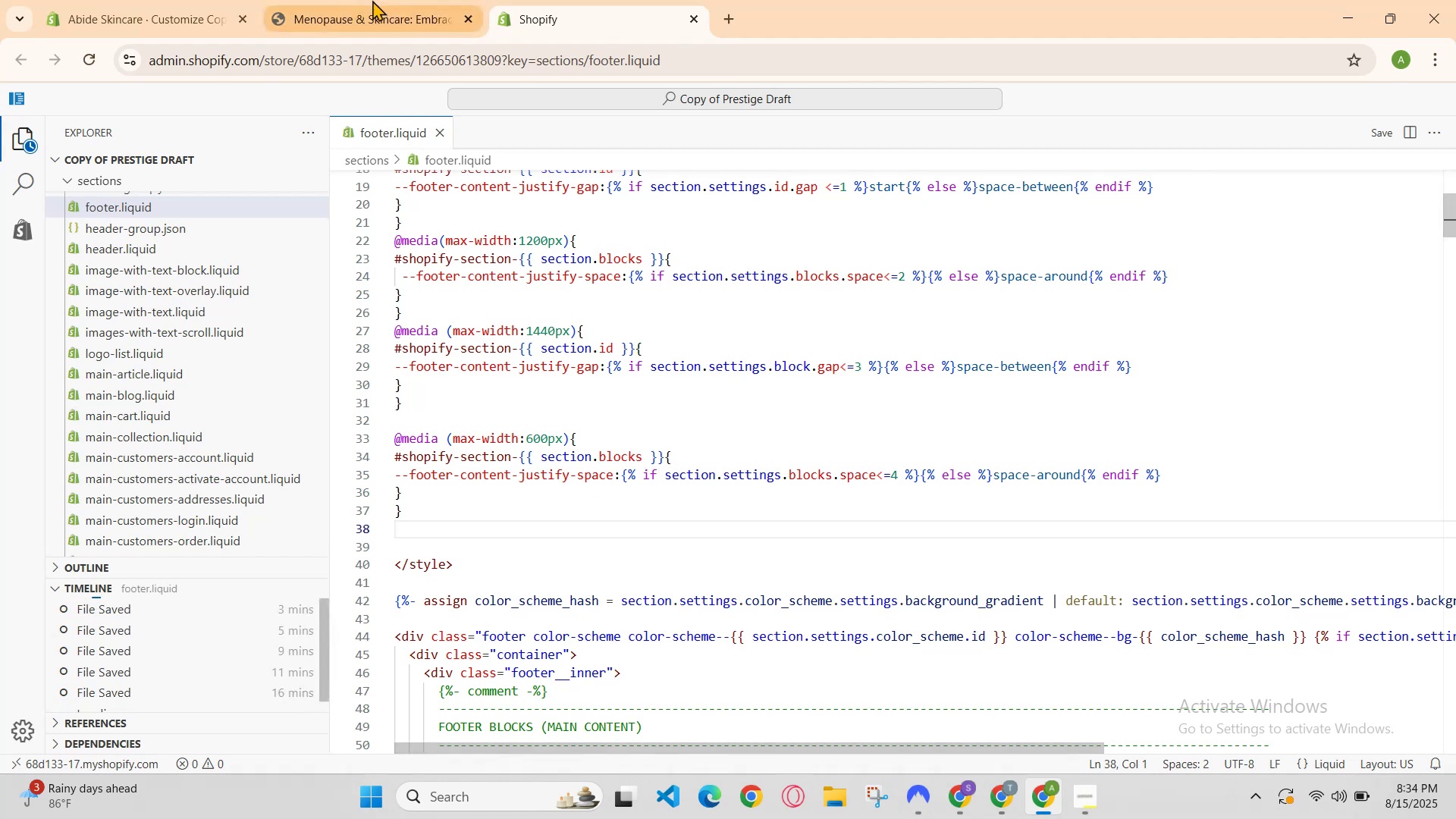 
hold_key(key=S, duration=0.6)
 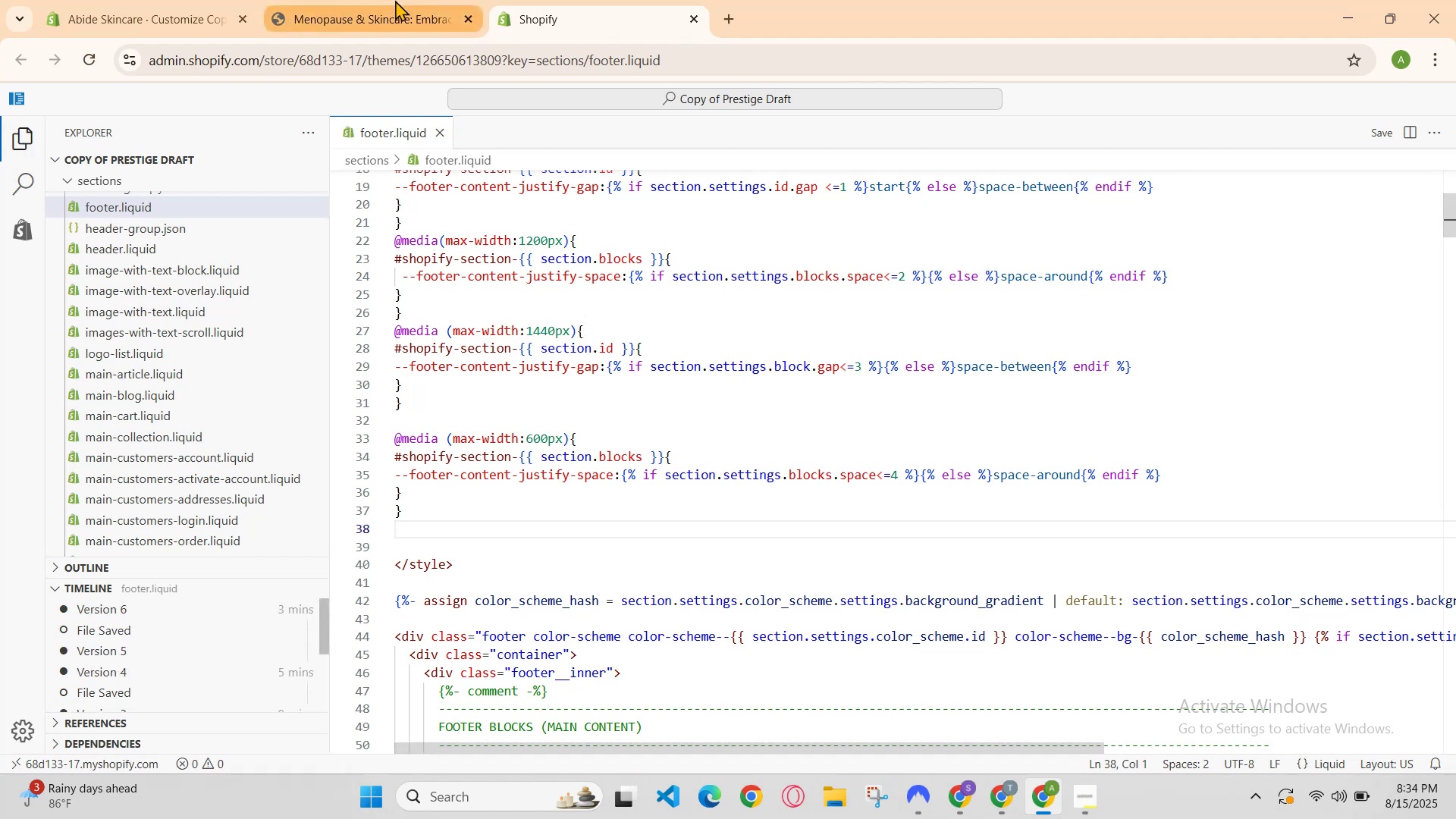 
left_click([397, 0])
 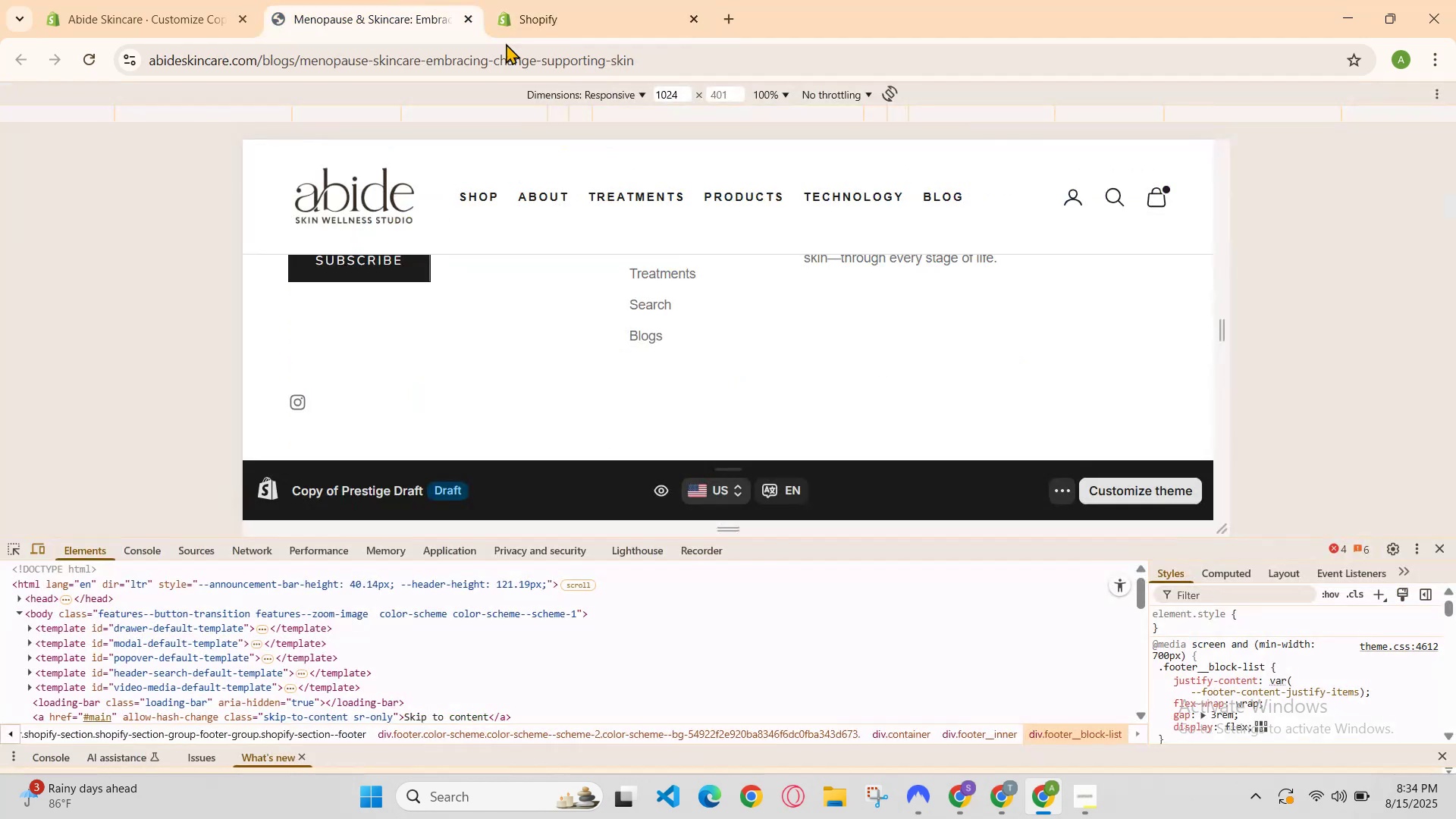 
scroll: coordinate [864, 304], scroll_direction: down, amount: 6.0
 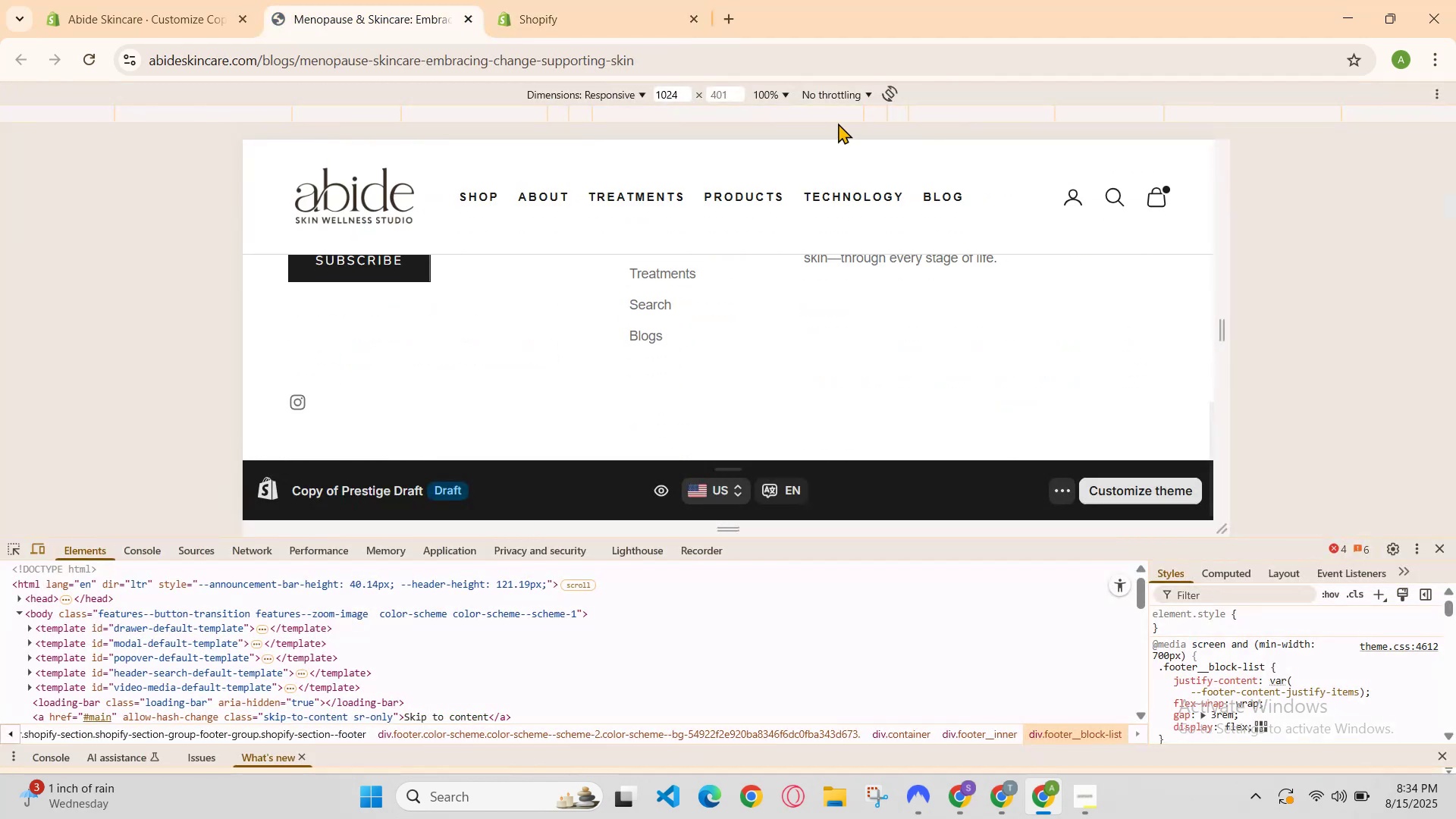 
left_click([838, 117])
 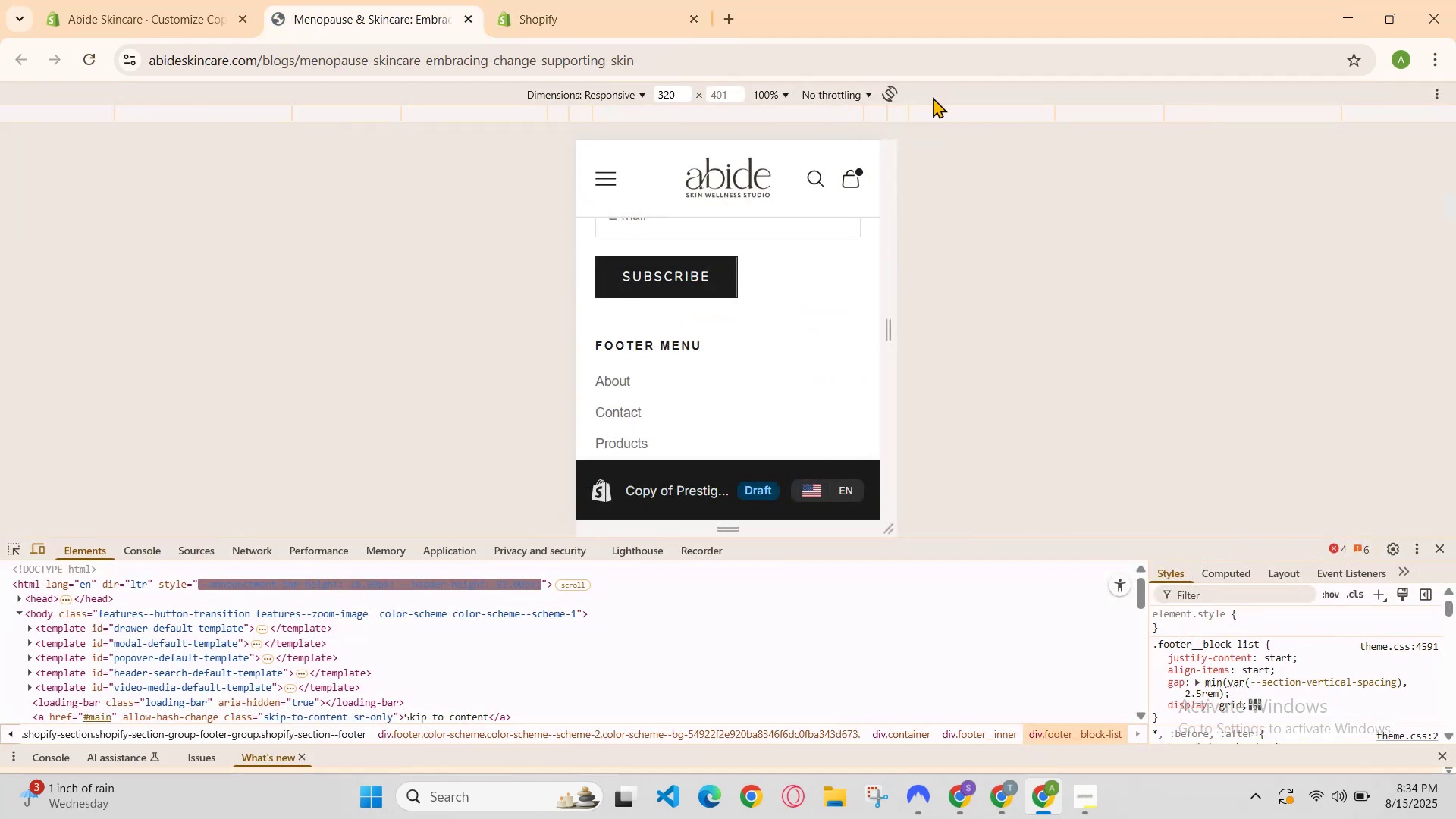 
left_click([930, 108])
 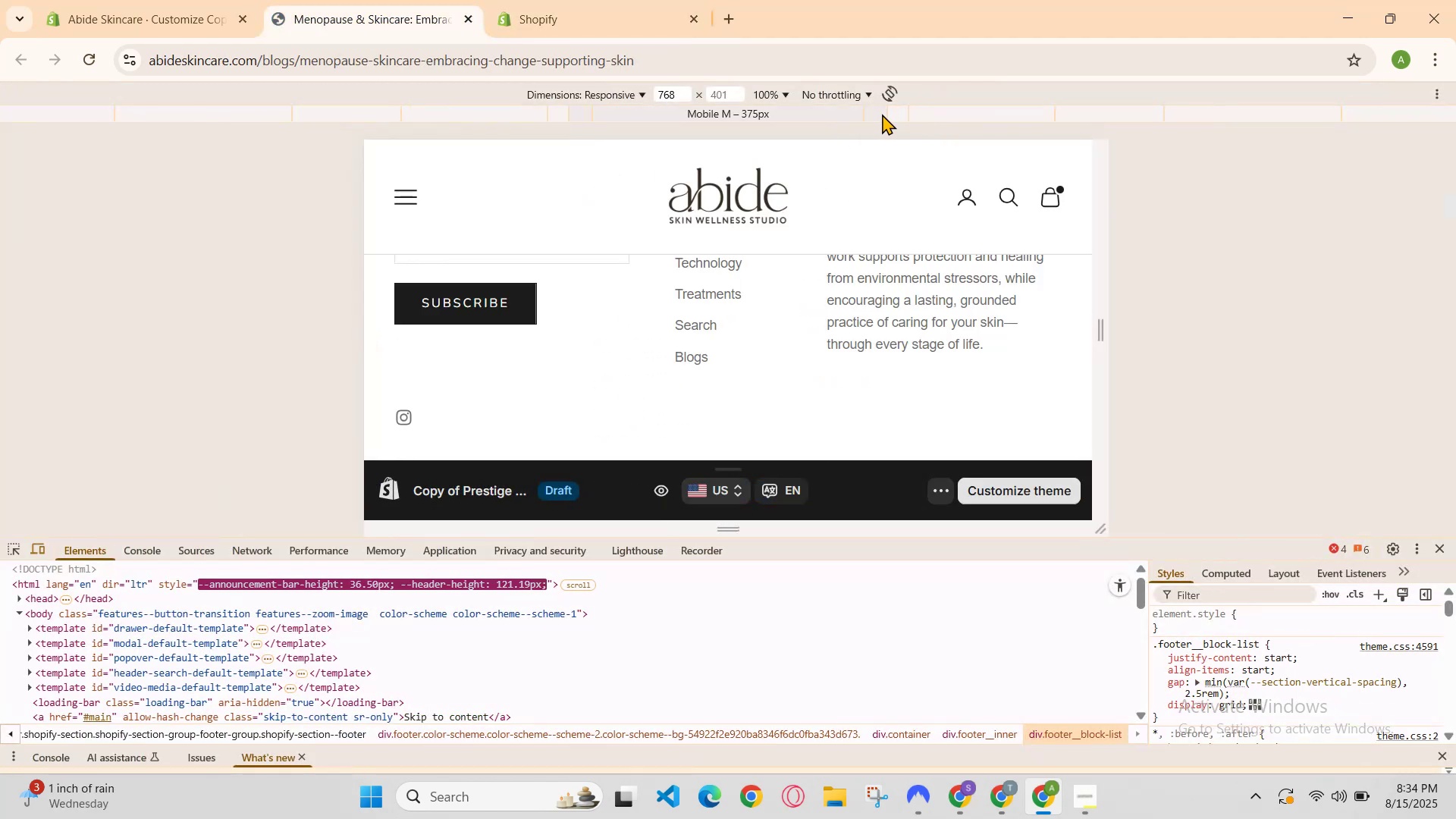 
left_click([878, 115])
 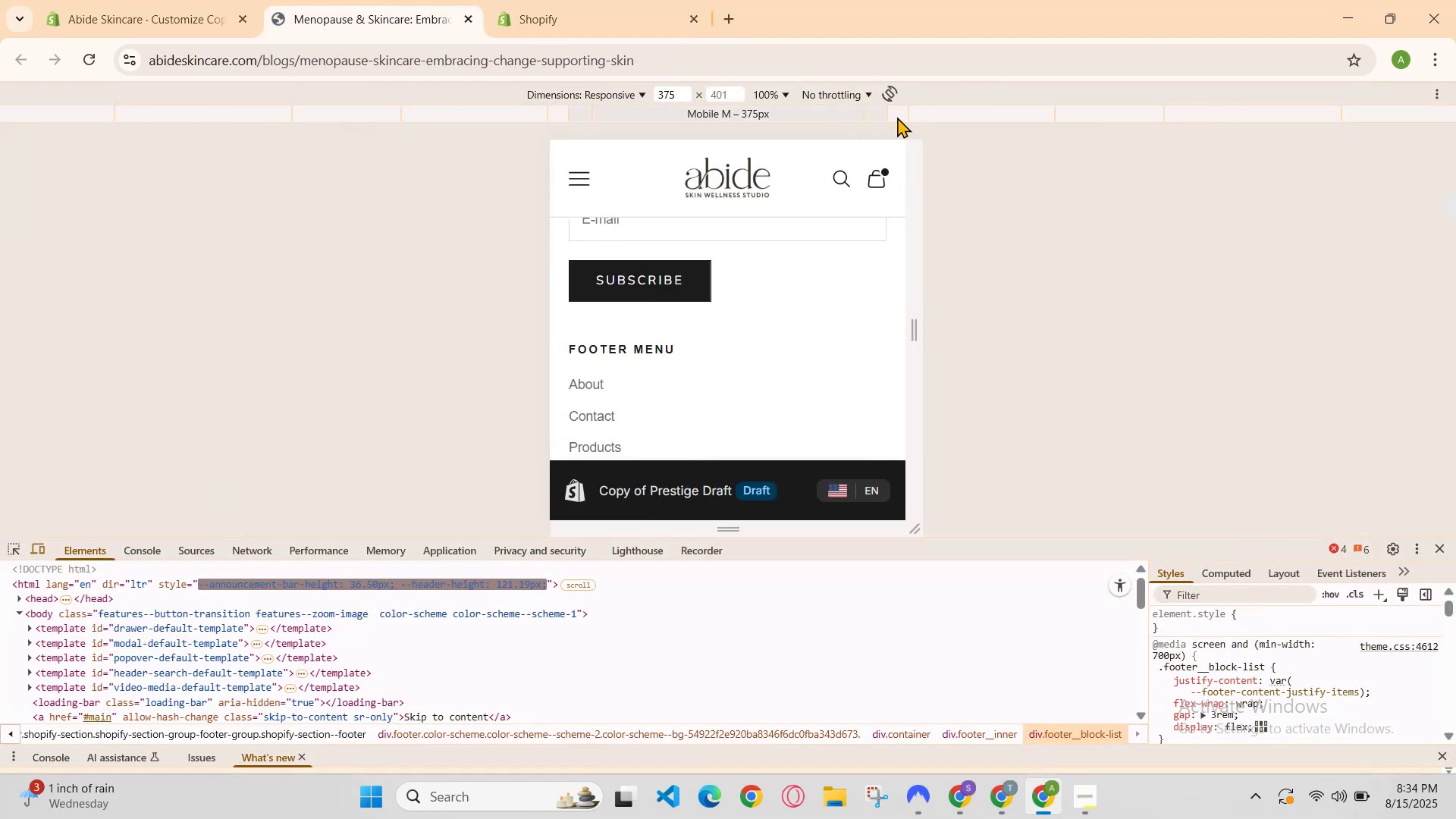 
left_click([902, 116])
 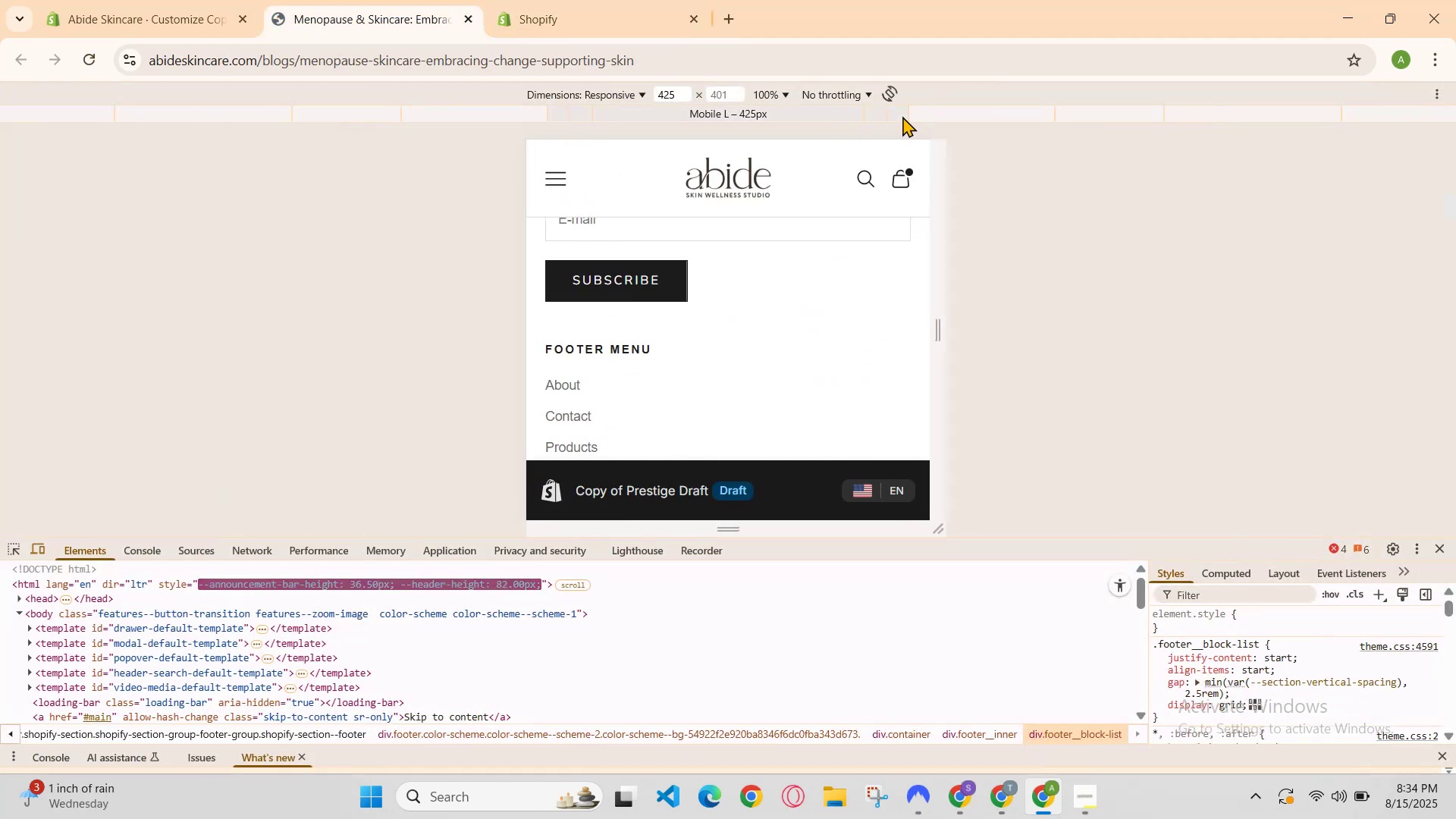 
scroll: coordinate [886, 226], scroll_direction: down, amount: 7.0
 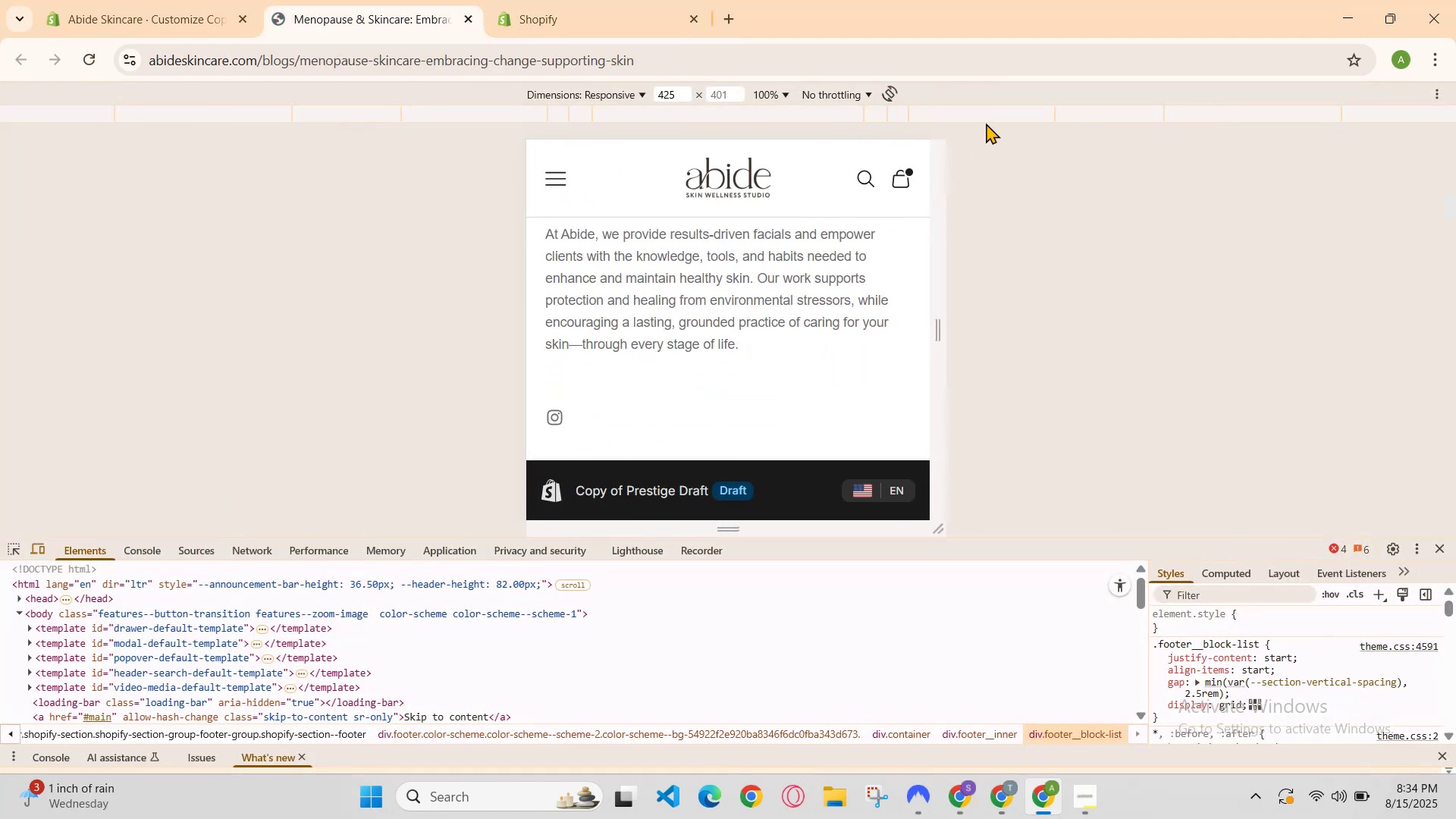 
left_click([990, 123])
 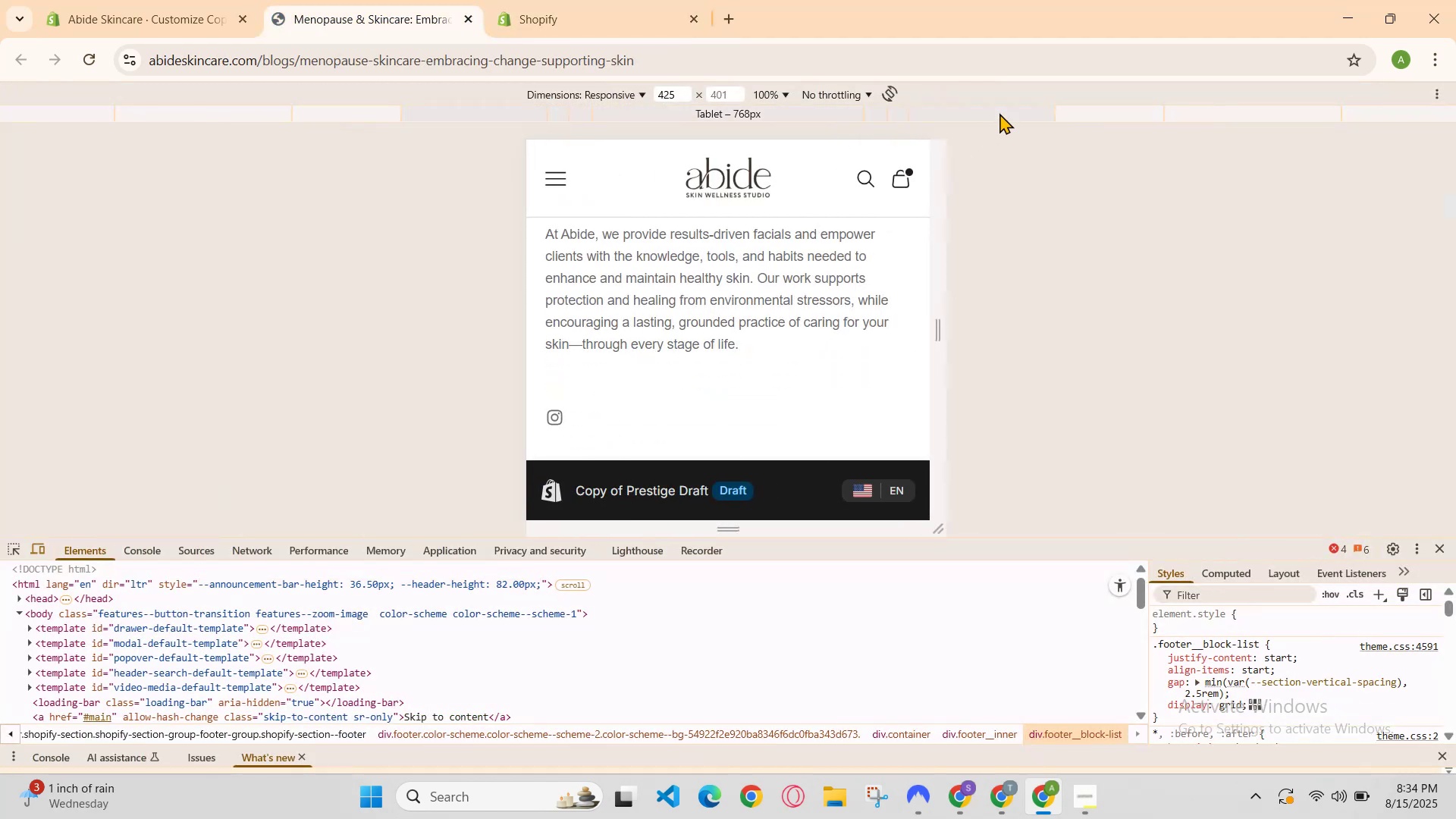 
left_click([999, 113])
 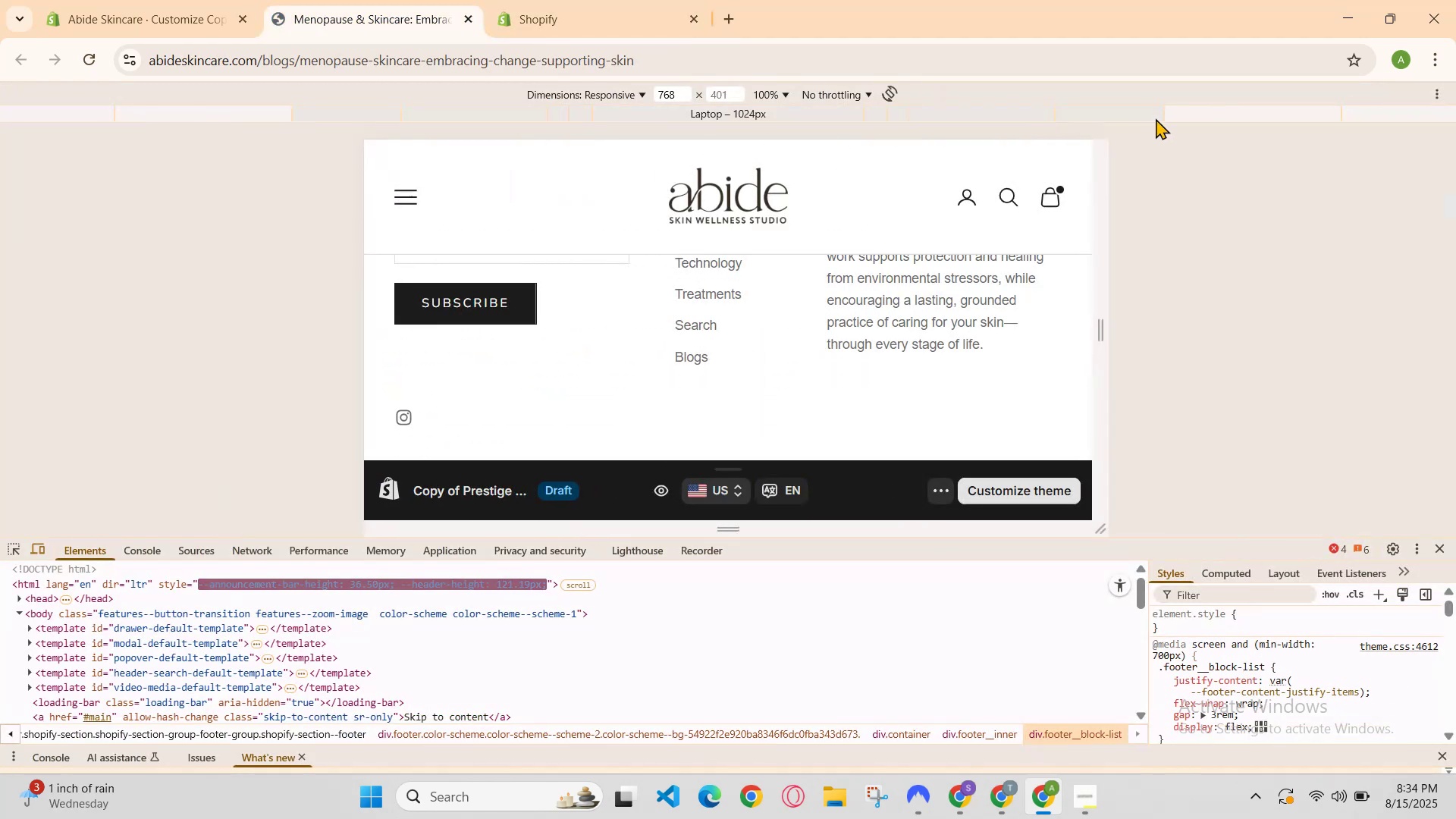 
left_click([1153, 114])
 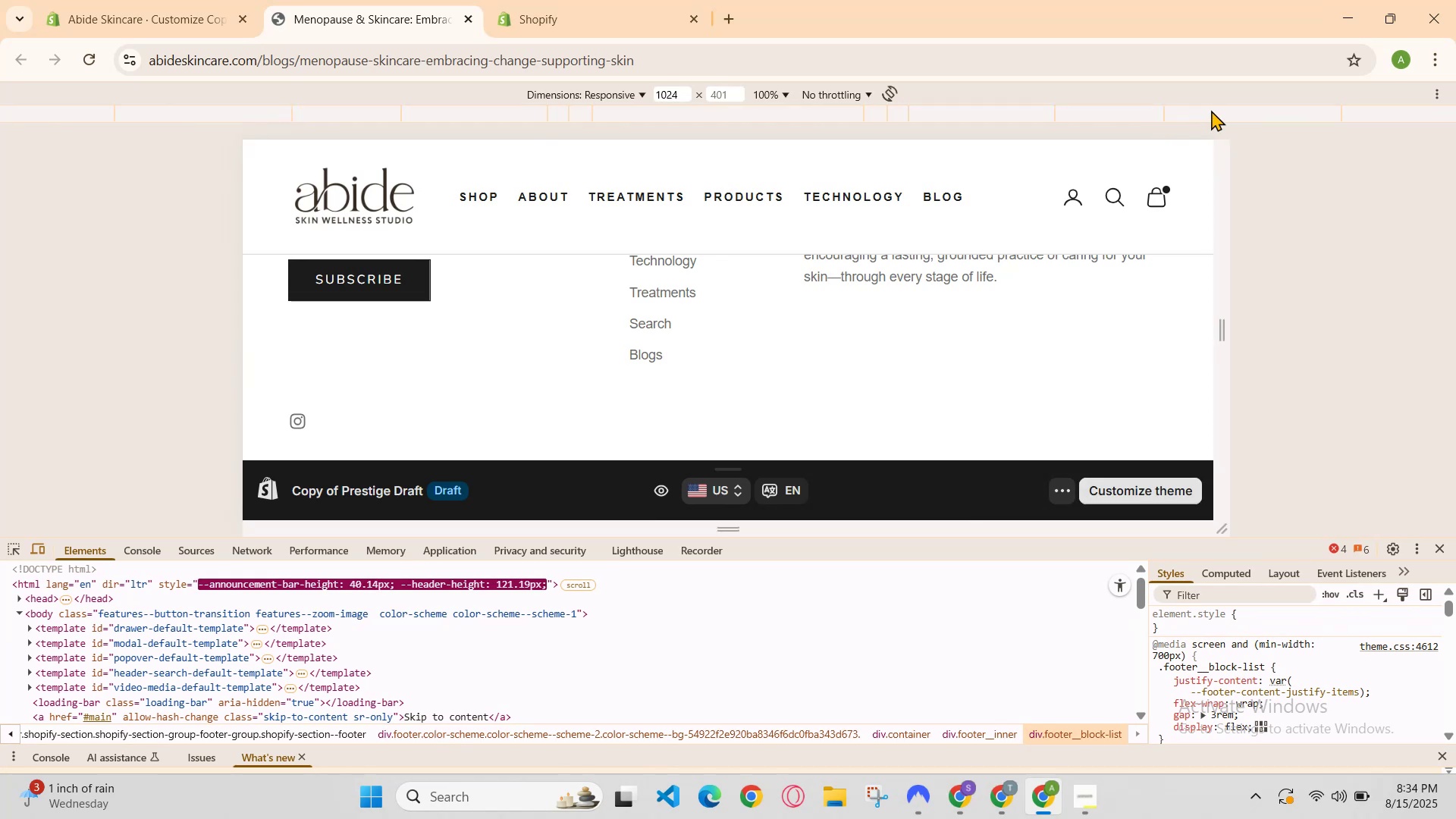 
left_click([1224, 109])
 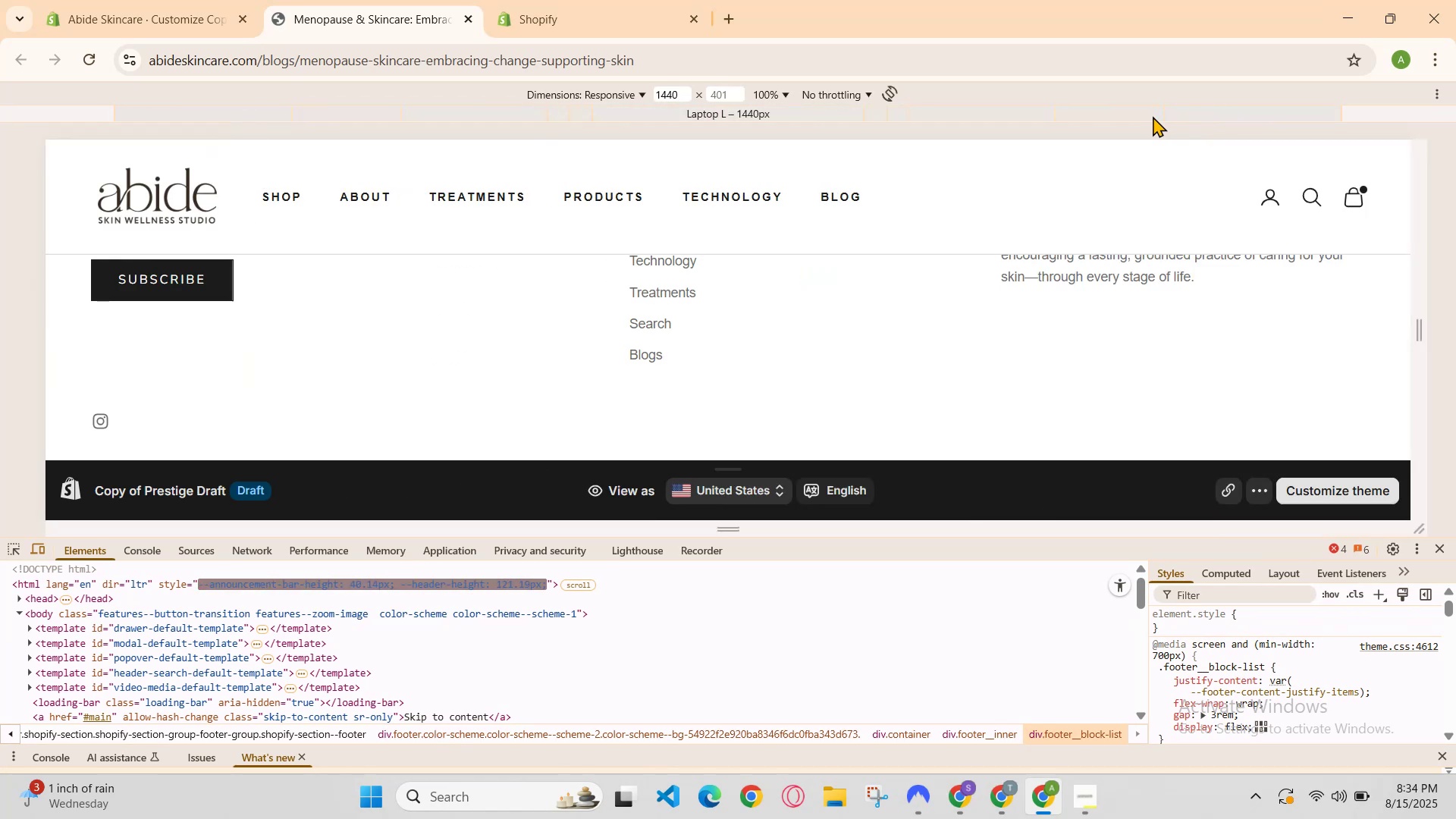 
left_click([1144, 118])
 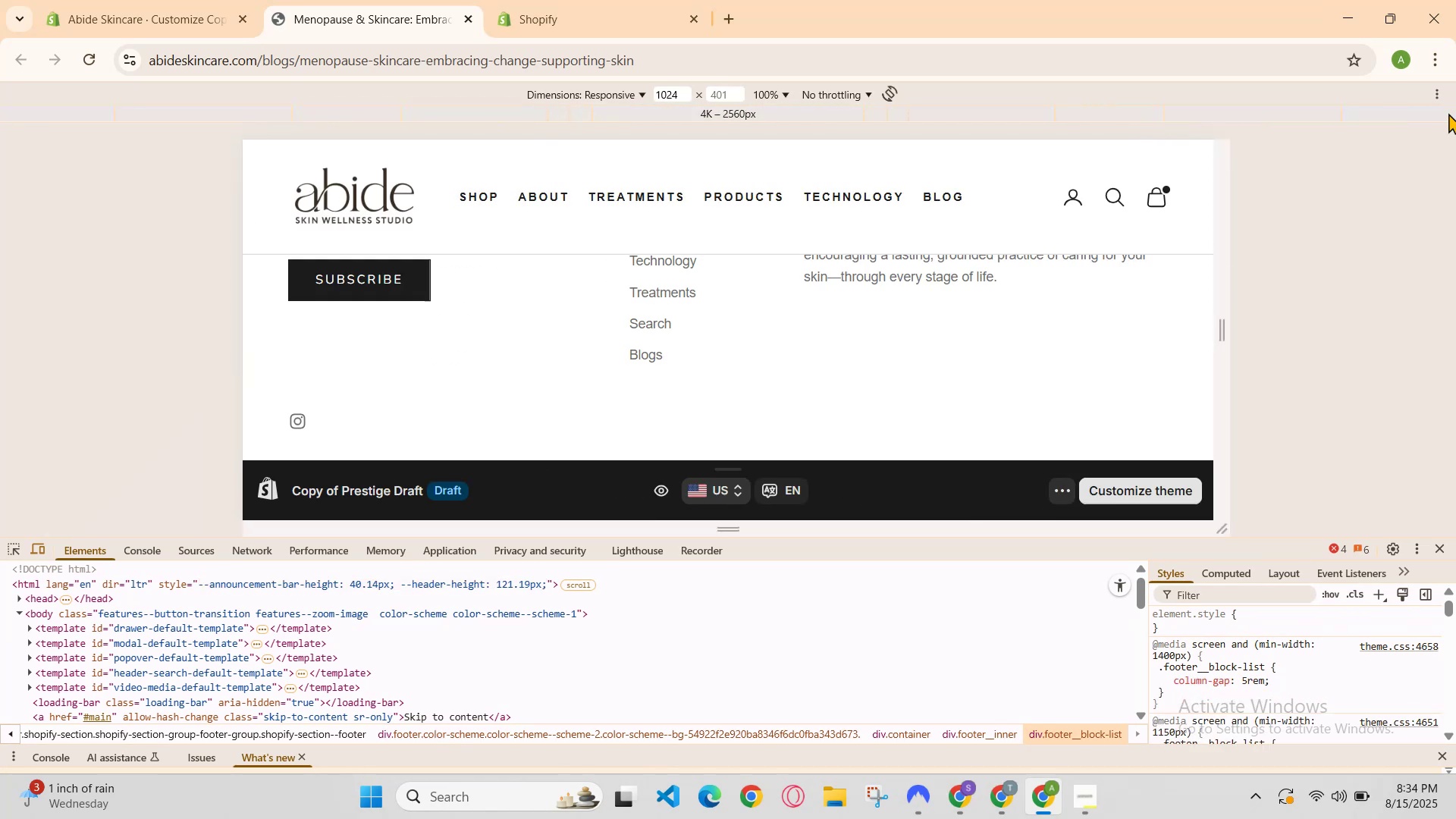 
left_click([1414, 121])
 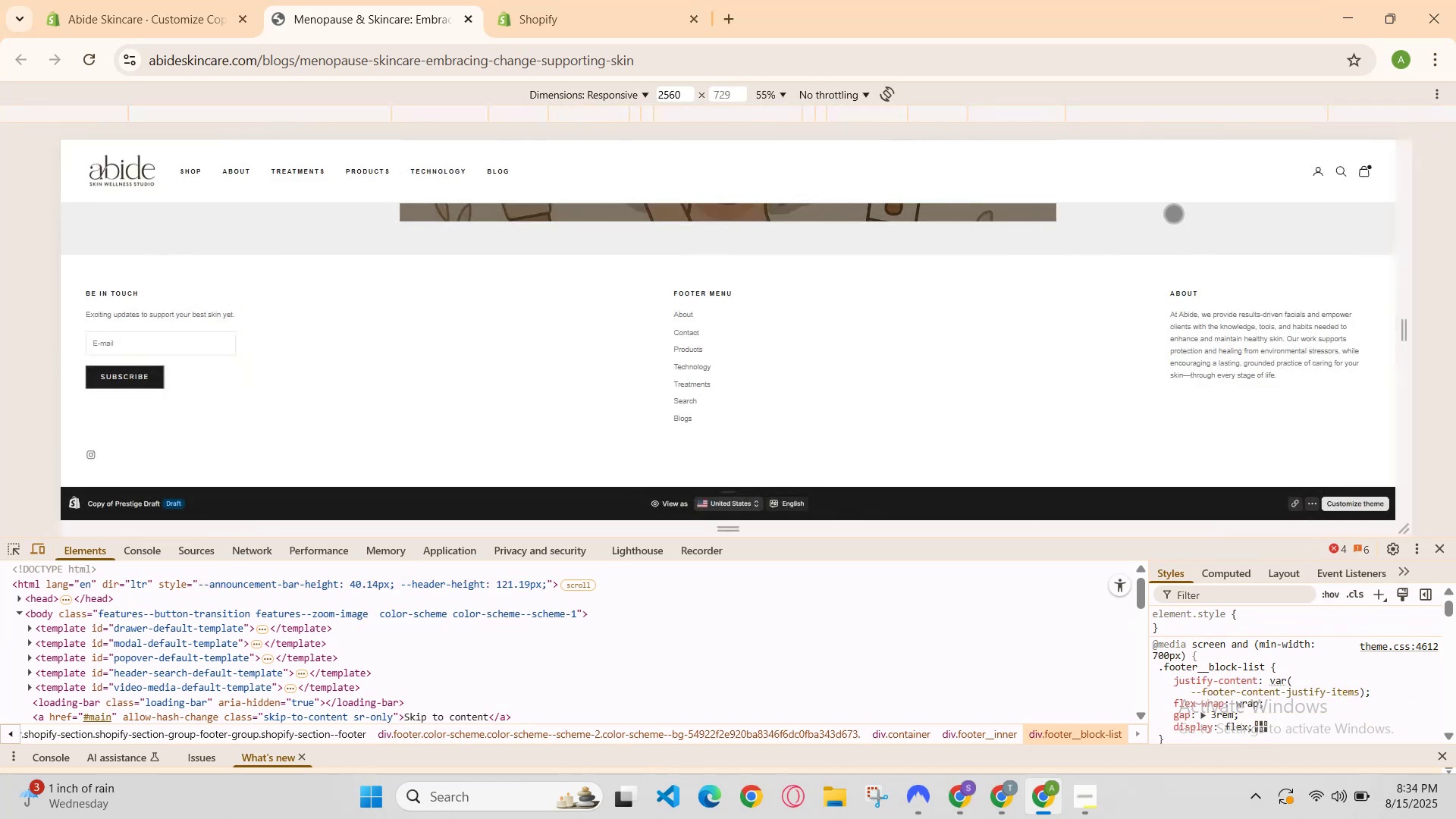 
scroll: coordinate [720, 411], scroll_direction: down, amount: 5.0
 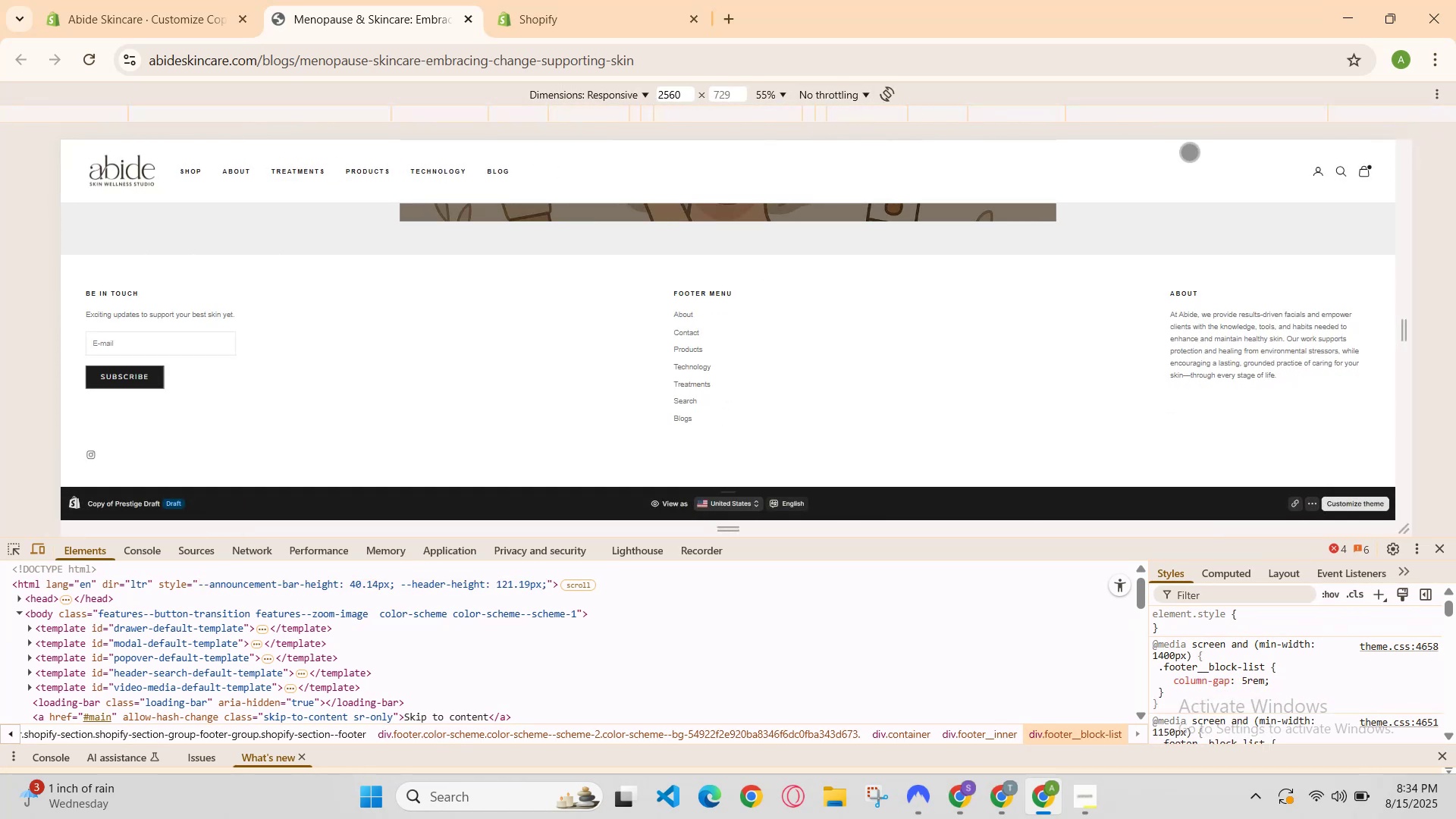 
left_click([1164, 117])
 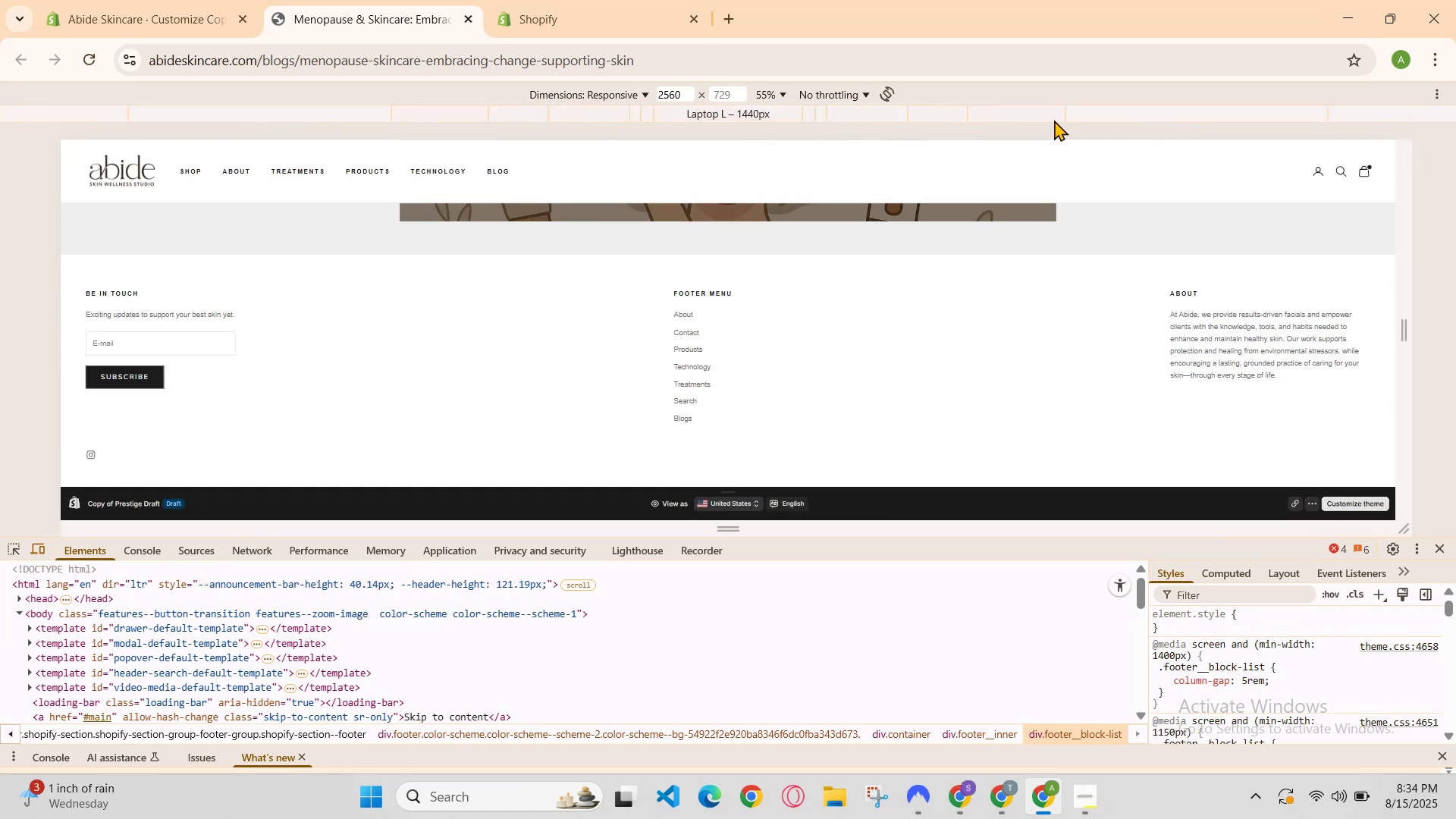 
left_click([1047, 120])
 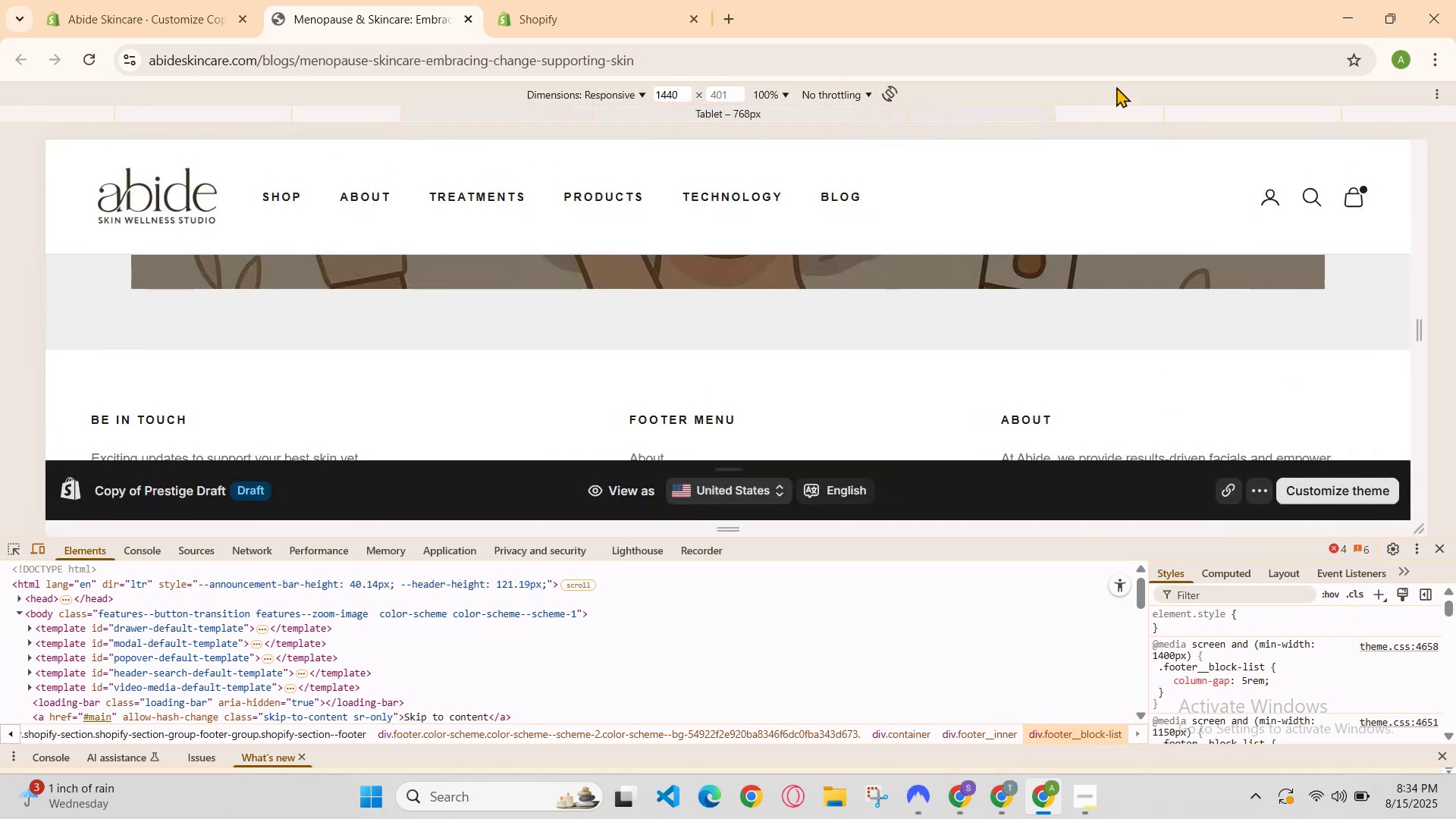 
scroll: coordinate [1011, 218], scroll_direction: down, amount: 2.0
 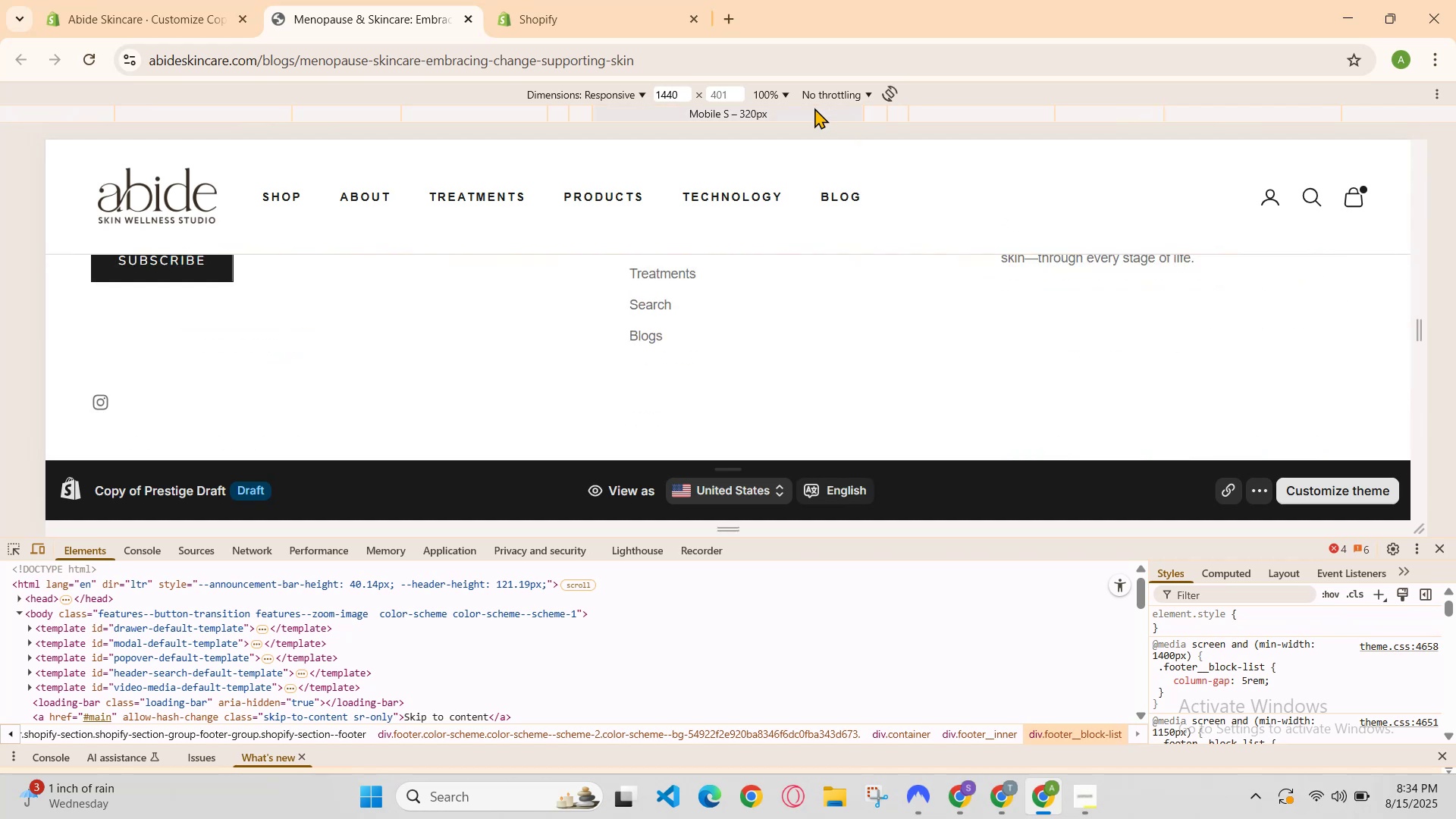 
left_click([814, 108])
 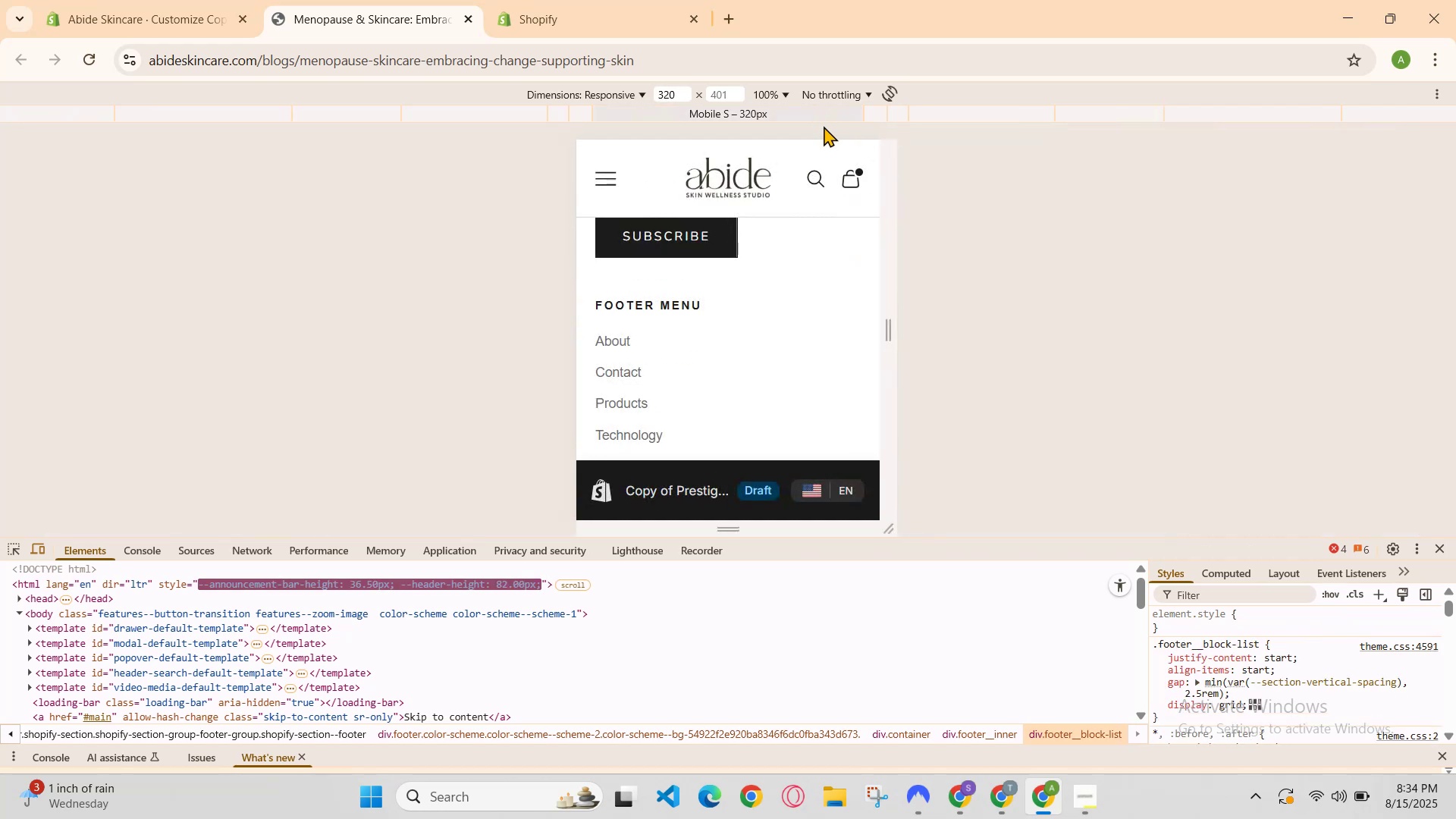 
scroll: coordinate [683, 329], scroll_direction: down, amount: 4.0
 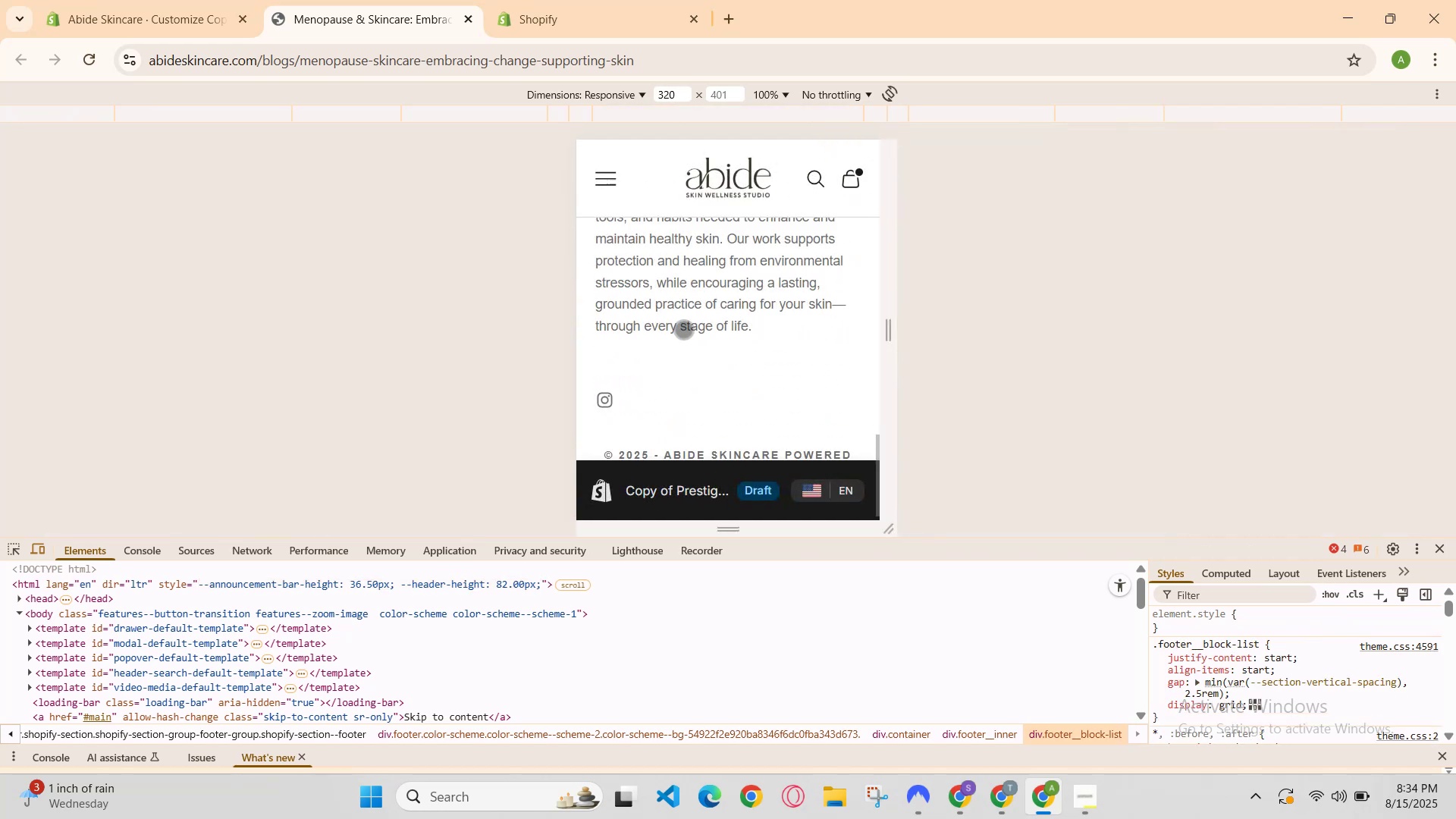 
scroll: coordinate [681, 329], scroll_direction: none, amount: 0.0
 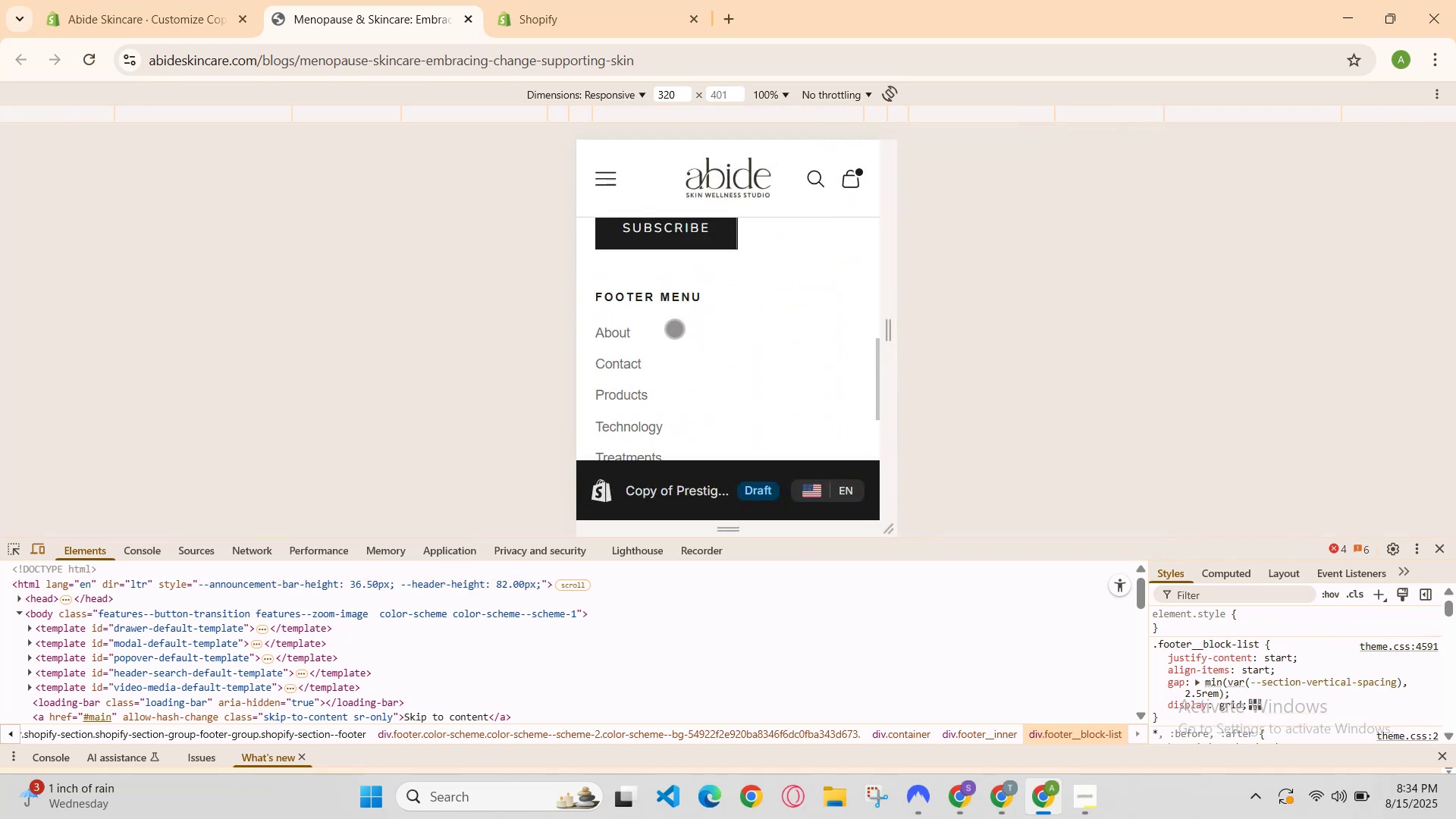 
scroll: coordinate [670, 327], scroll_direction: down, amount: 1.0
 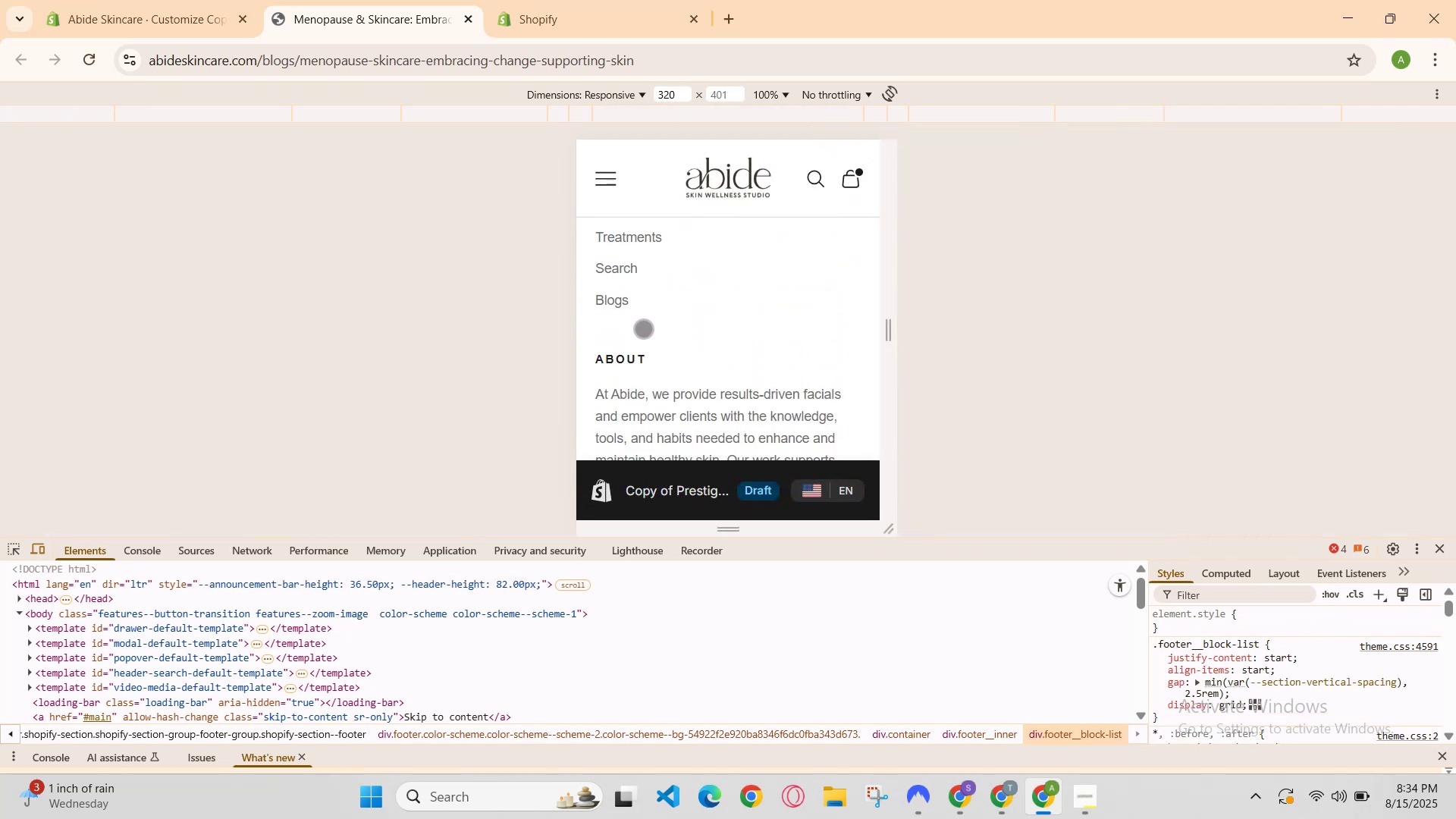 
scroll: coordinate [639, 328], scroll_direction: up, amount: 1.0
 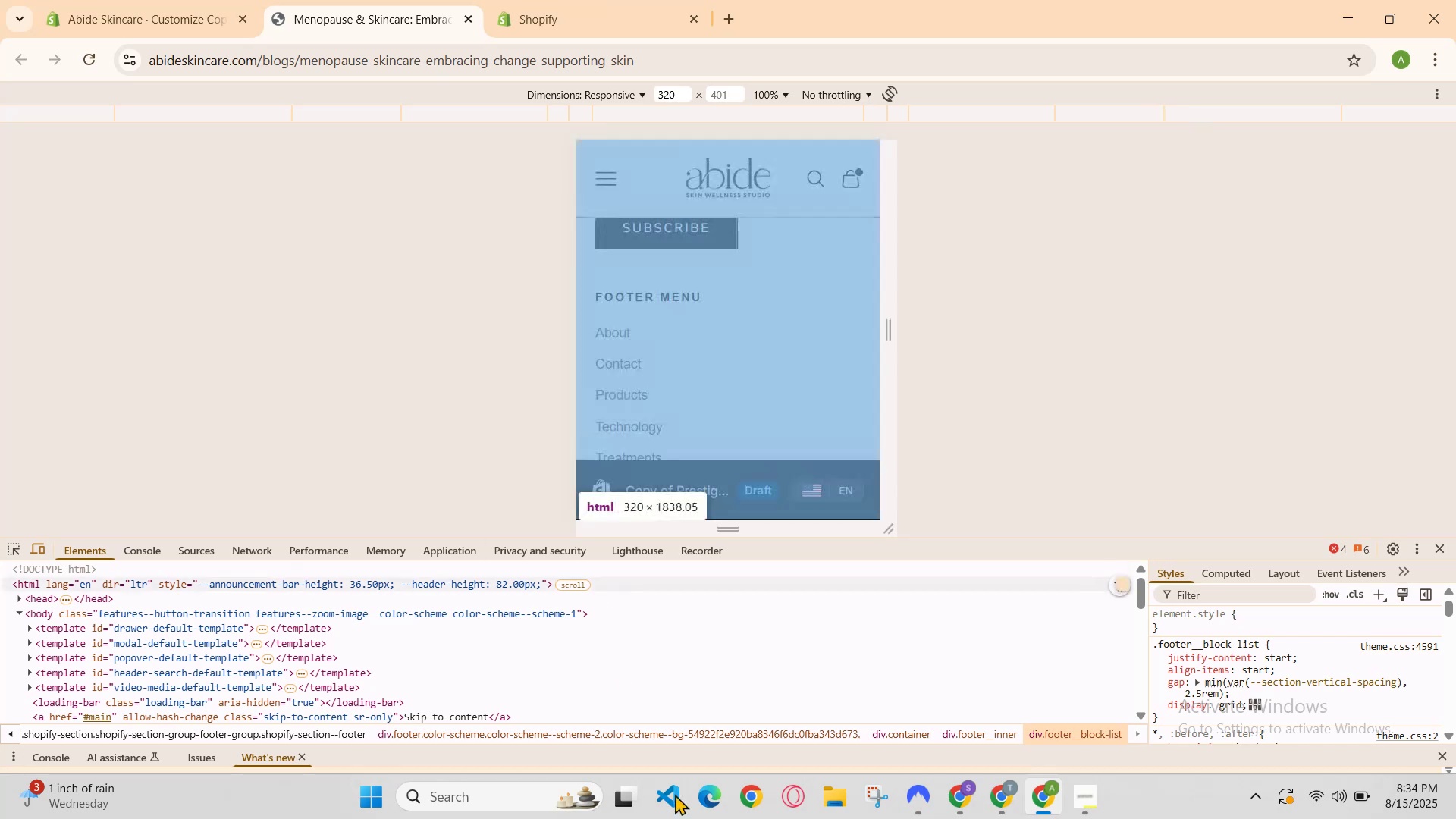 
scroll: coordinate [758, 389], scroll_direction: none, amount: 0.0
 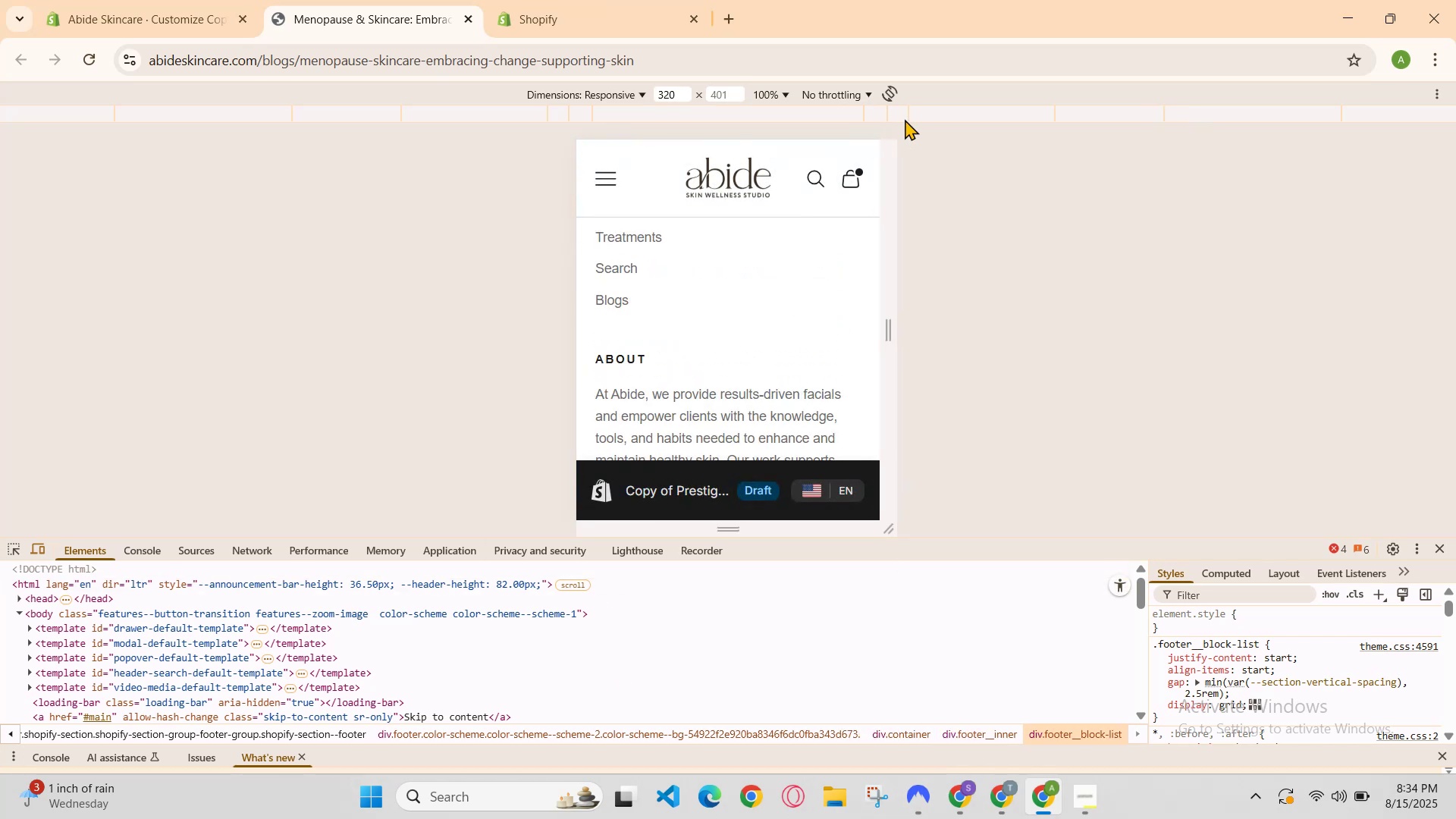 
left_click([907, 113])
 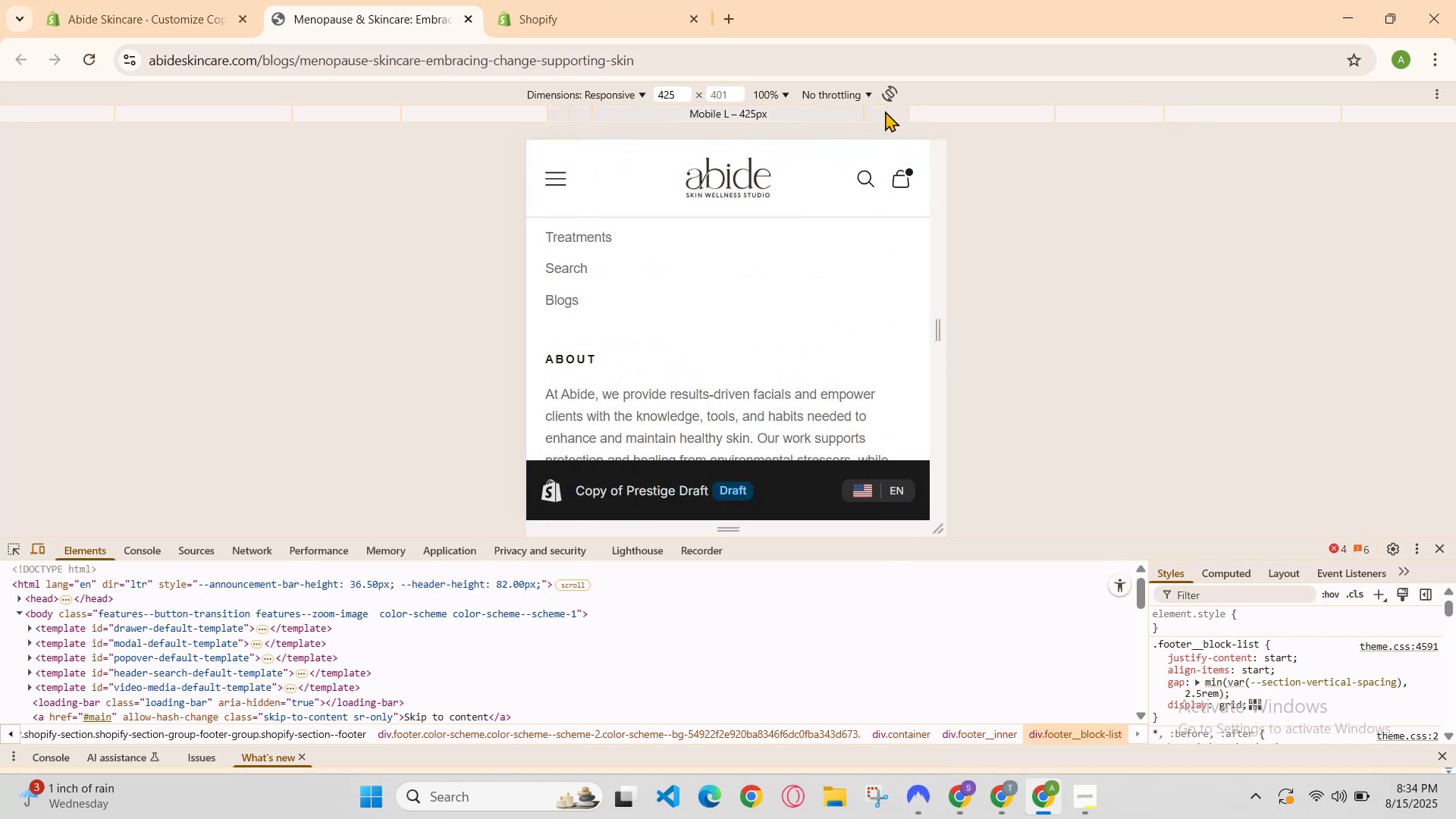 
left_click_drag(start_coordinate=[877, 111], to_coordinate=[874, 111])
 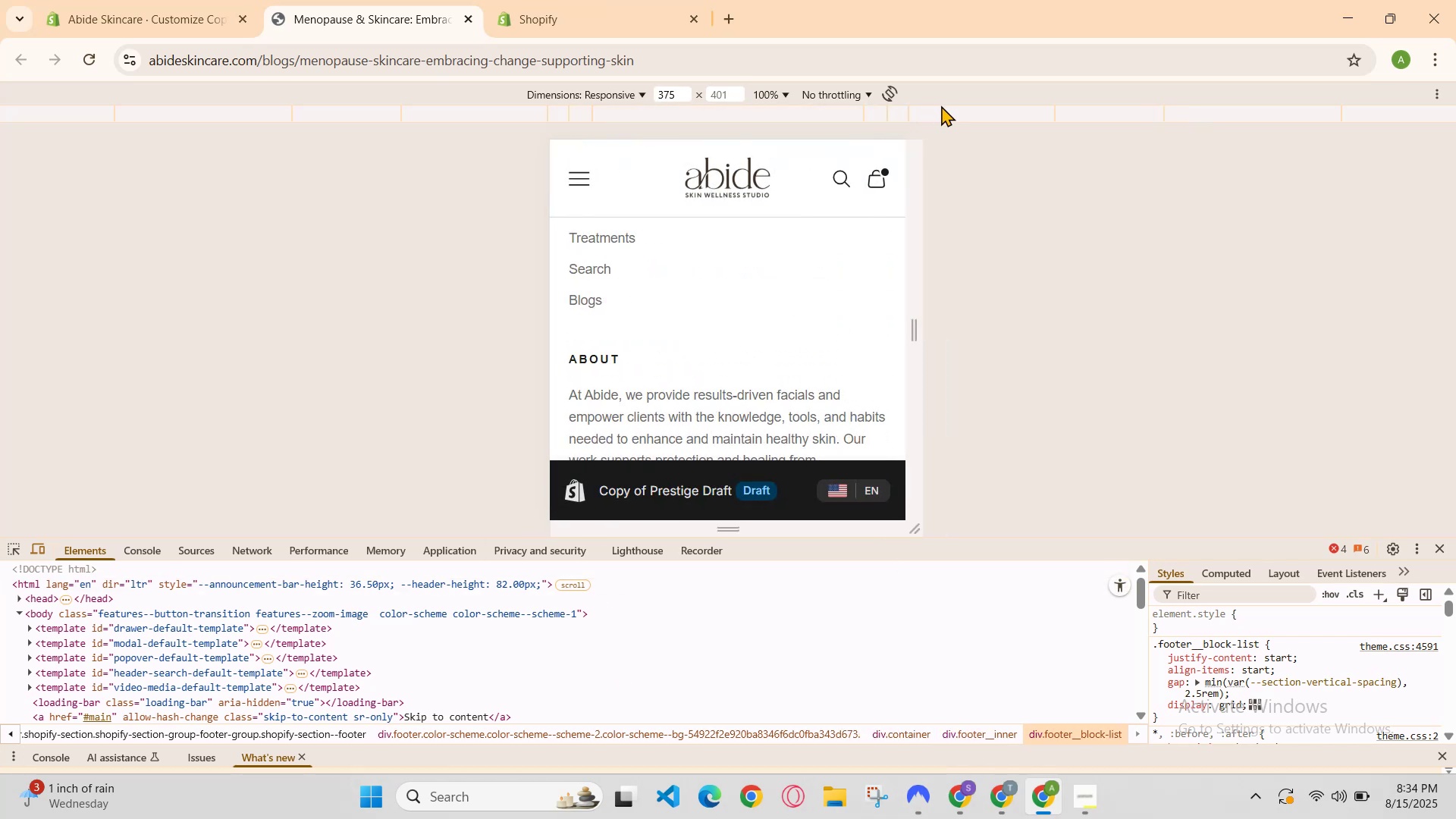 
left_click([947, 109])
 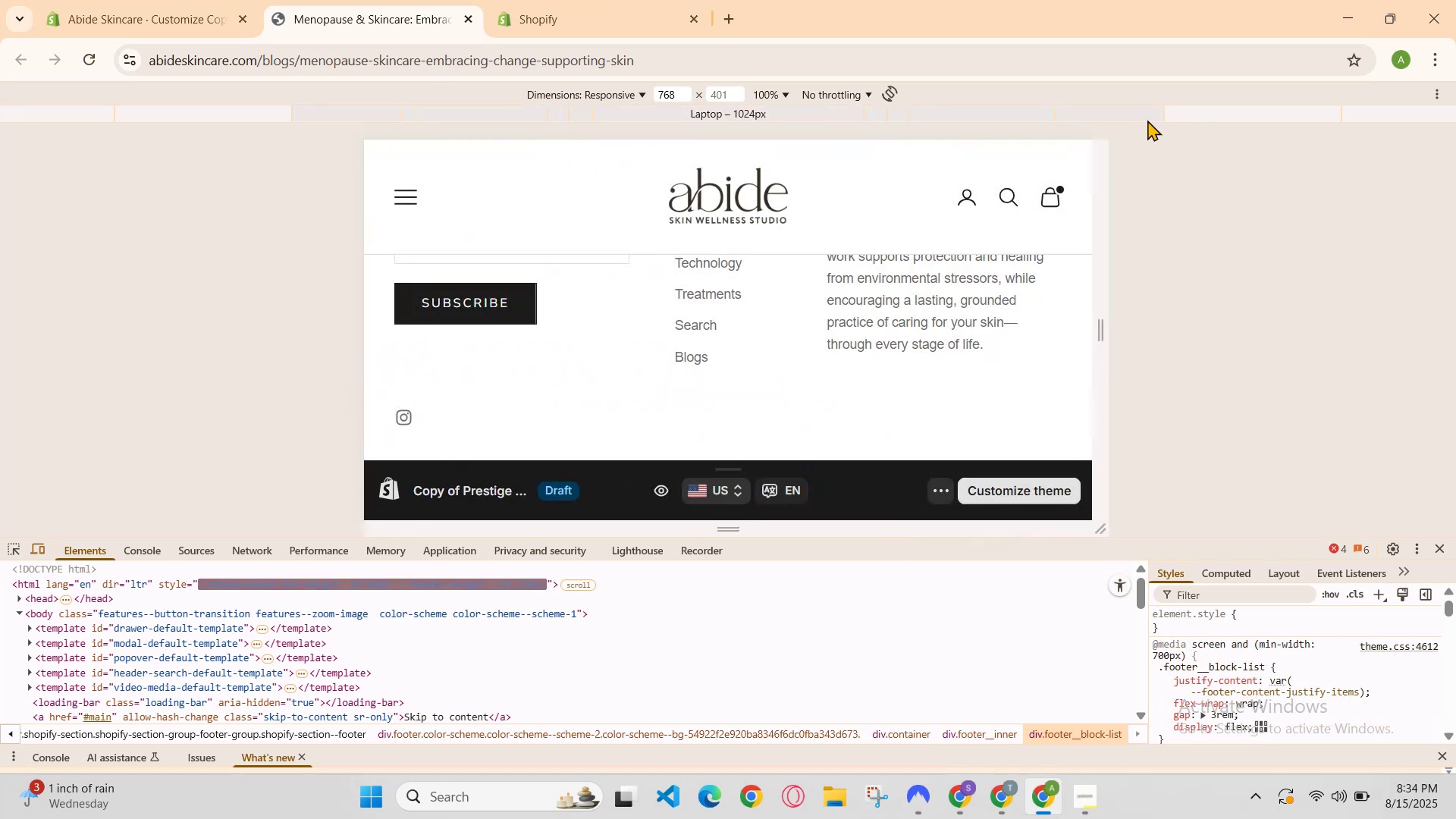 
left_click([1145, 116])
 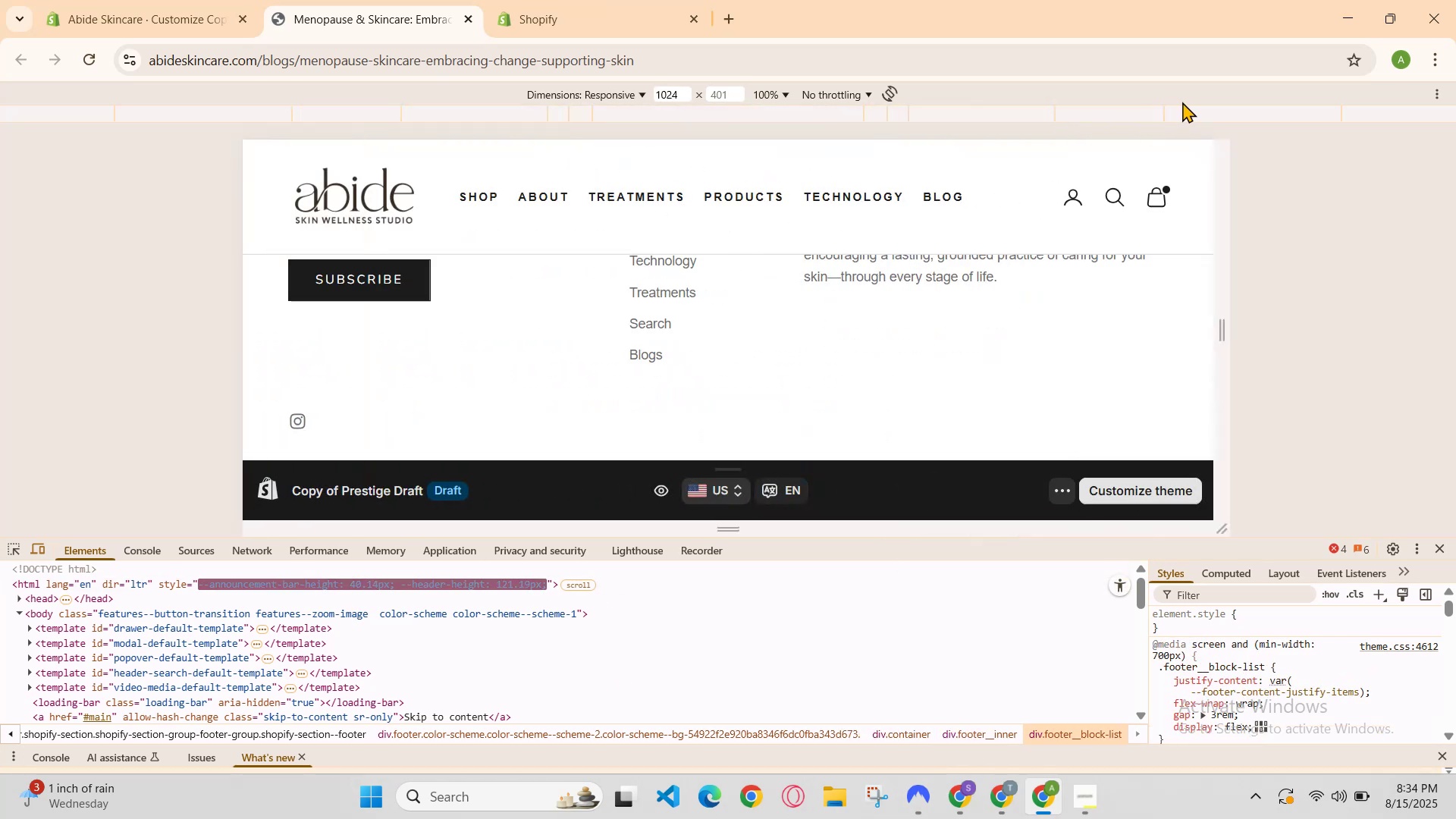 
scroll: coordinate [1042, 355], scroll_direction: down, amount: 3.0
 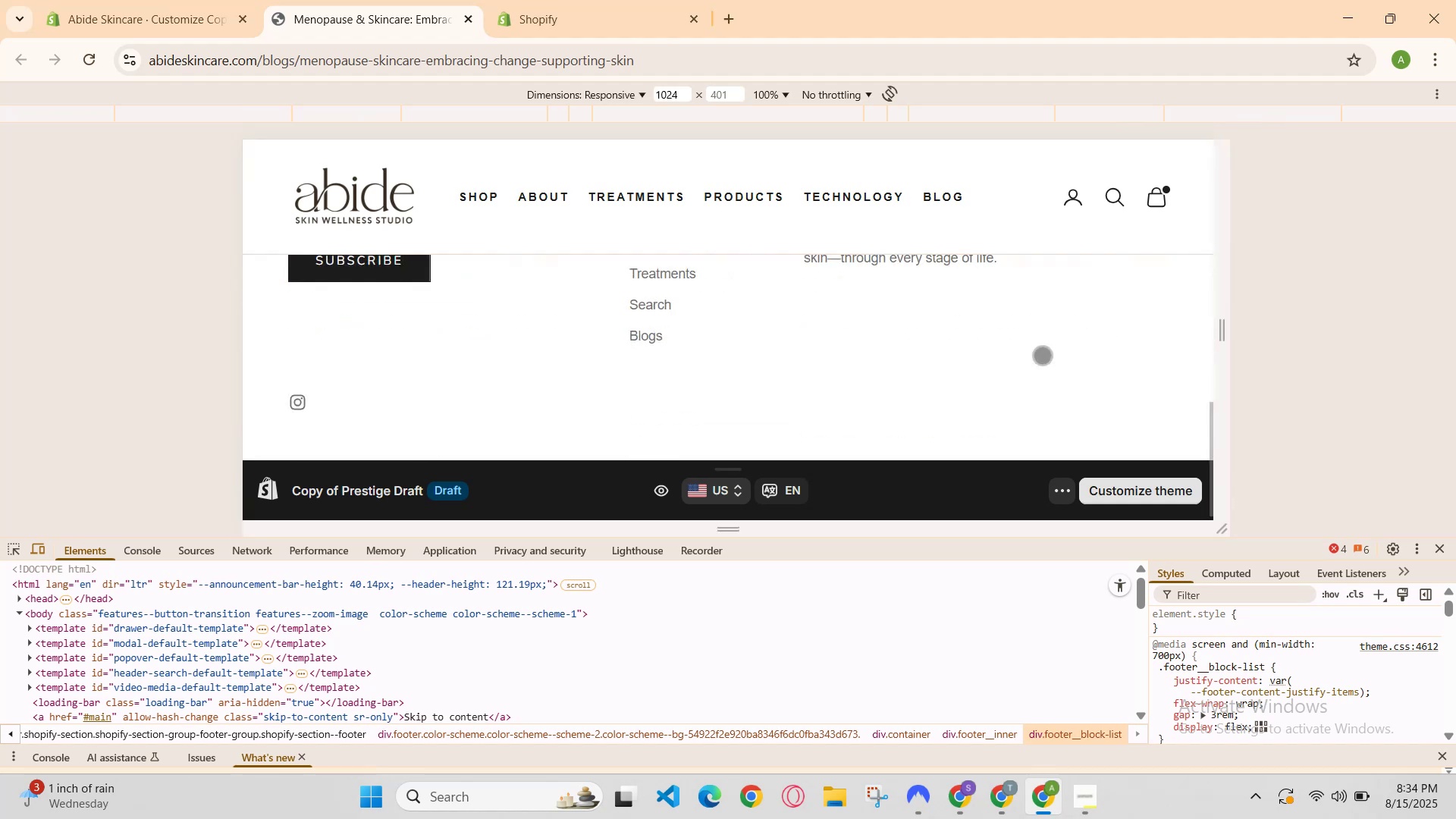 
scroll: coordinate [1042, 355], scroll_direction: up, amount: 2.0
 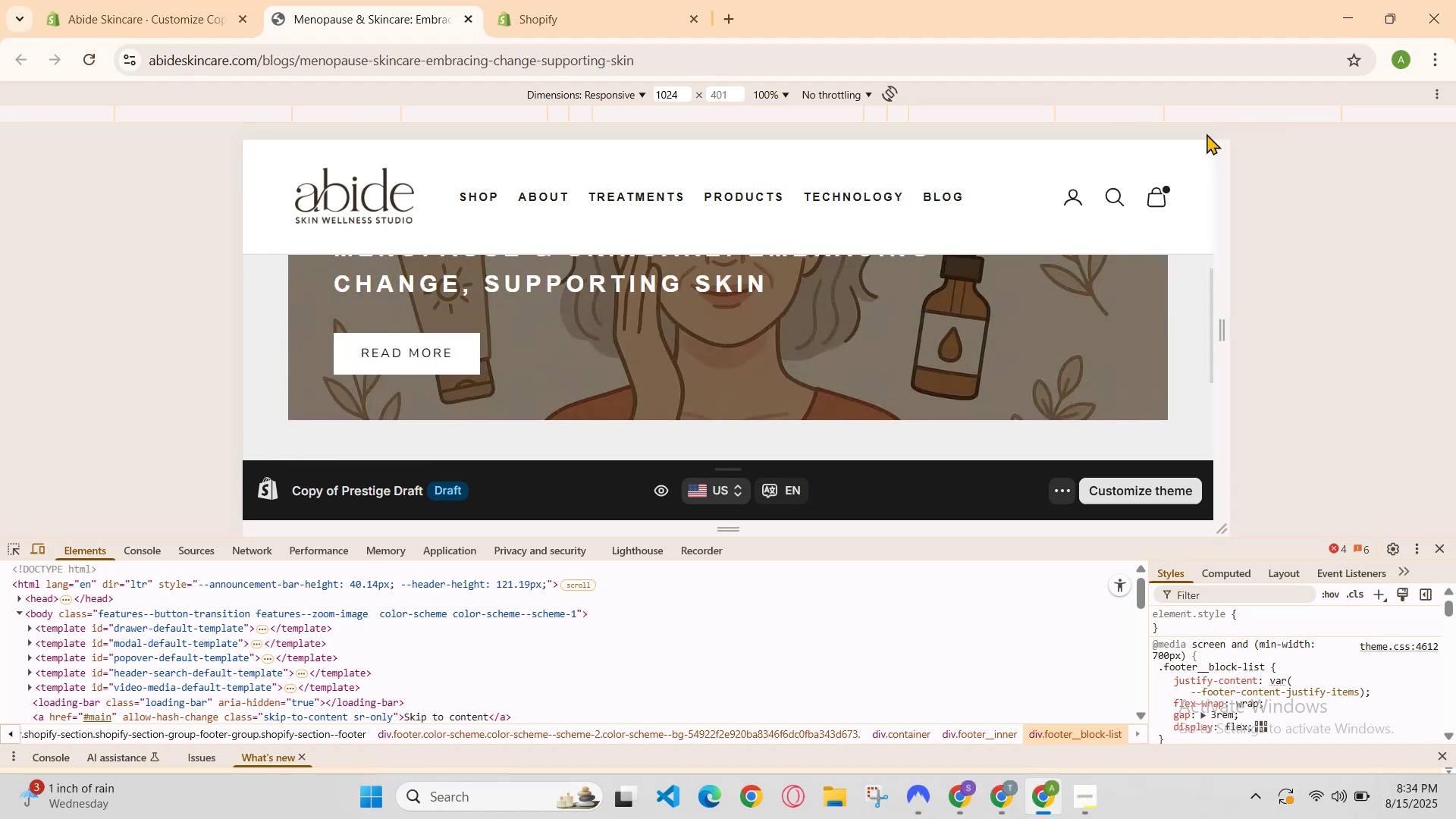 
left_click([1214, 91])
 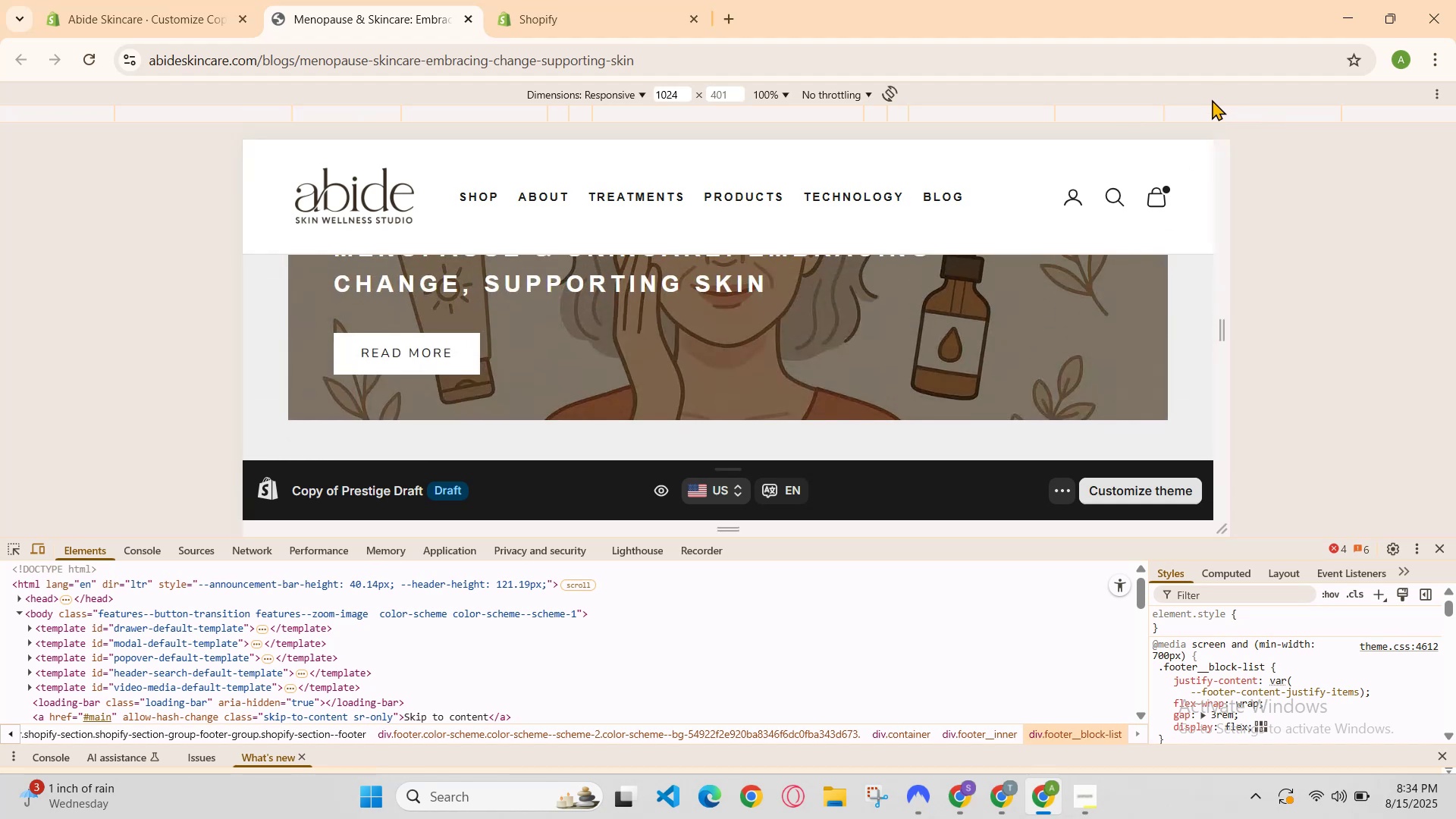 
left_click([1210, 102])
 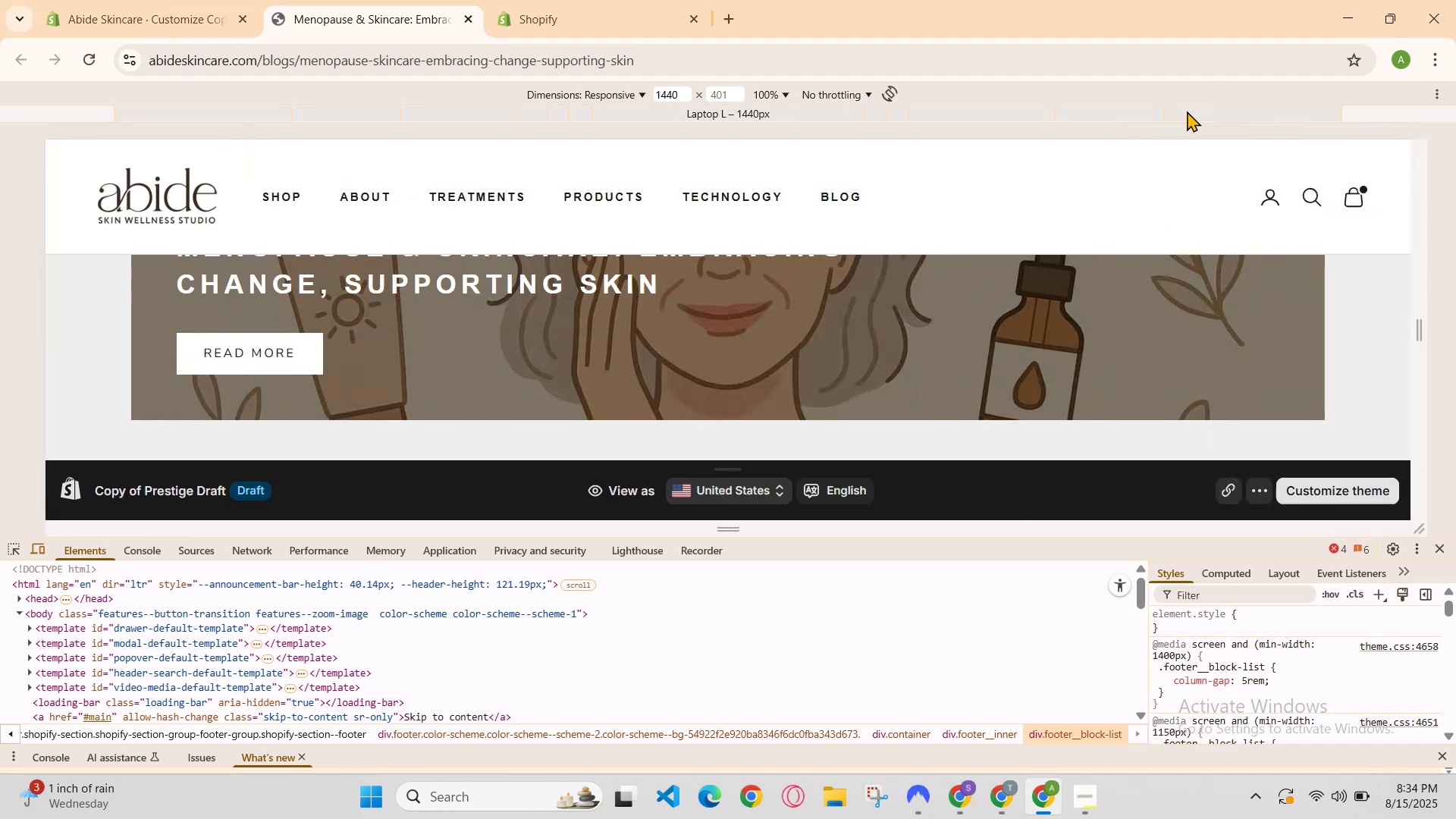 
scroll: coordinate [1091, 234], scroll_direction: down, amount: 6.0
 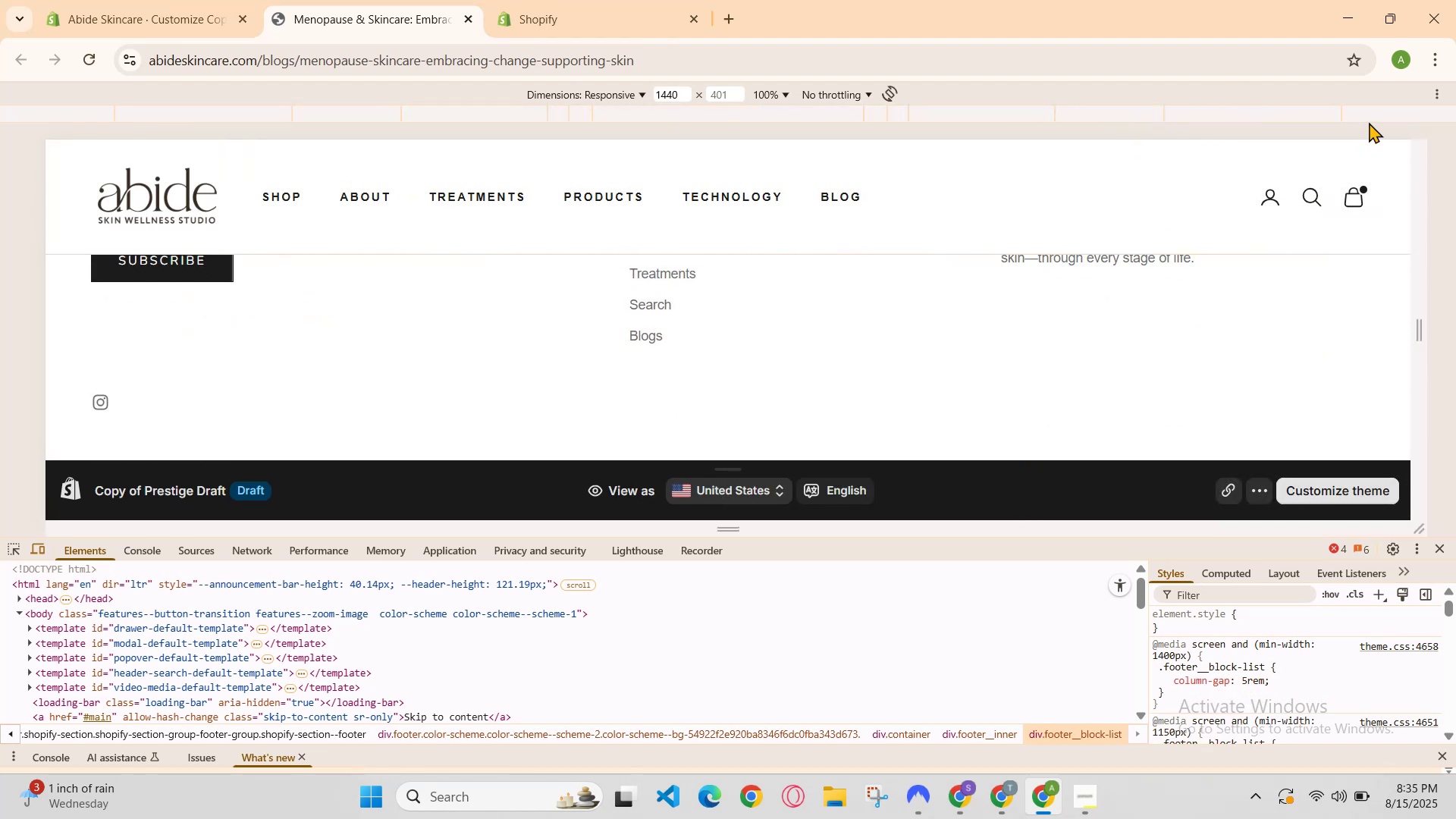 
left_click([1370, 119])
 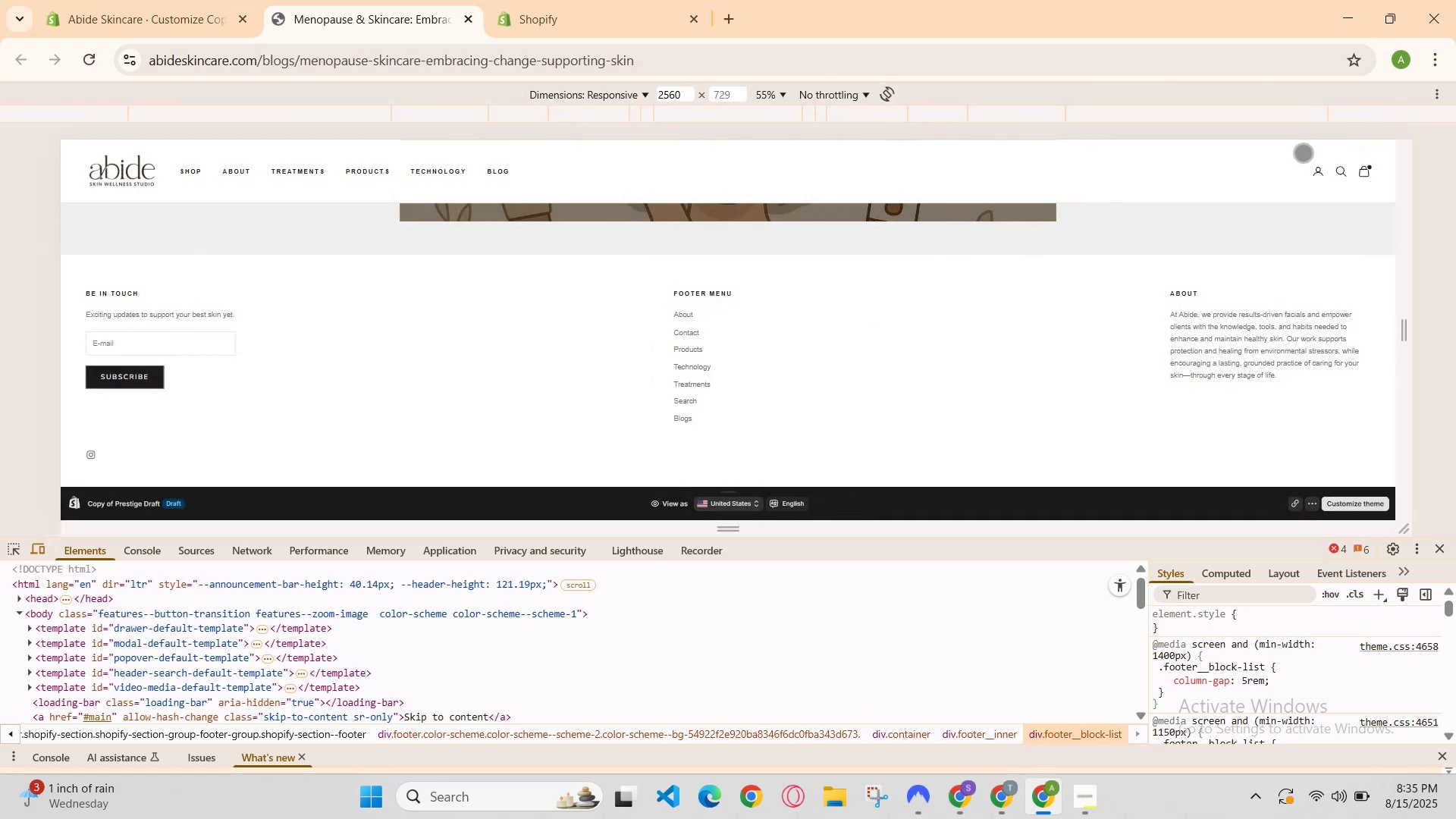 
scroll: coordinate [1136, 389], scroll_direction: down, amount: 1.0
 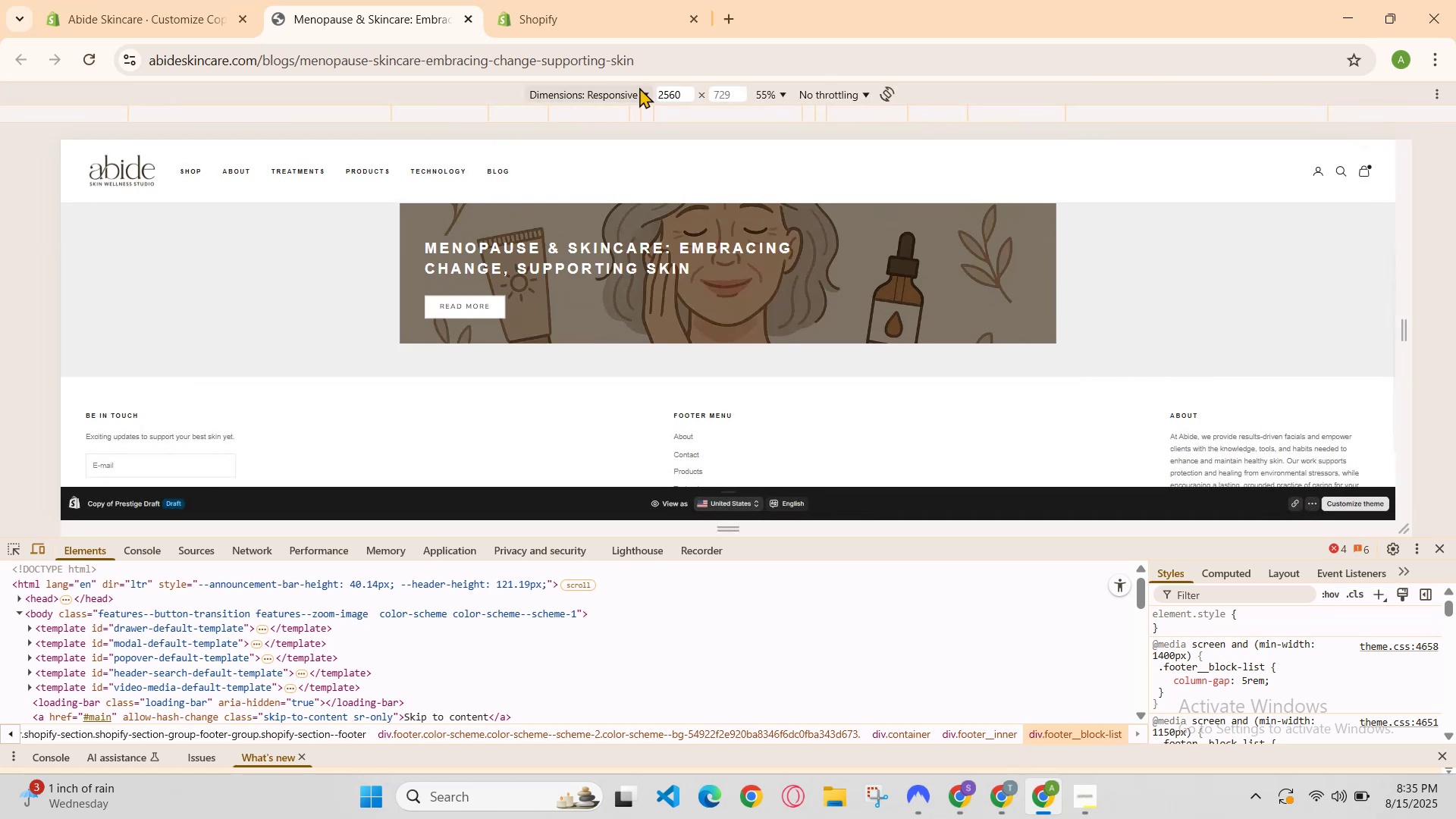 
left_click([544, 0])
 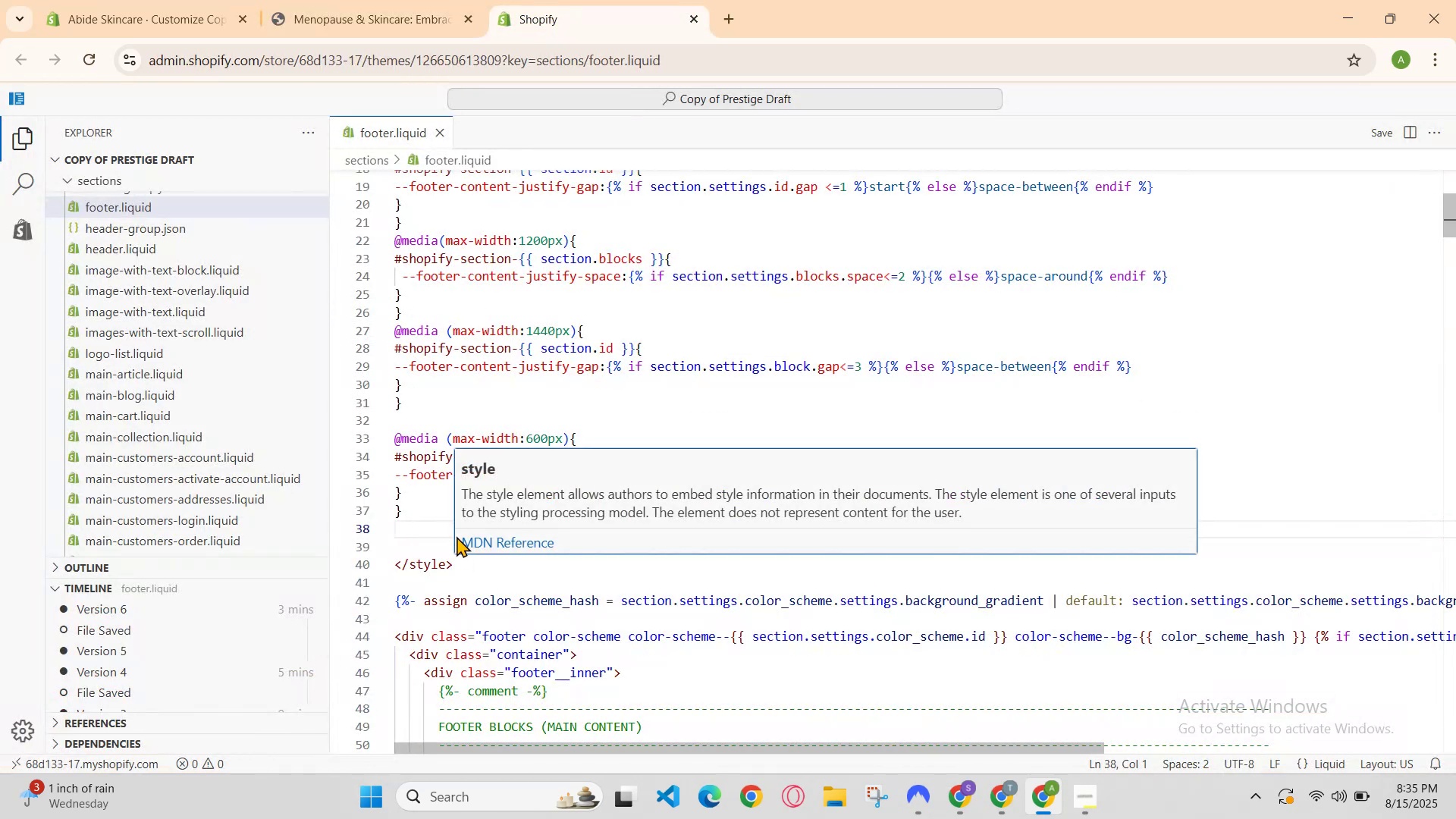 
left_click([416, 531])
 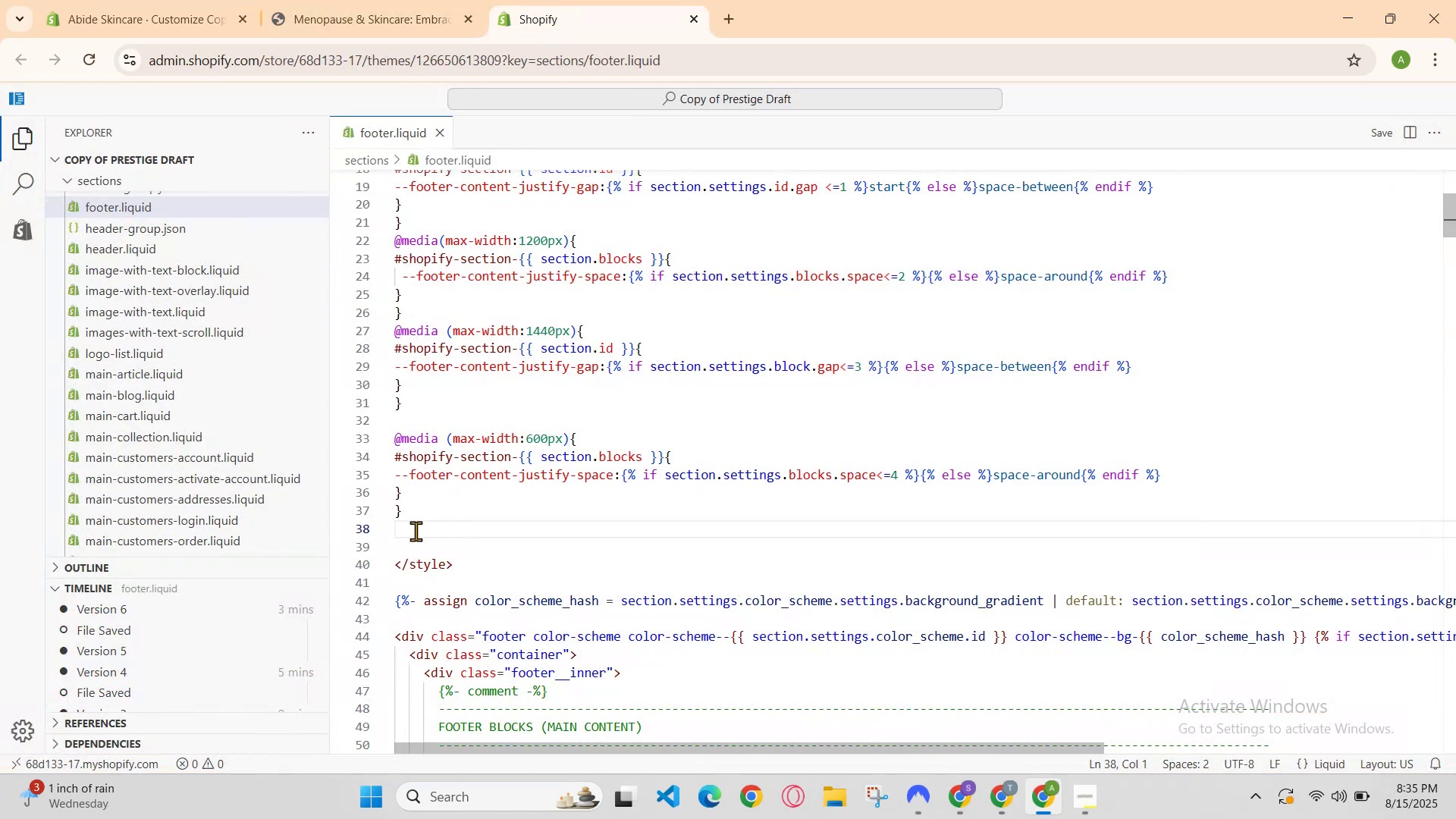 
type(@media )
key(Backspace)
type())
key(Backspace)
type((max-width:14)
key(Backspace)
type(600px)
 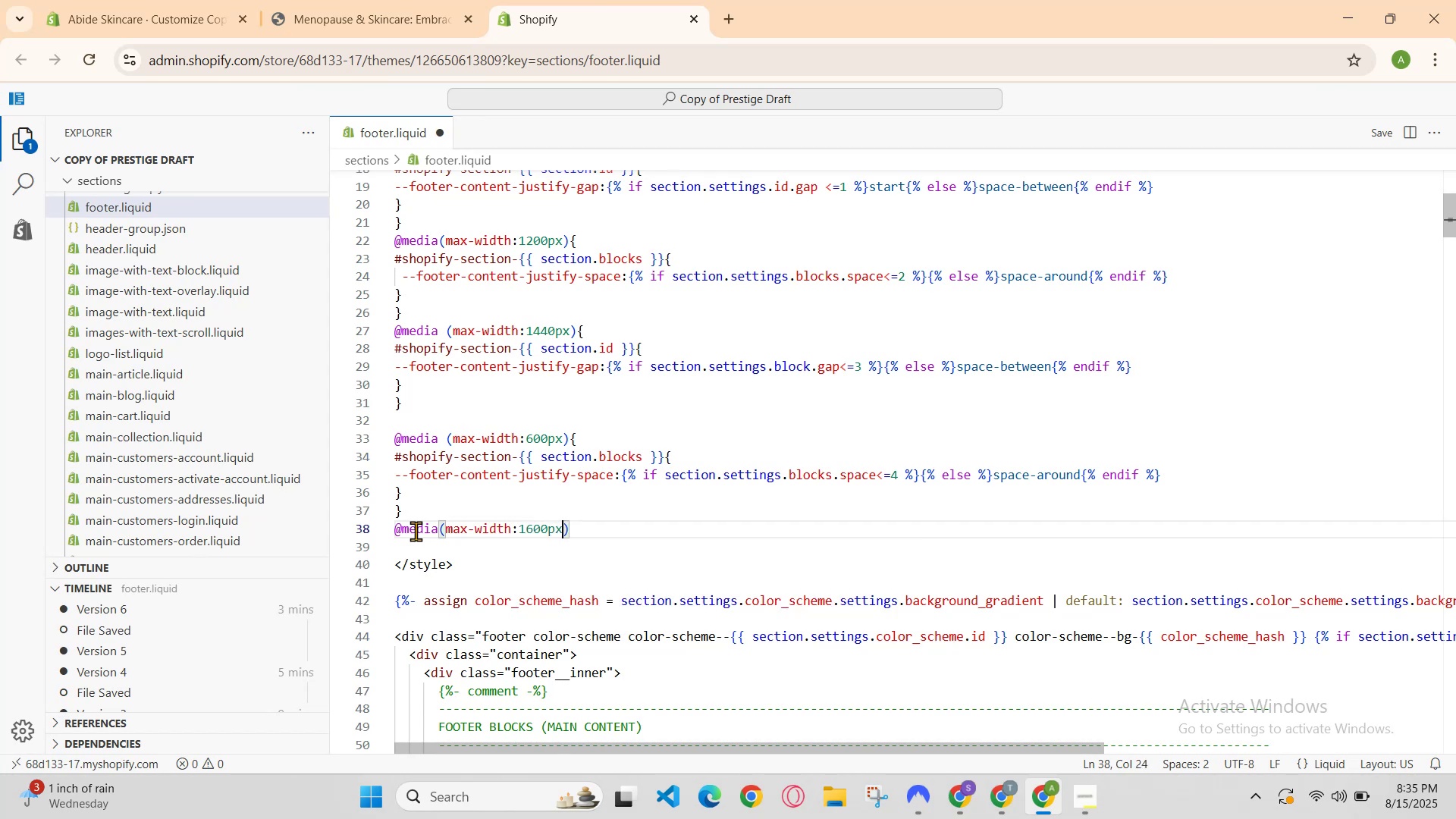 
key(ArrowRight)
 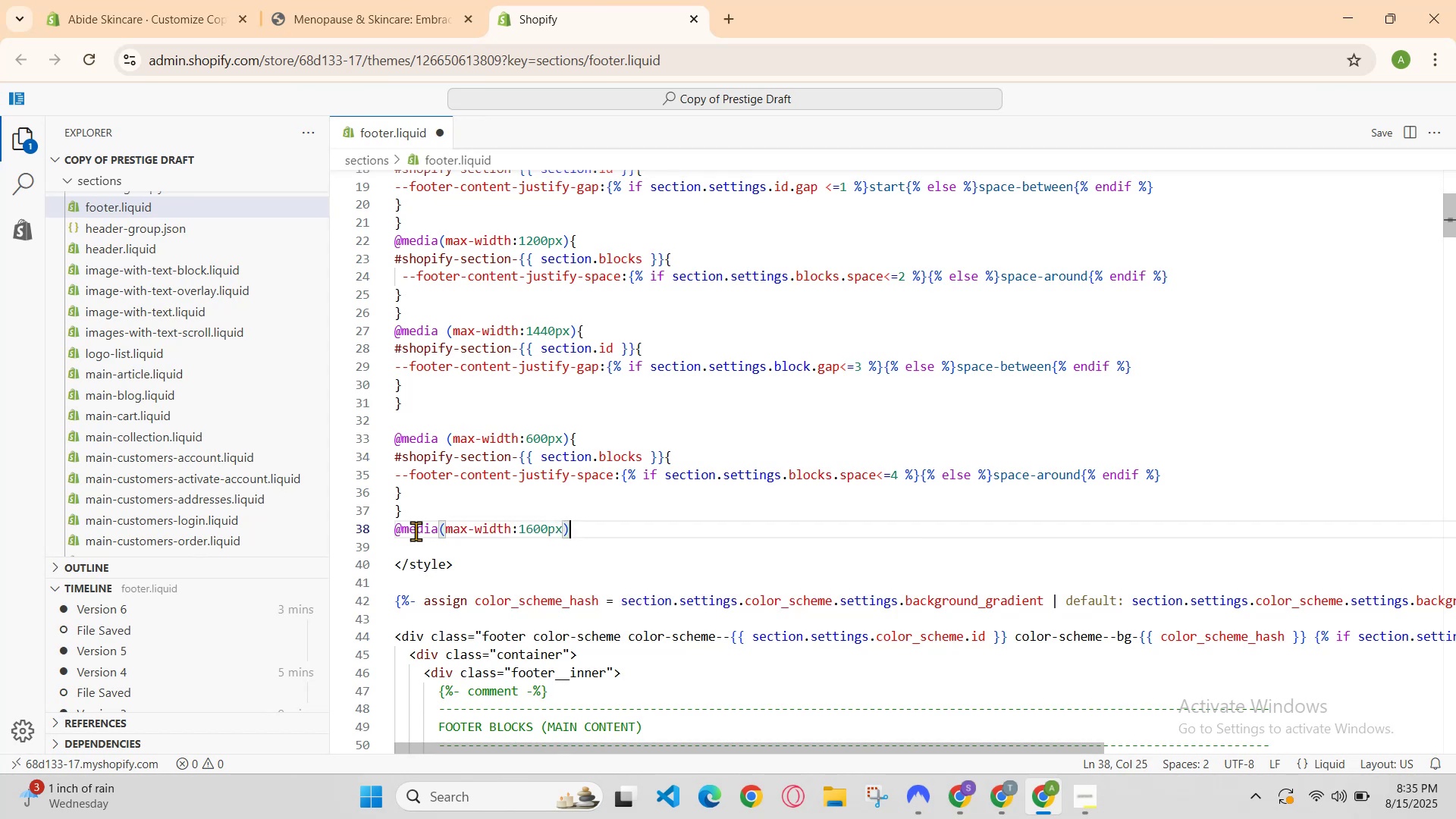 
key(Shift+BracketLeft)
 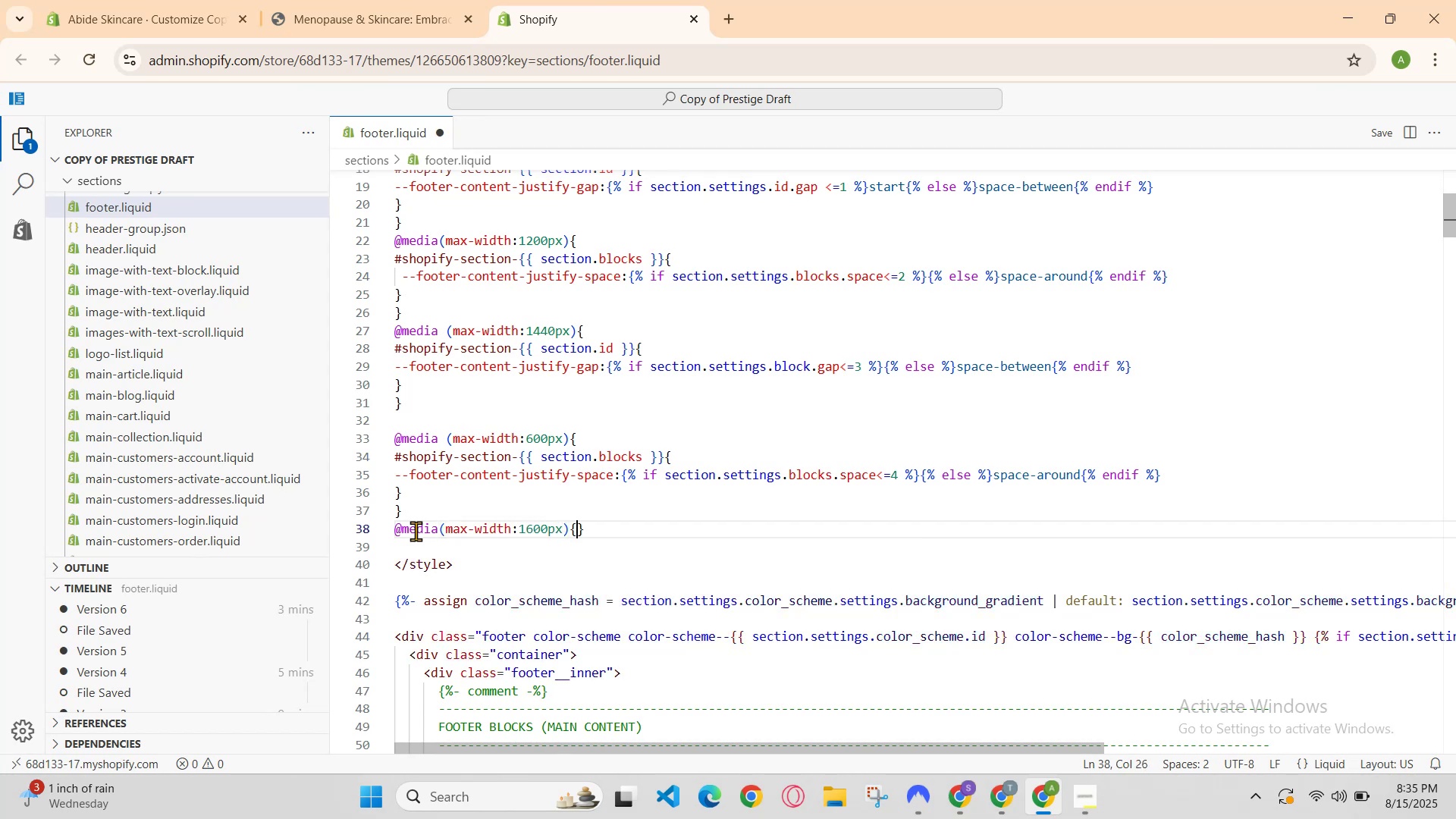 
key(Enter)
 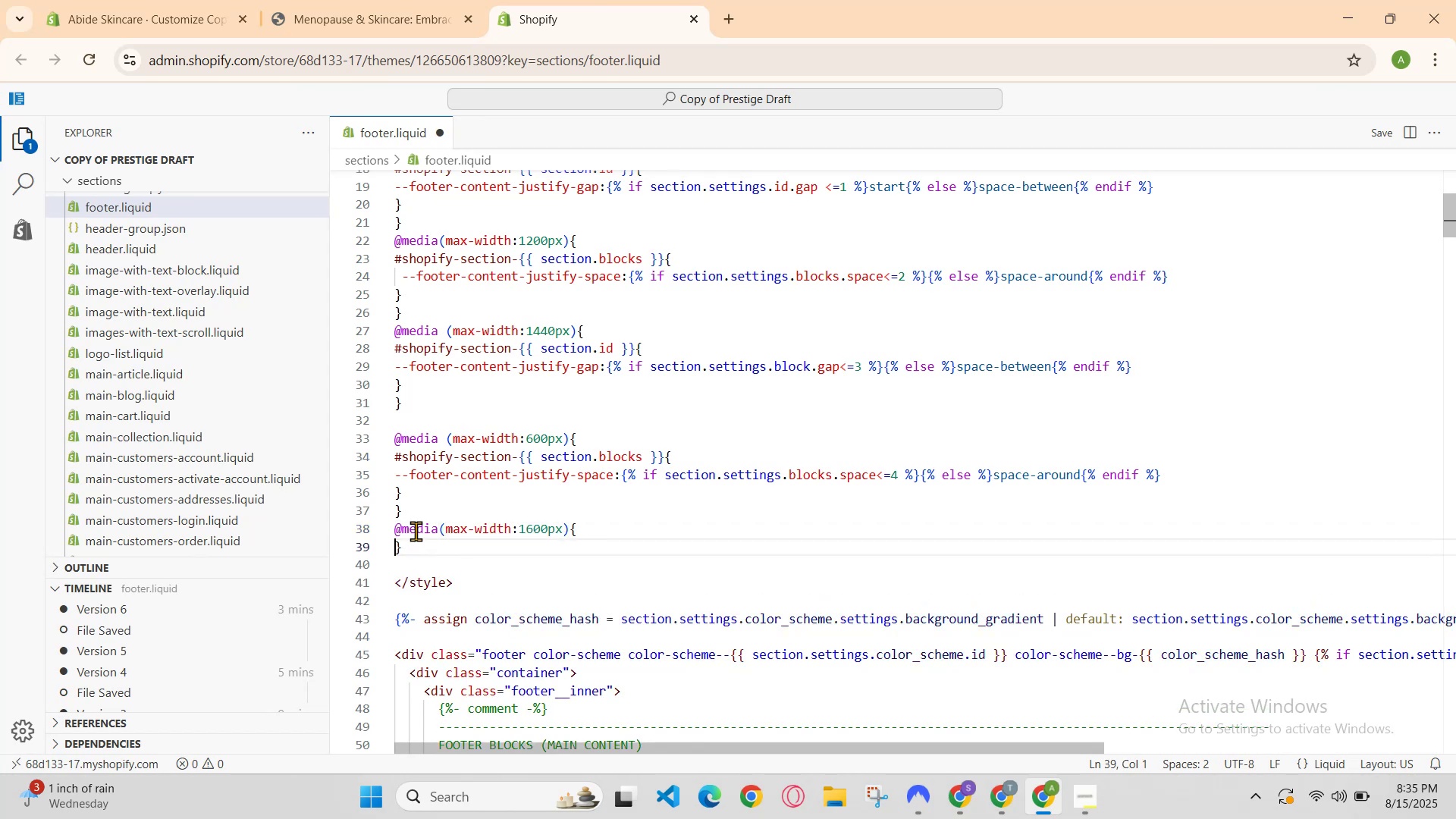 
key(Enter)
 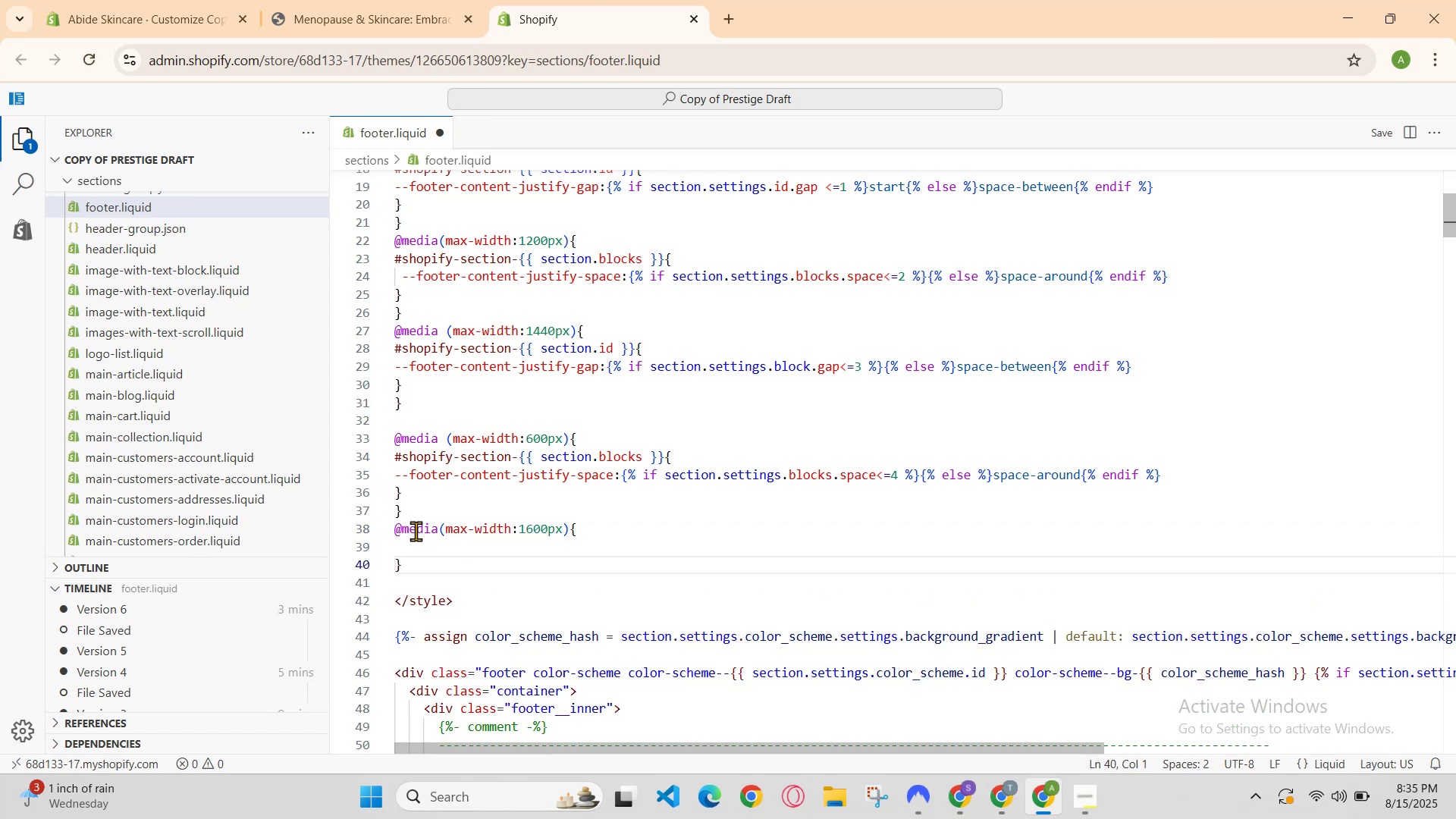 
key(ArrowUp)
 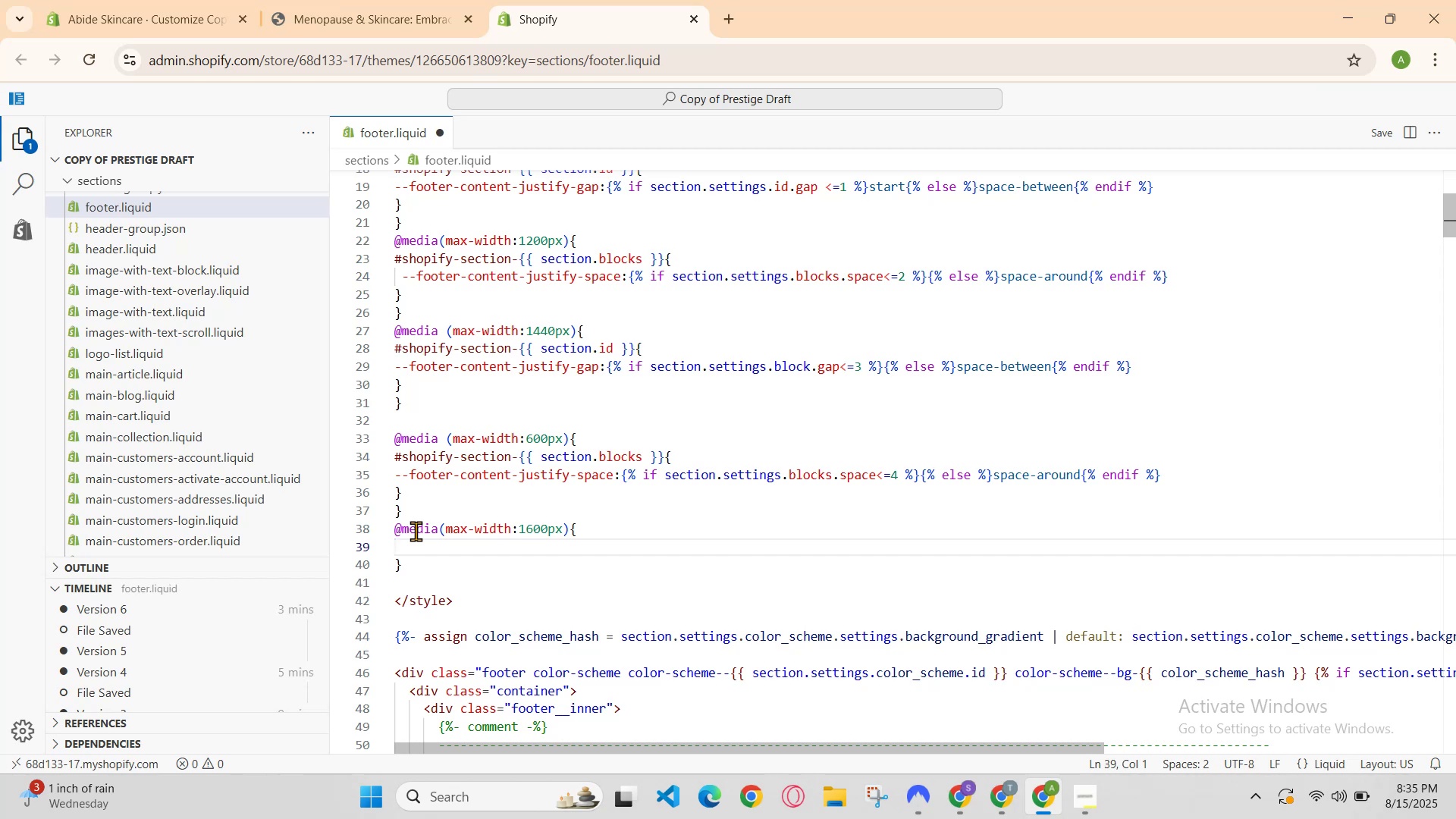 
type(#shopify )
key(Backspace)
type(-sect)
 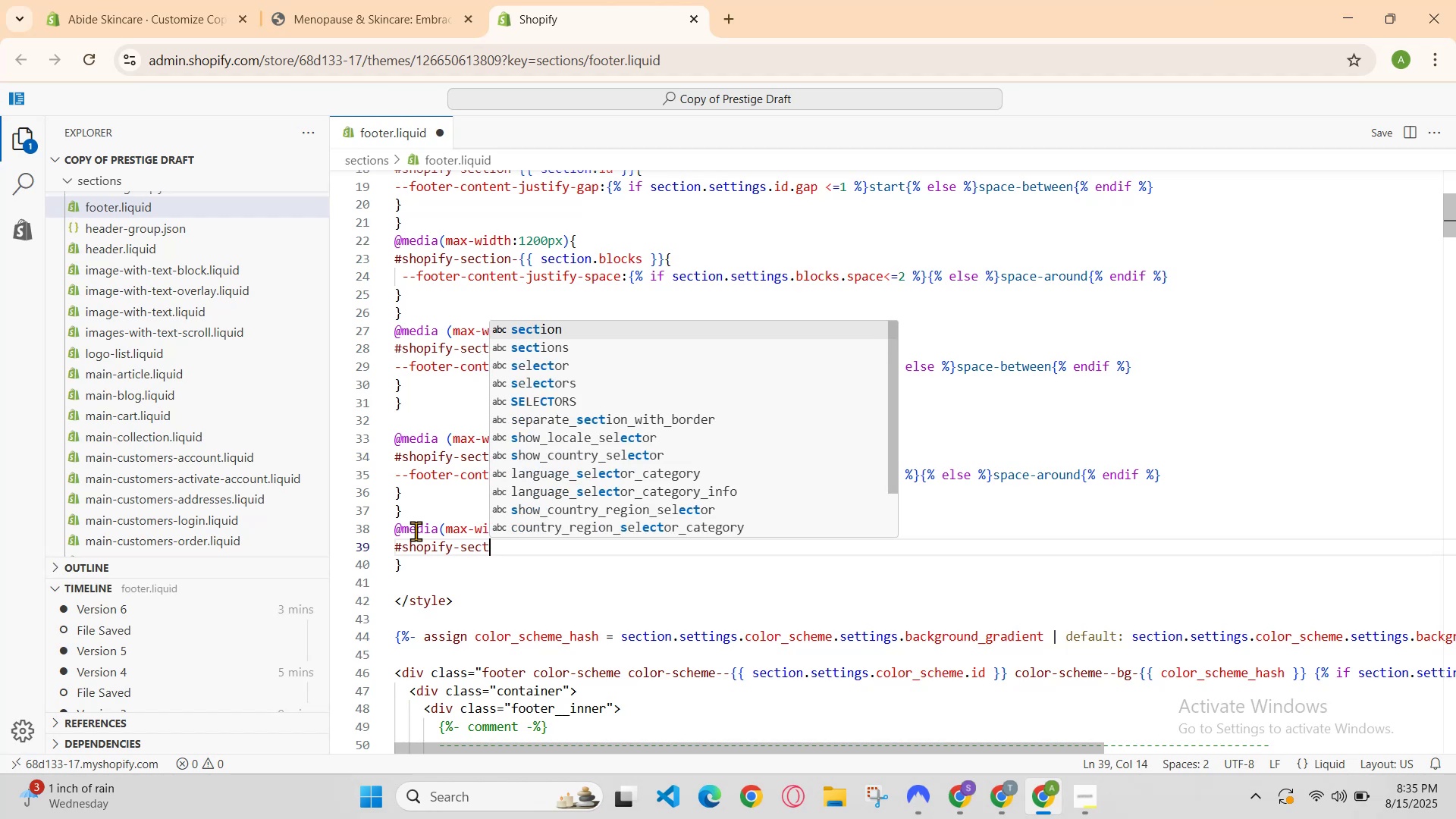 
key(Enter)
 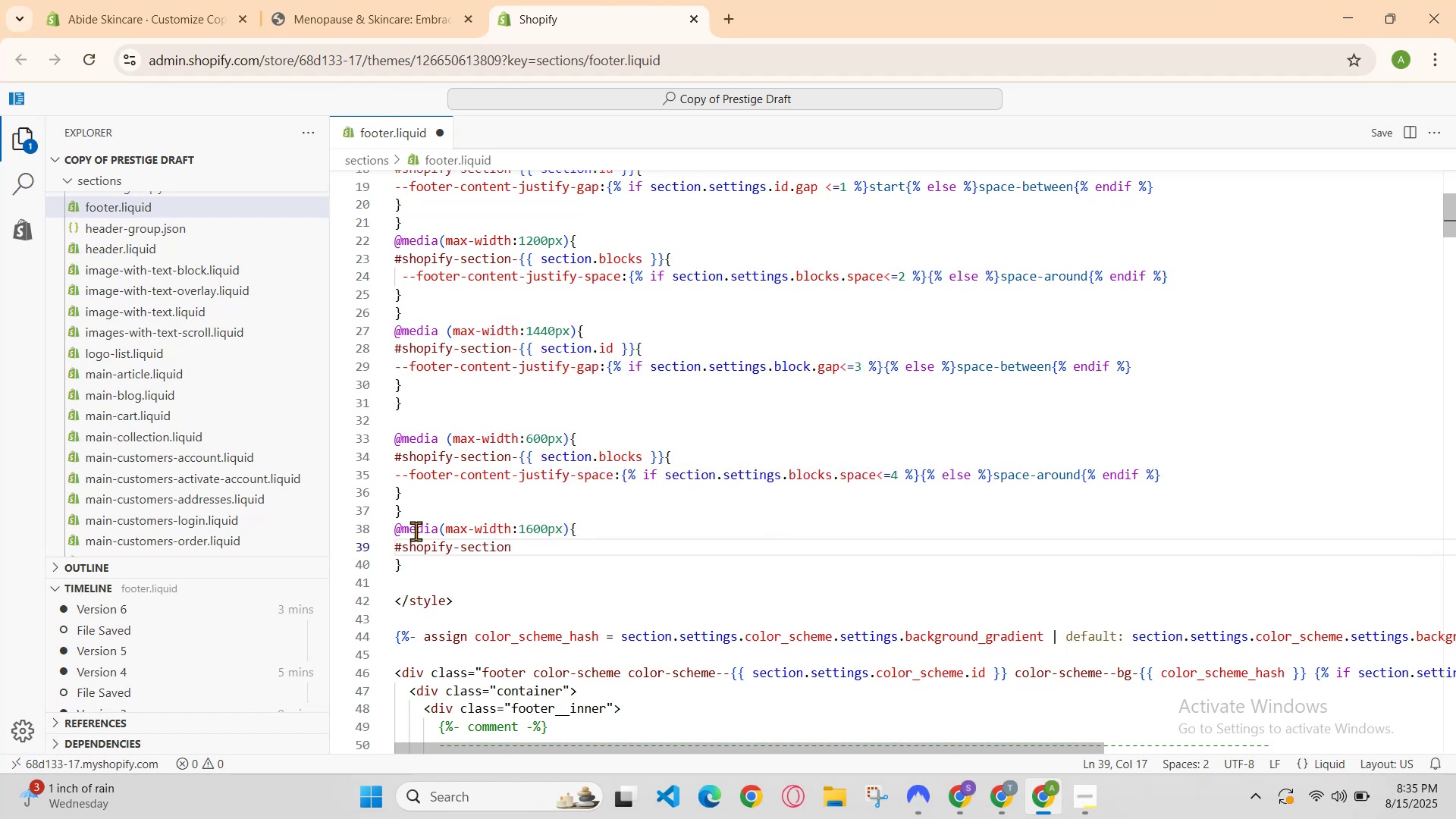 
type(-{{section.i)
 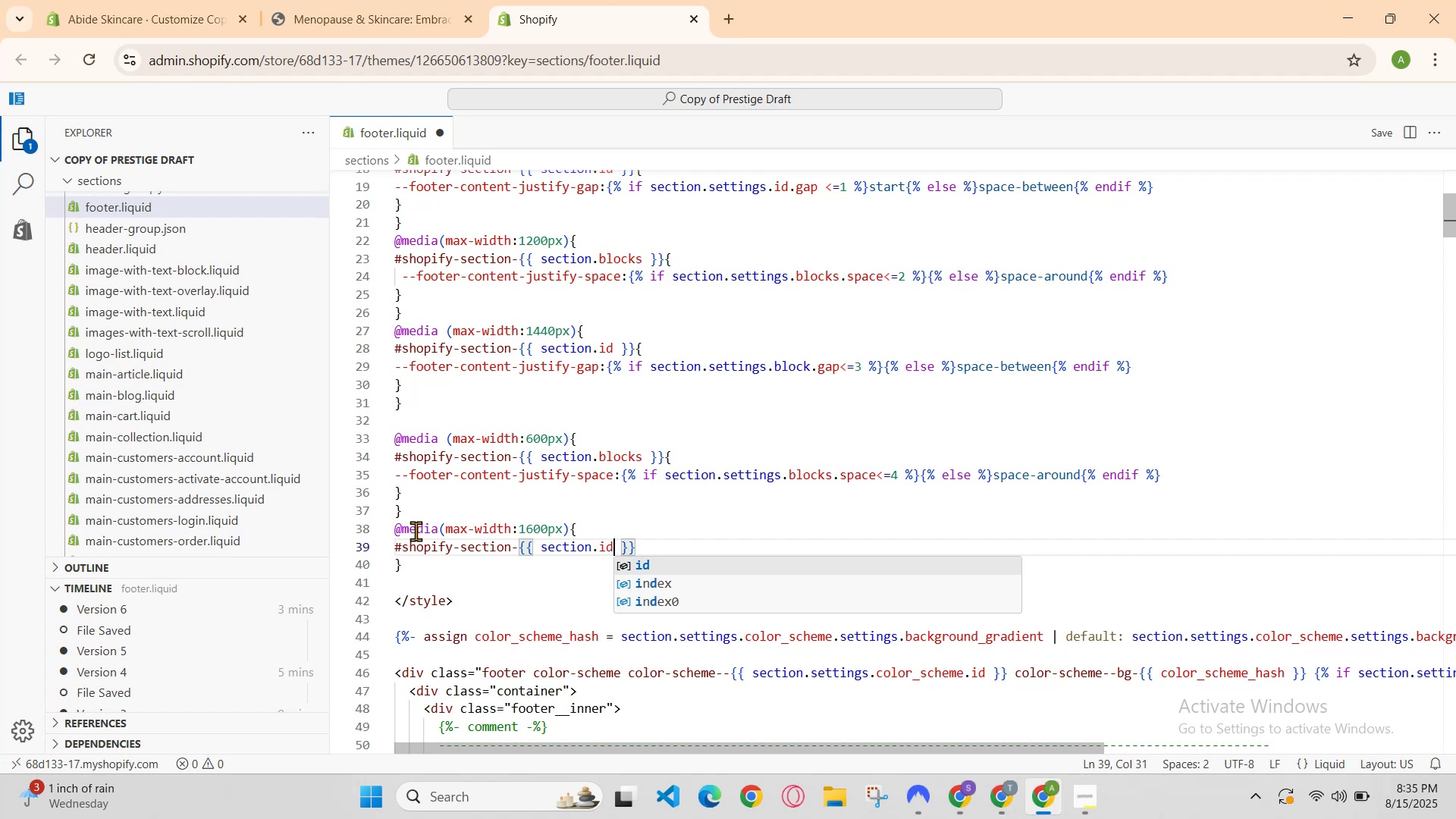 
 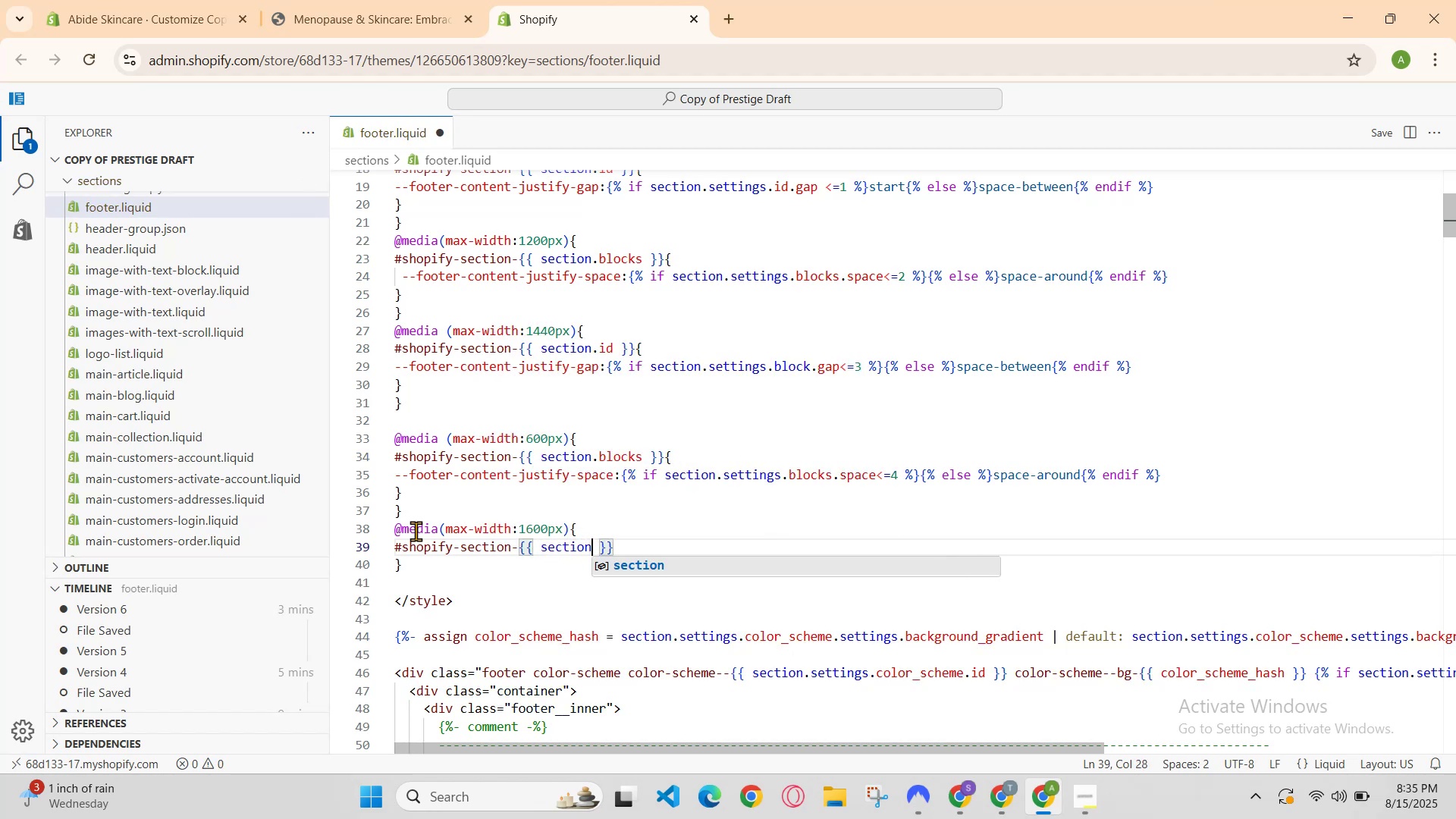 
hold_key(key=D, duration=0.3)
 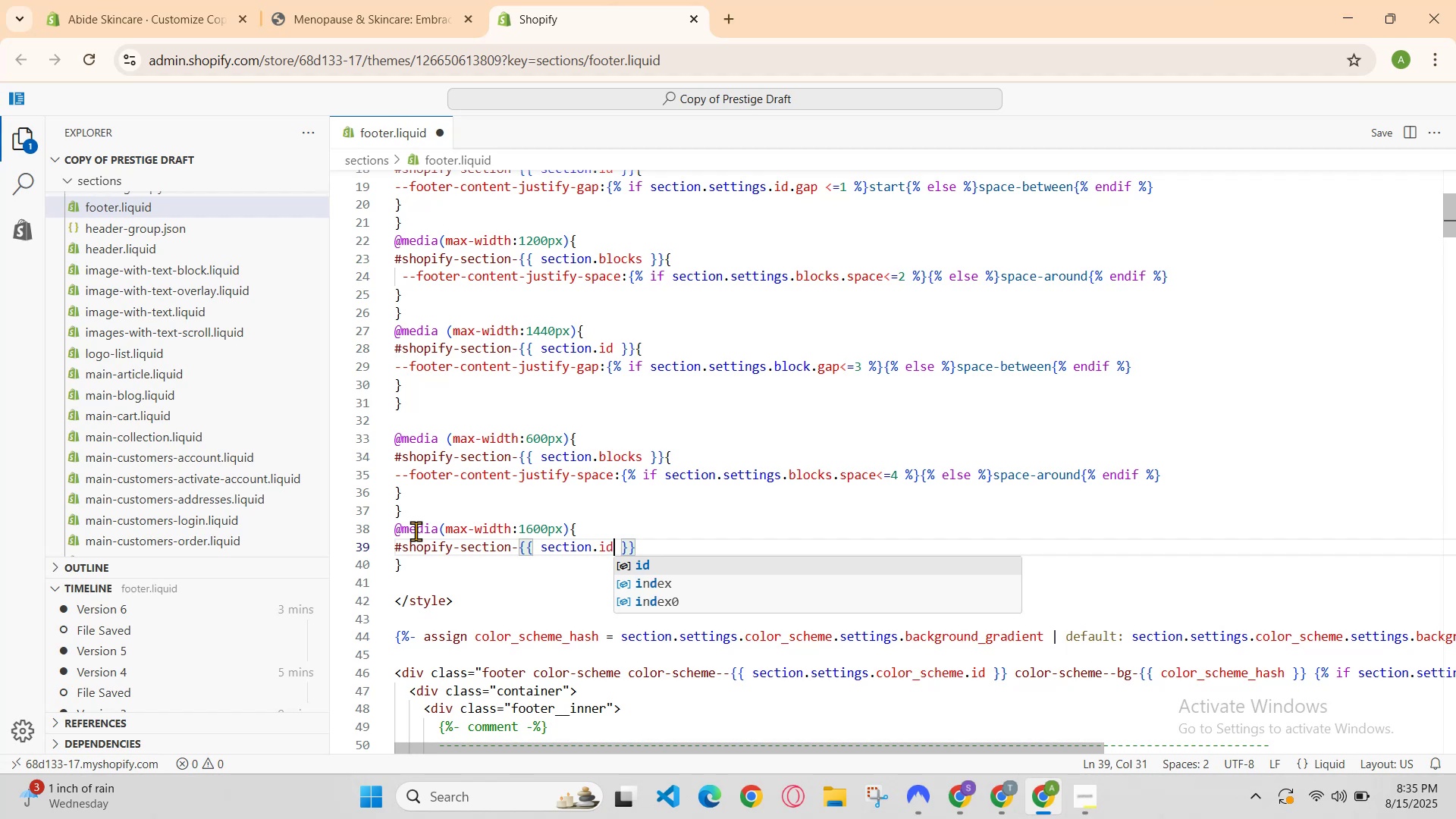 
key(ArrowRight)
 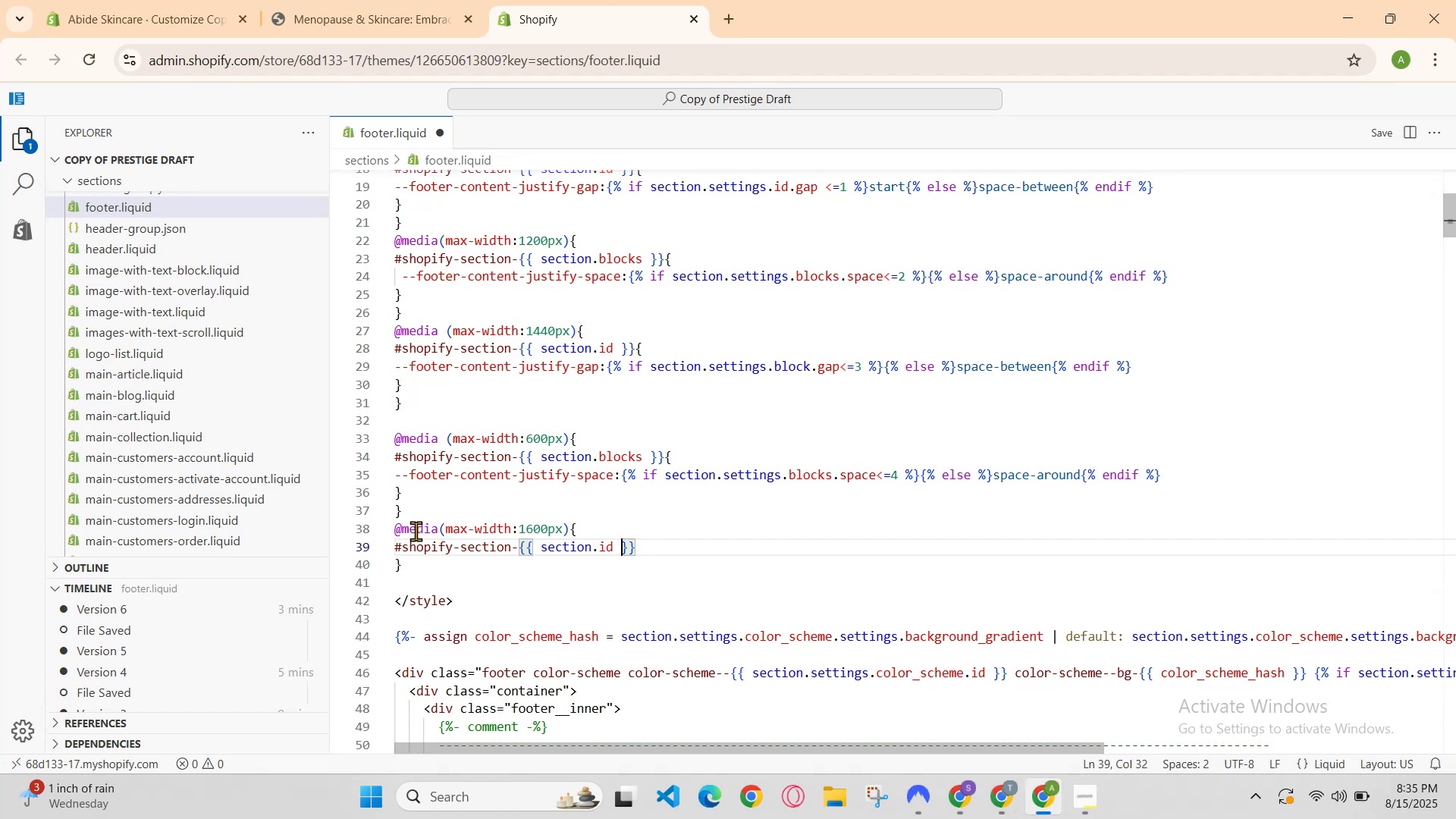 
key(ArrowRight)
 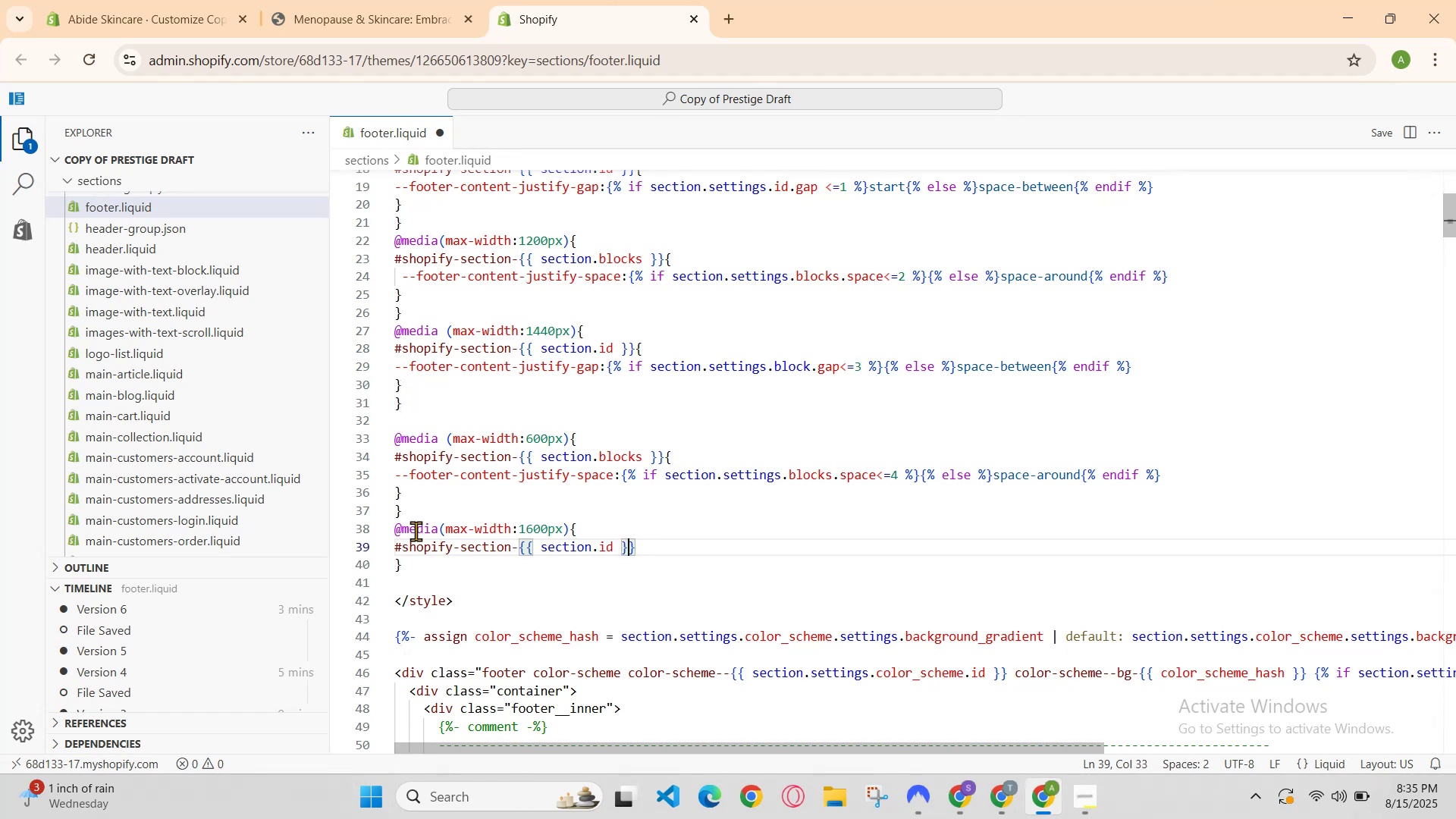 
key(ArrowRight)
 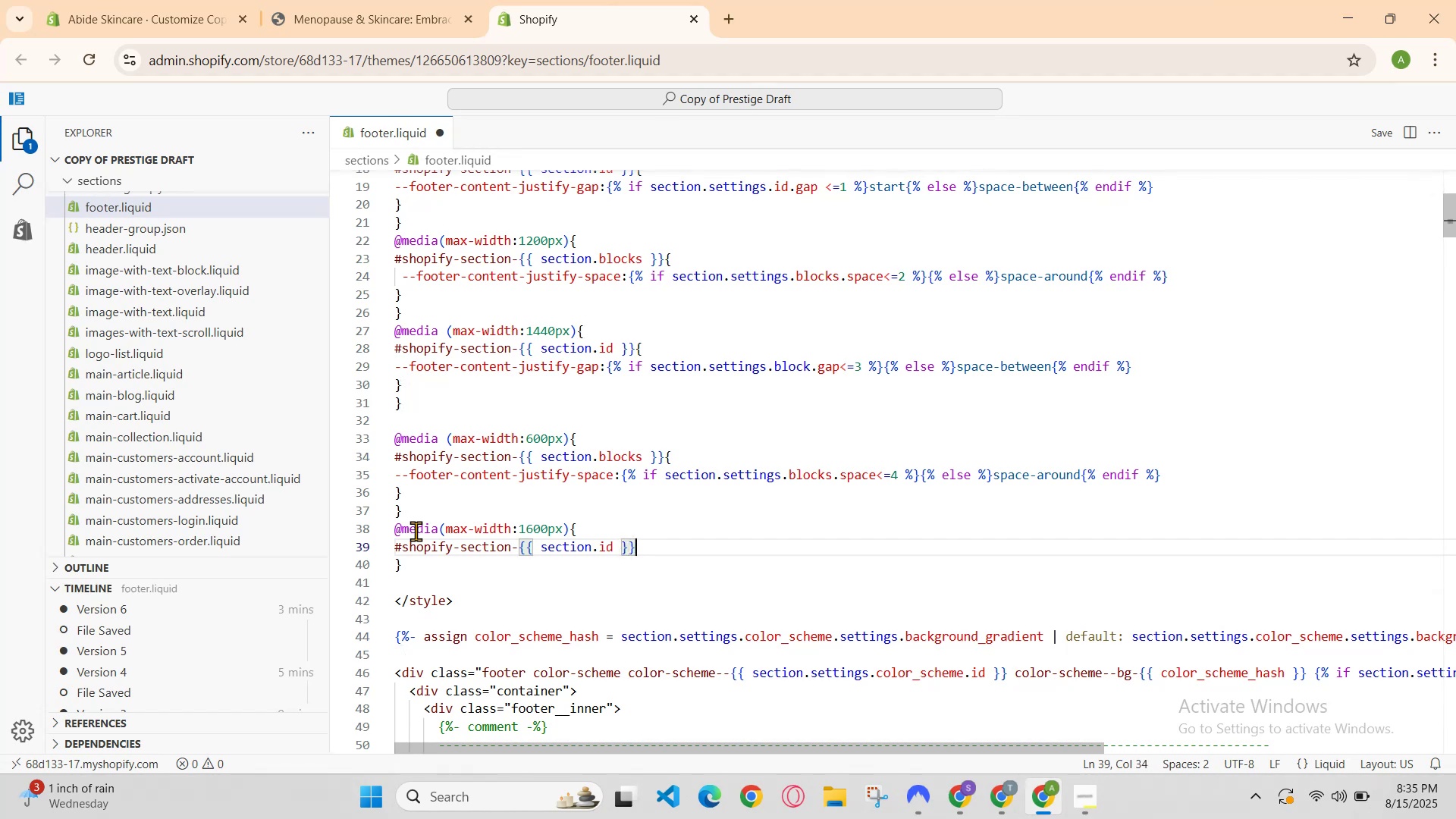 
key(Shift+BracketLeft)
 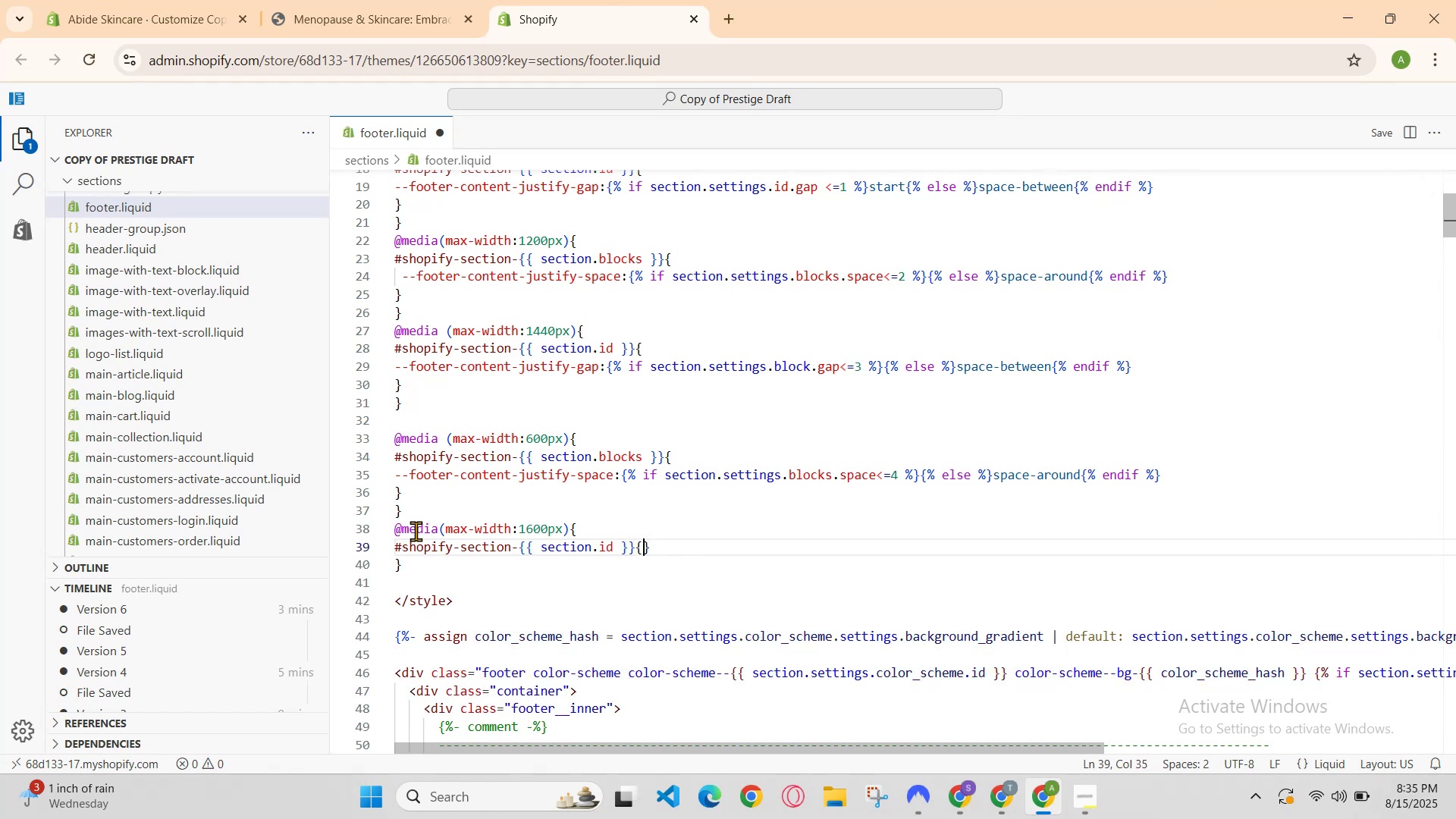 
key(Enter)
 